 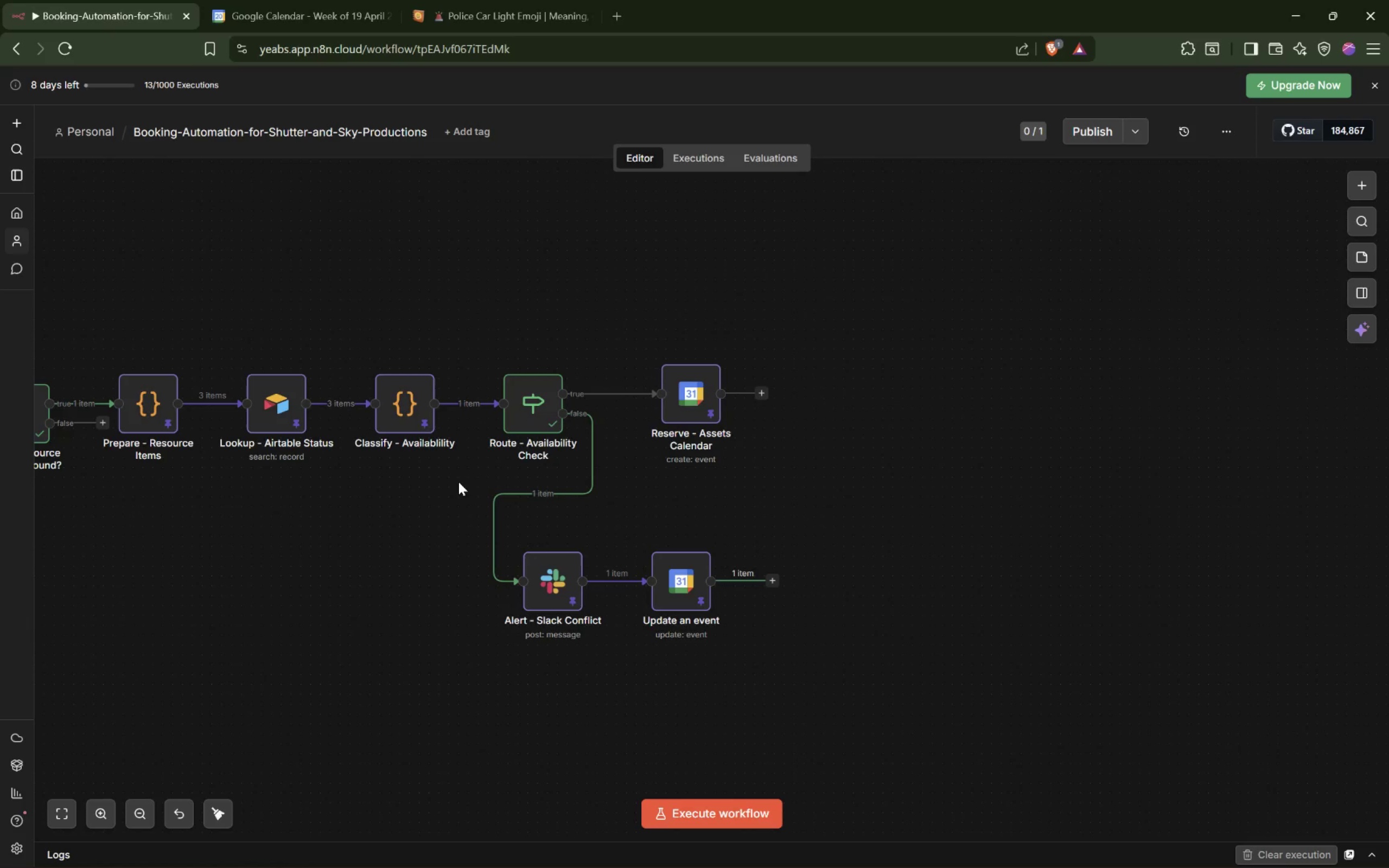 
scroll: coordinate [467, 395], scroll_direction: up, amount: 13.0
 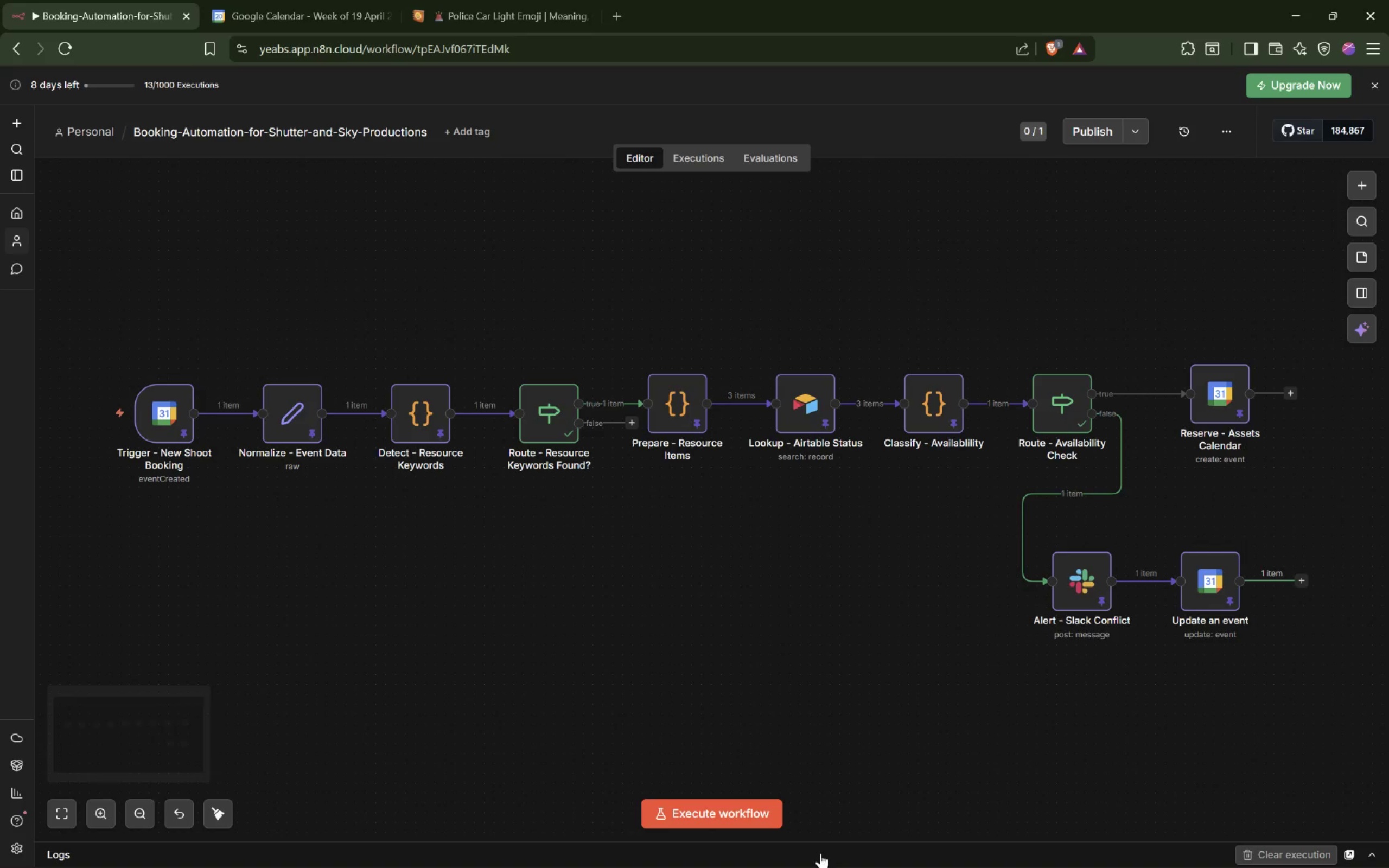 
left_click([753, 815])
 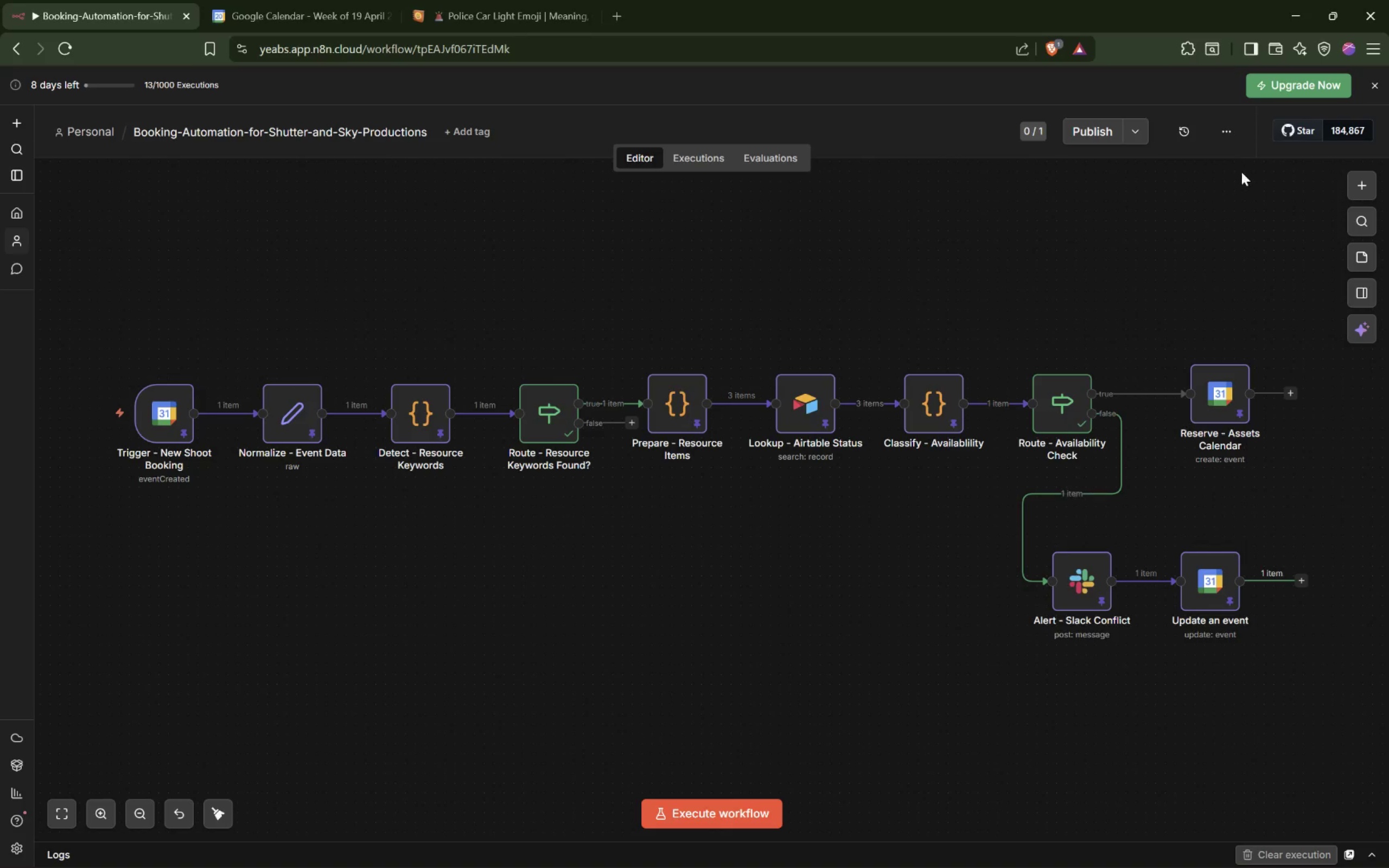 
wait(19.89)
 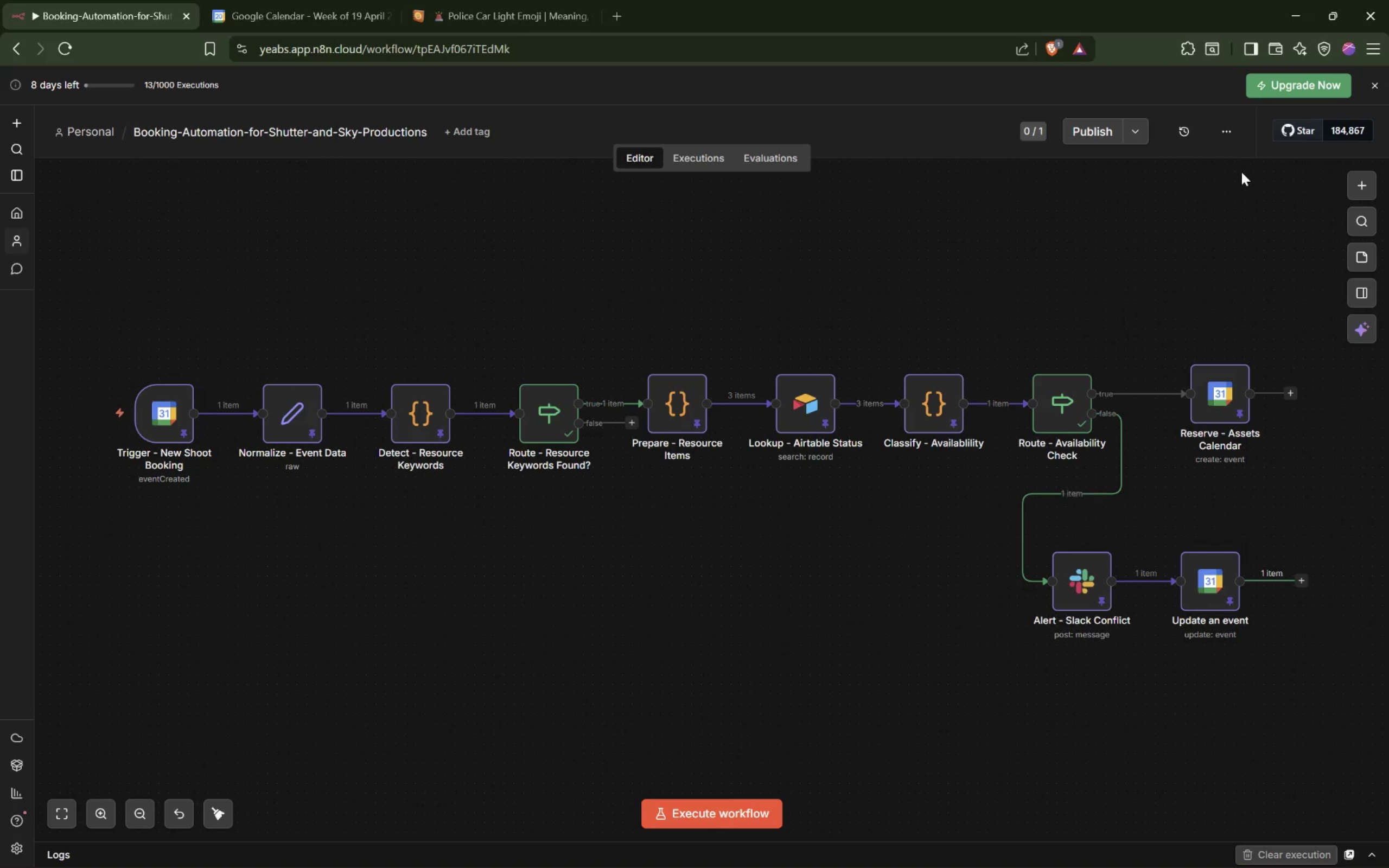 
mouse_move([360, 406])
 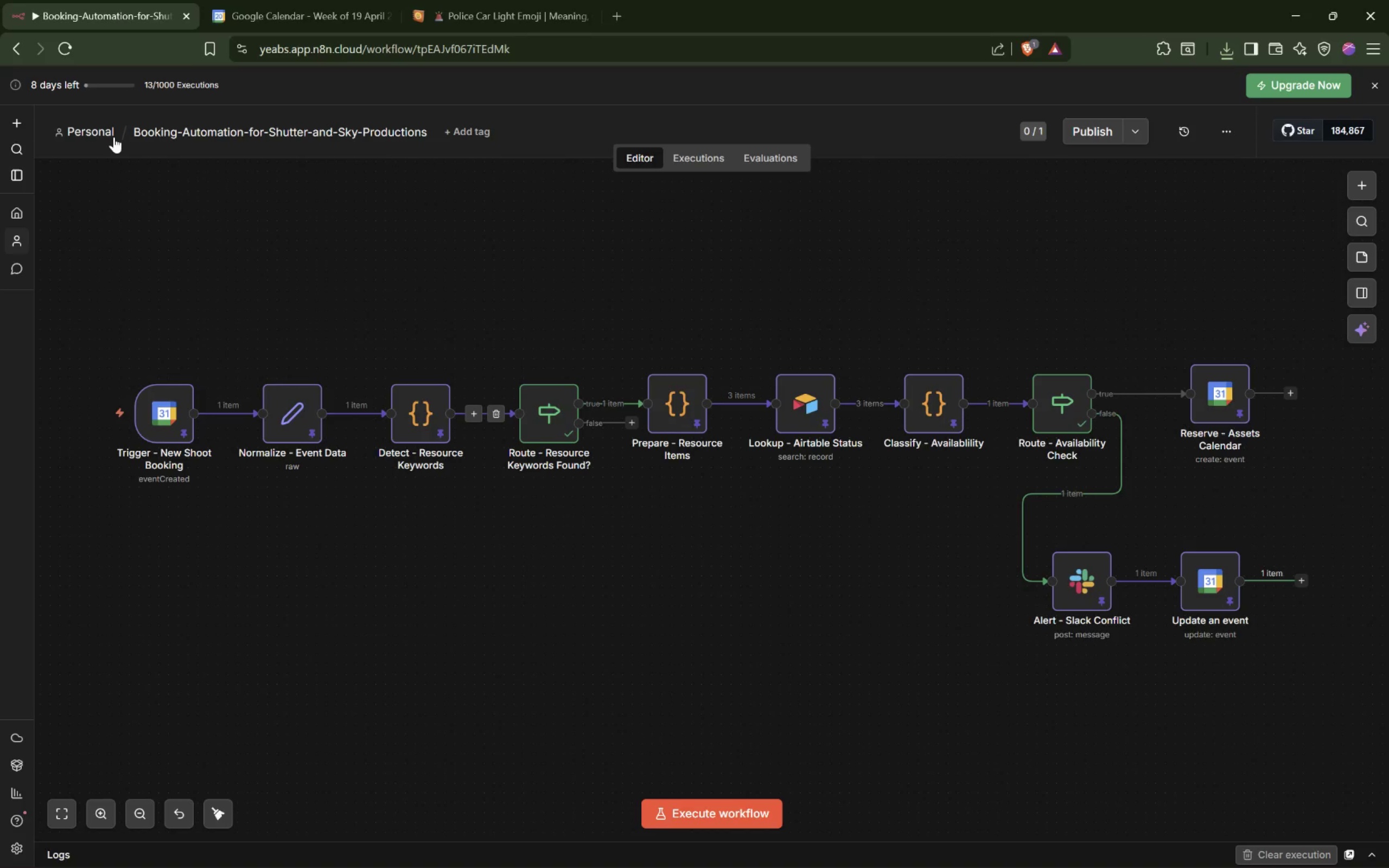 
left_click([111, 134])
 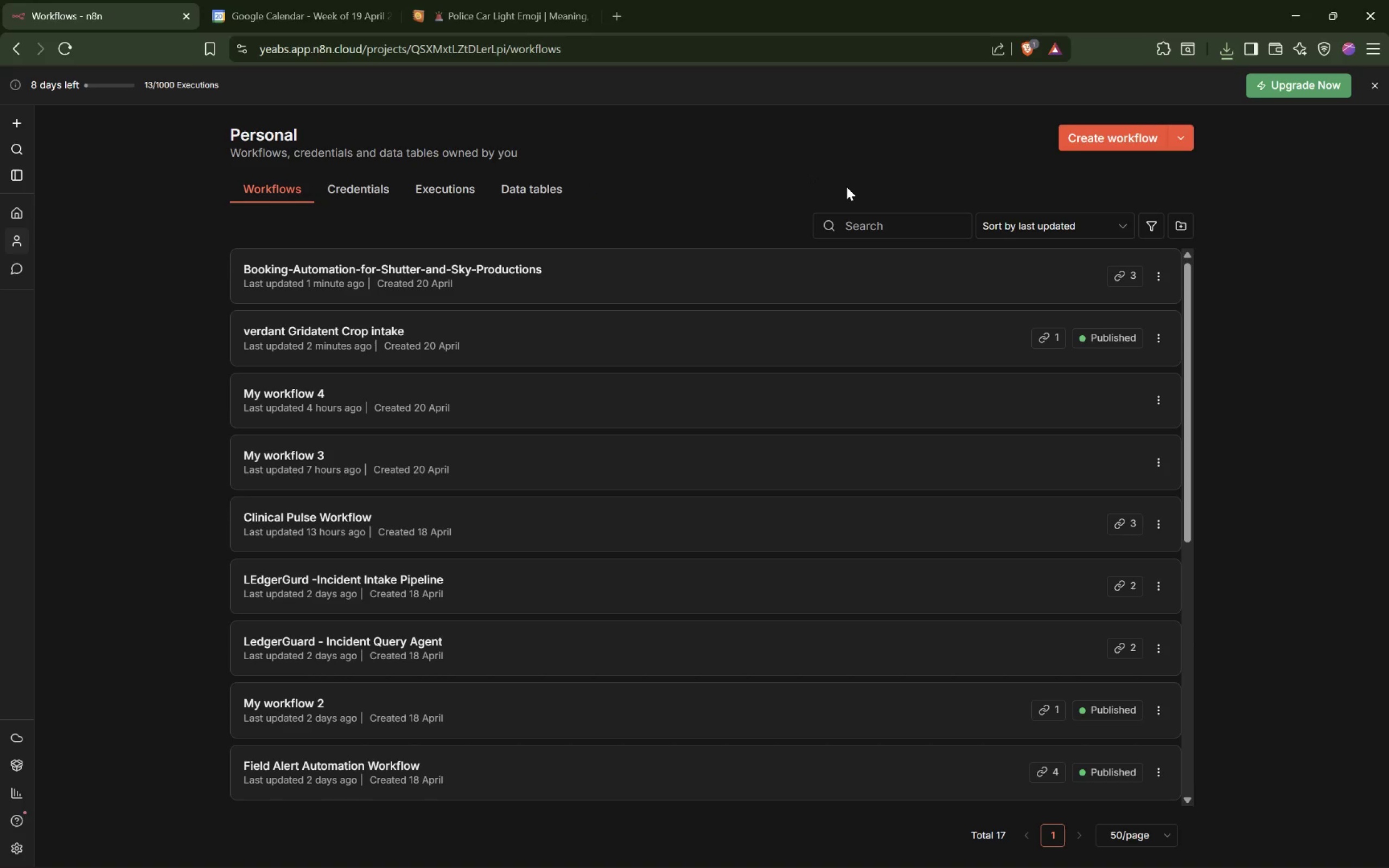 
wait(33.44)
 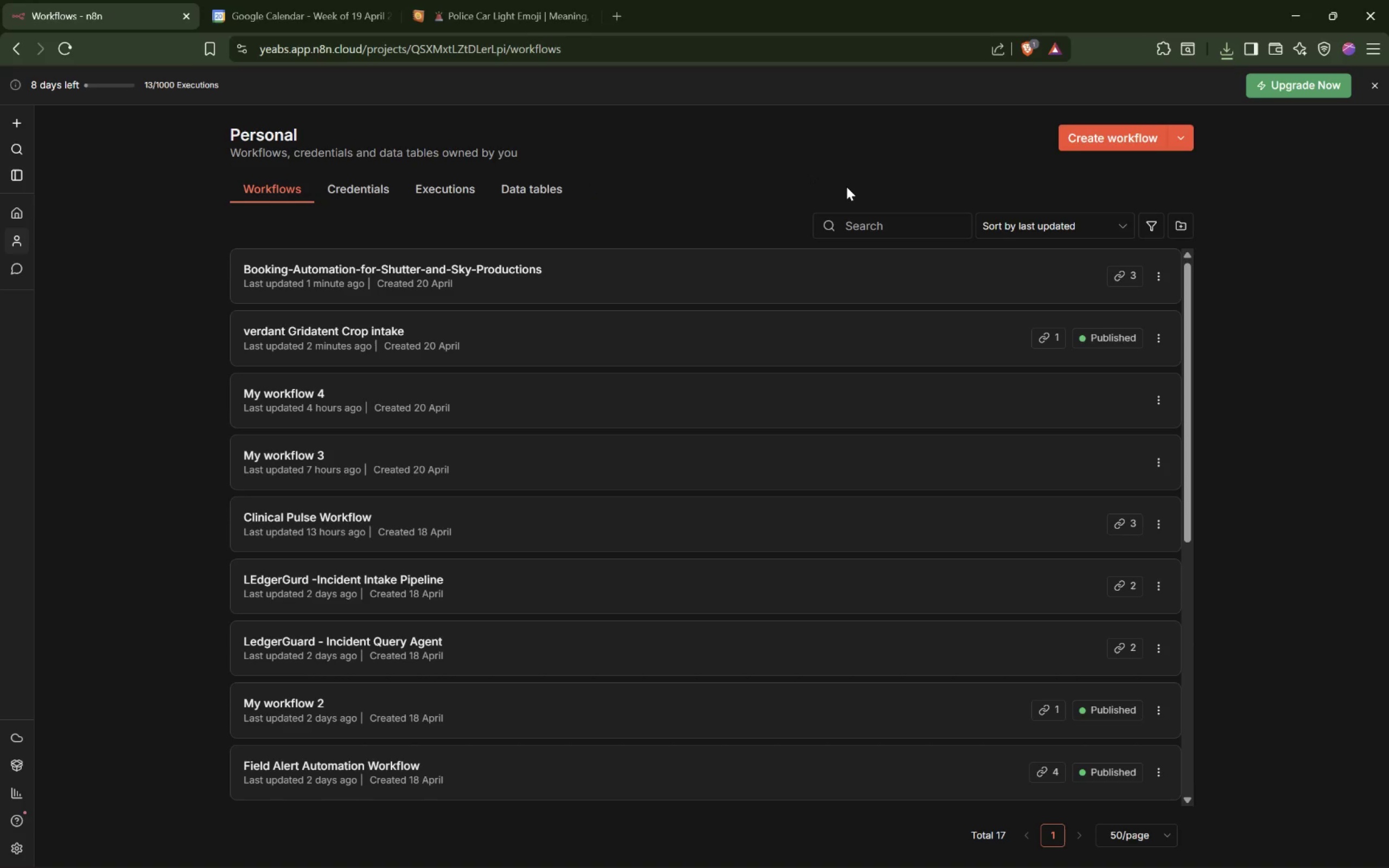 
left_click([1375, 80])
 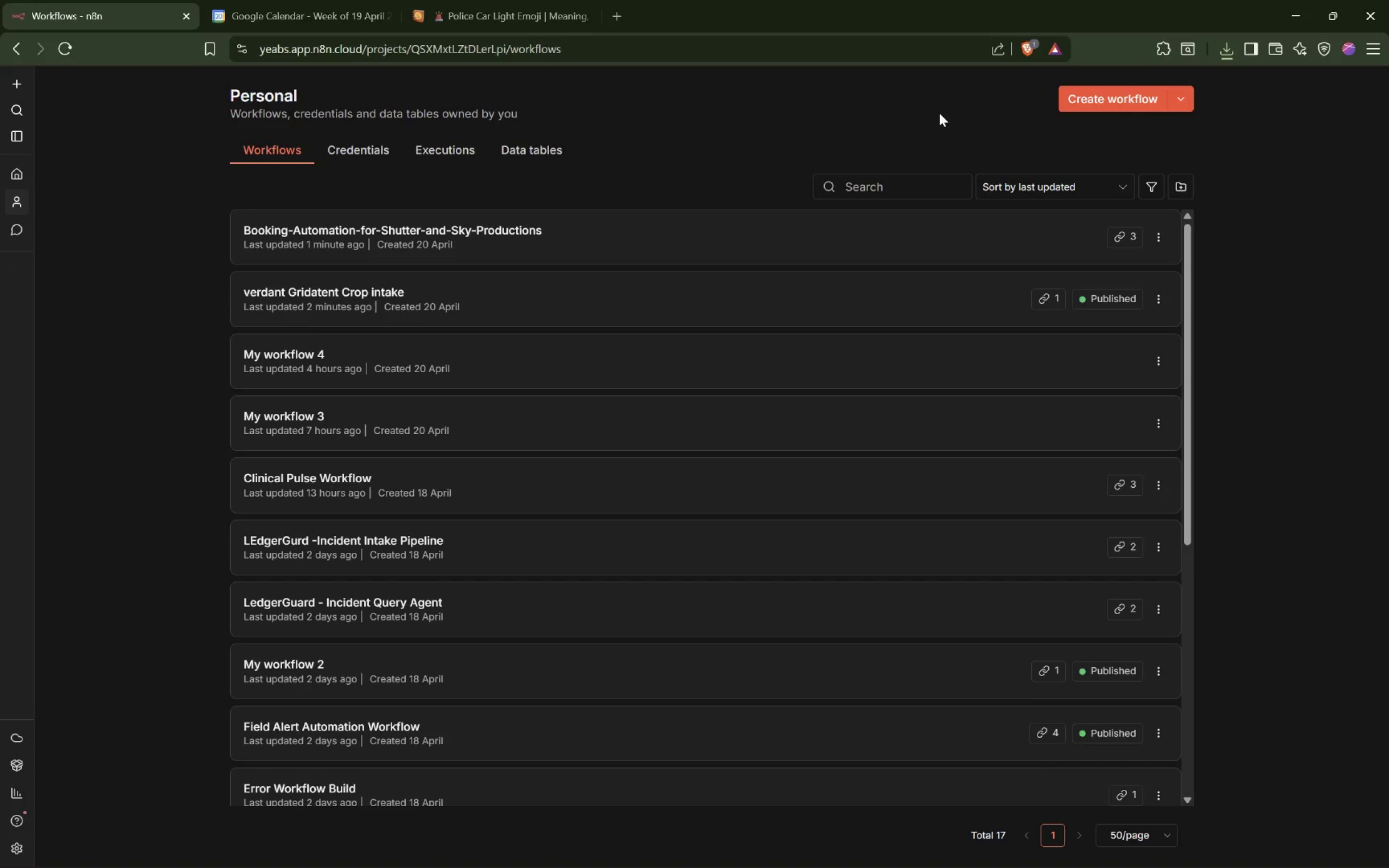 
left_click([1121, 103])
 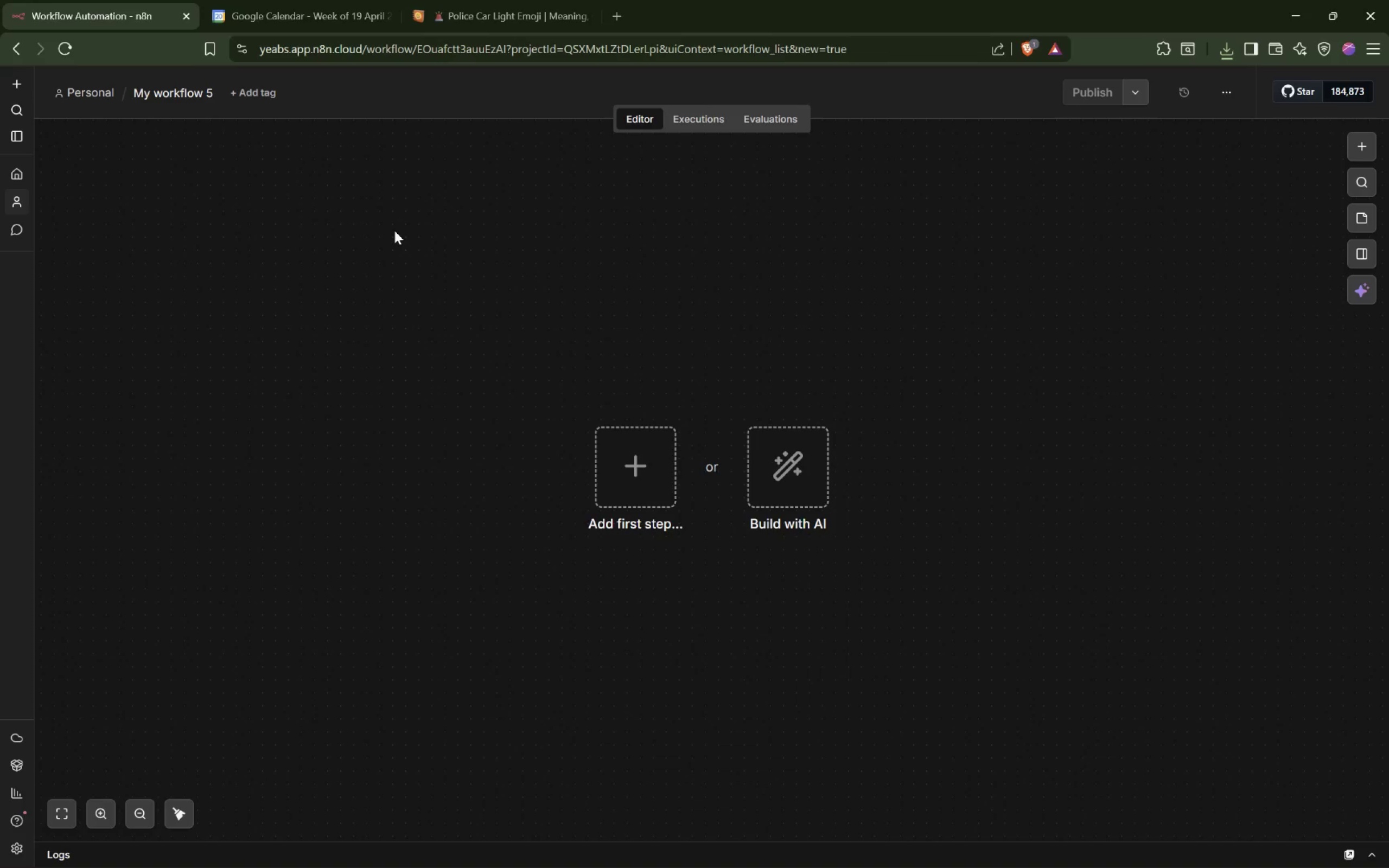 
wait(7.12)
 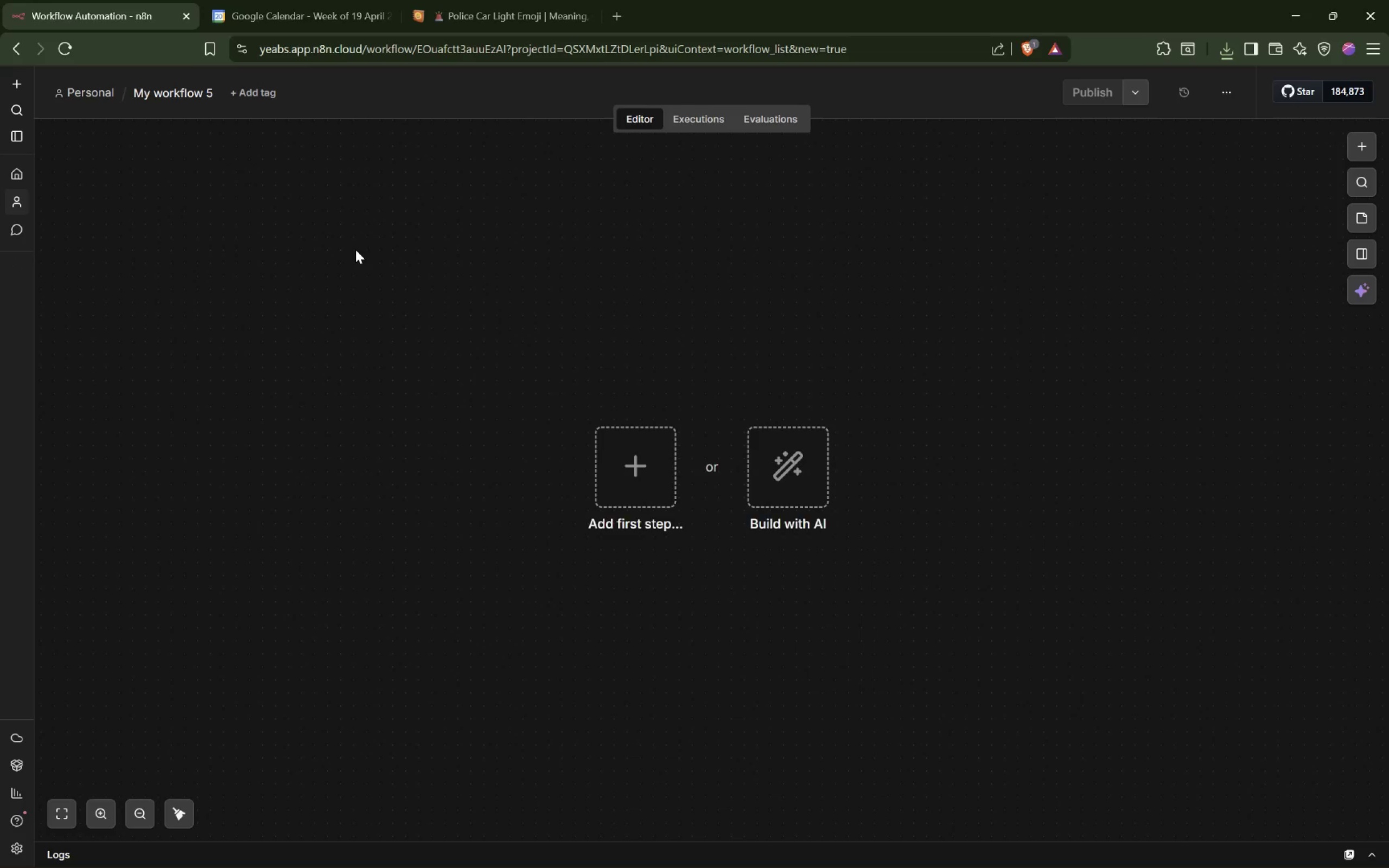 
double_click([182, 85])
 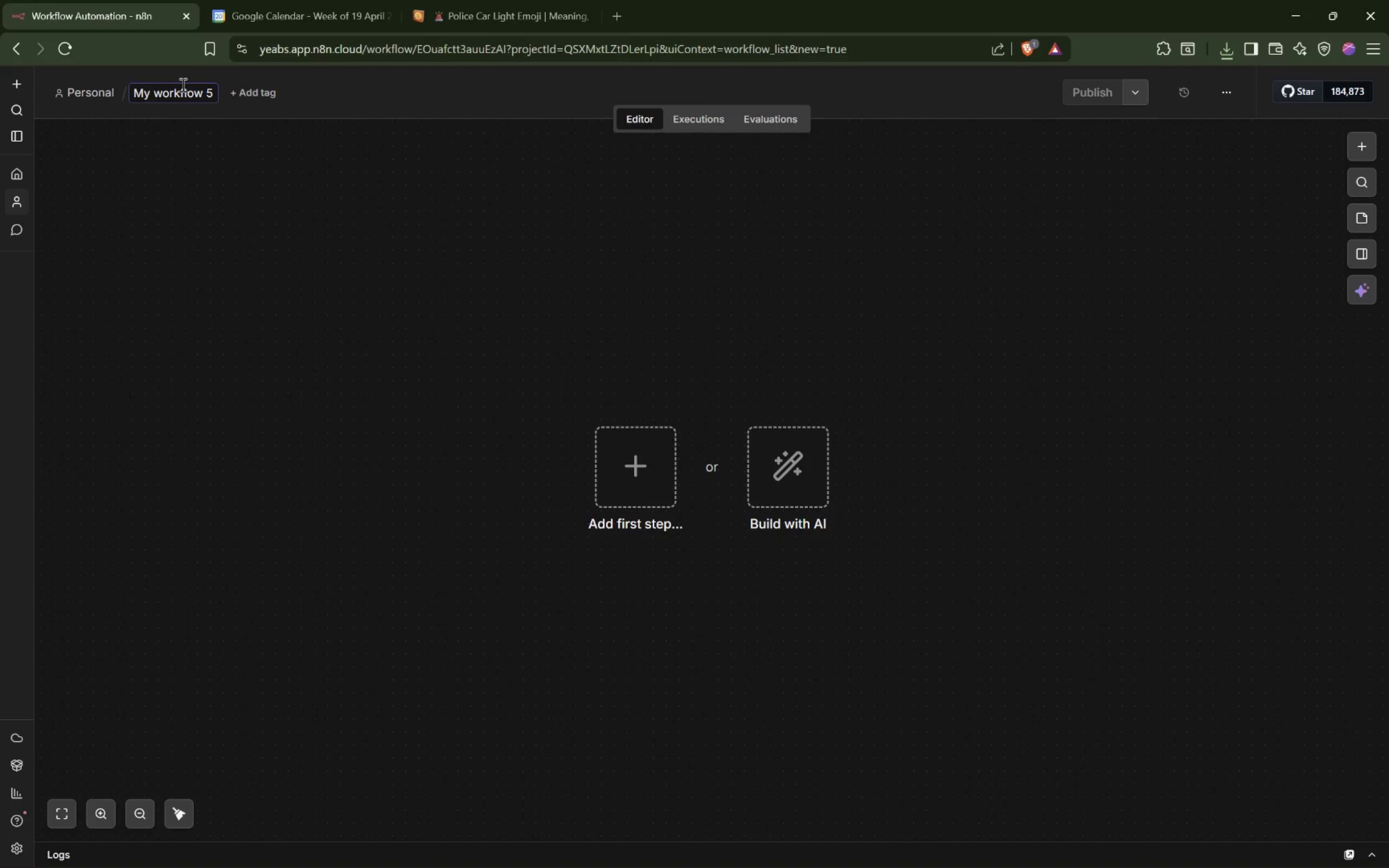 
key(Control+A)
 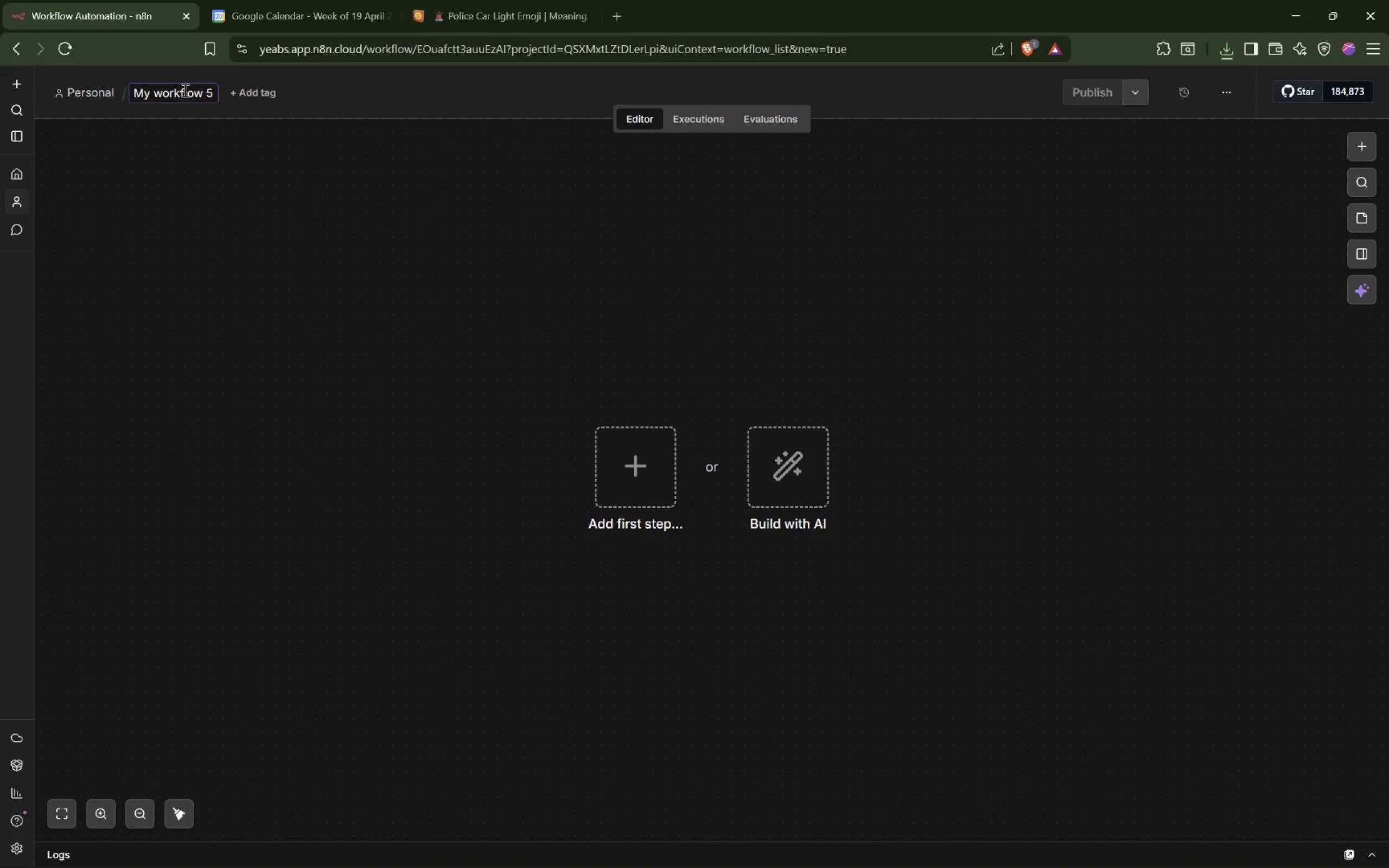 
double_click([184, 90])
 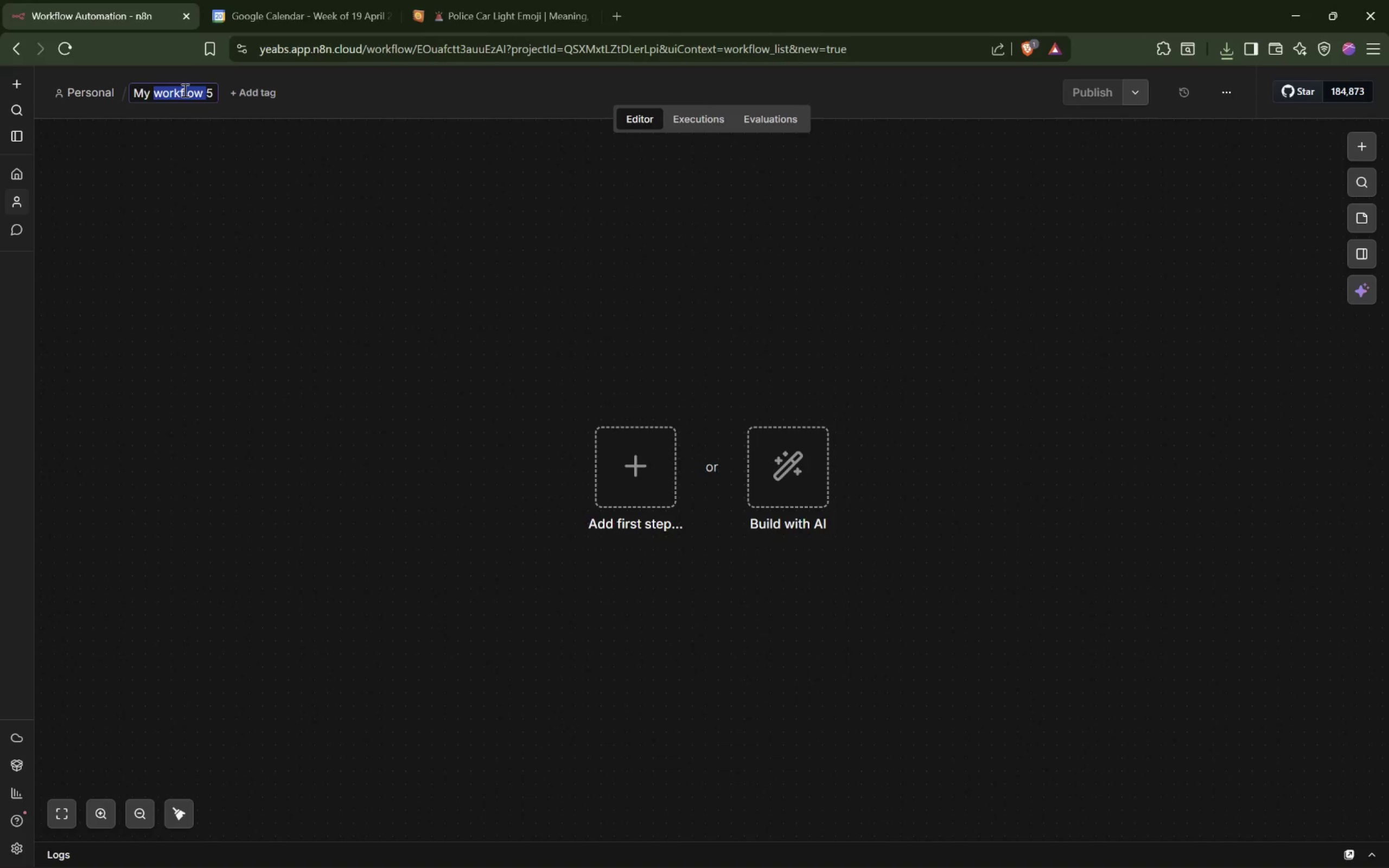 
triple_click([184, 90])
 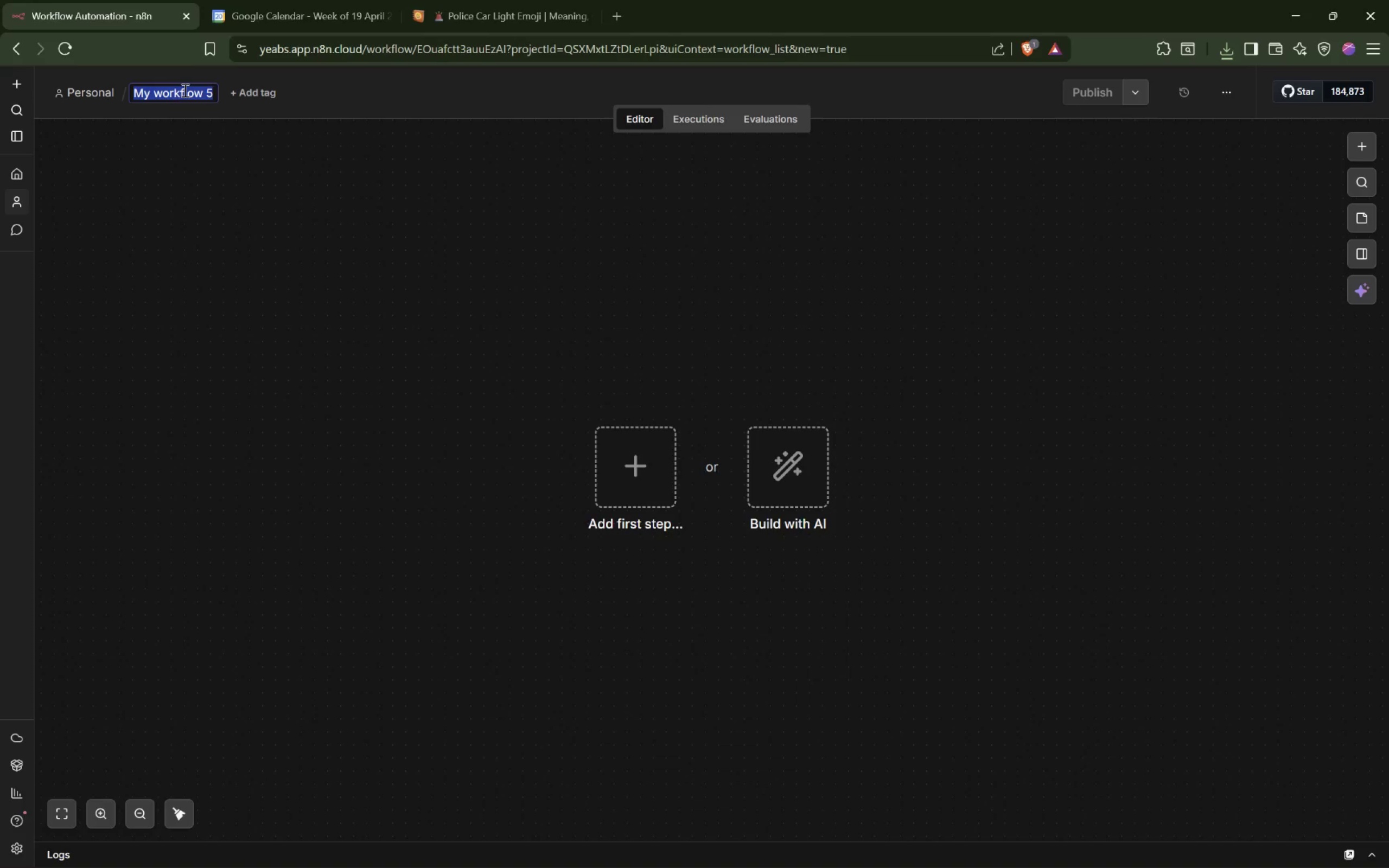 
type(Shutter & Skk)
key(Backspace)
type(y - Booking Error Handler)
 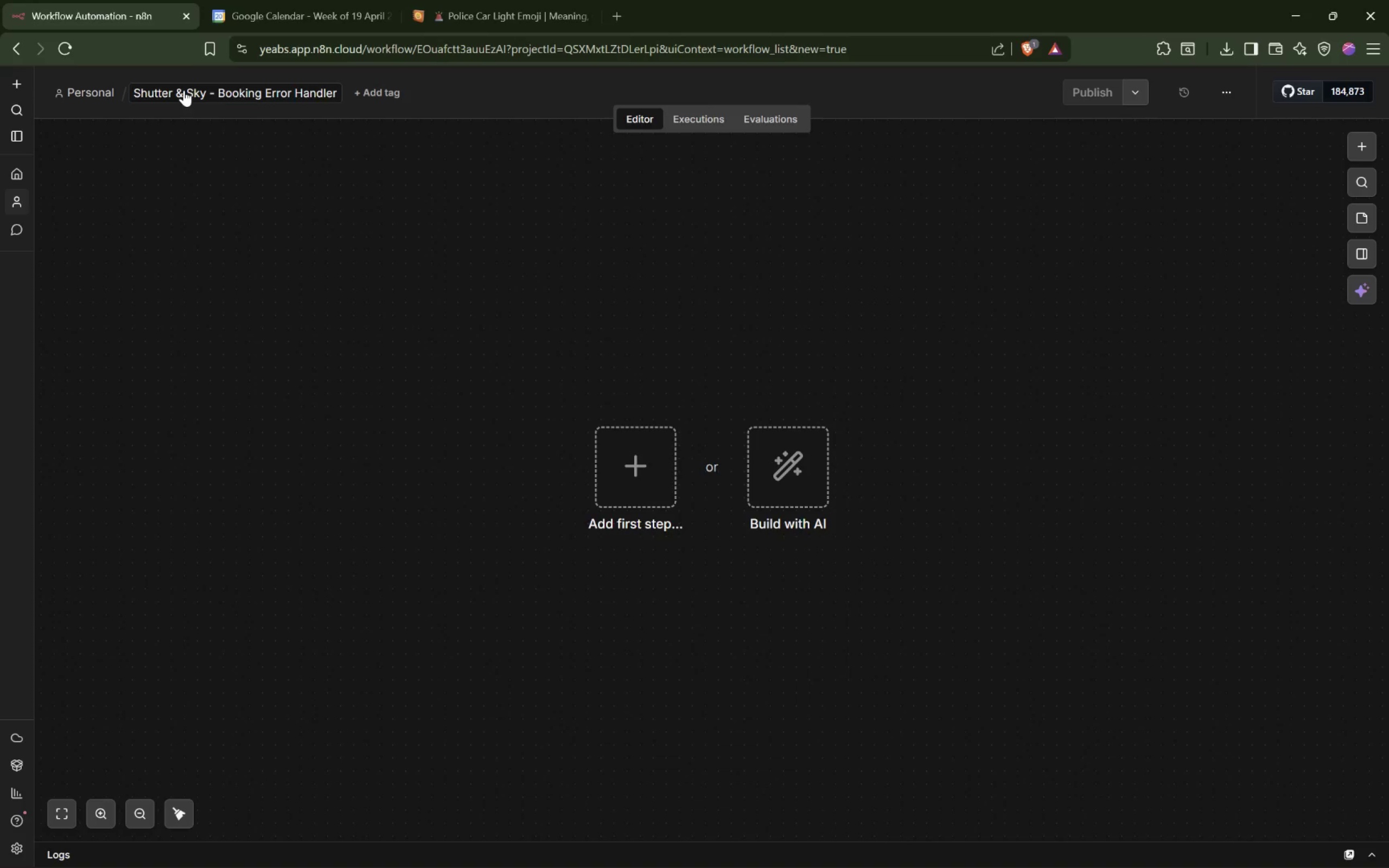 
 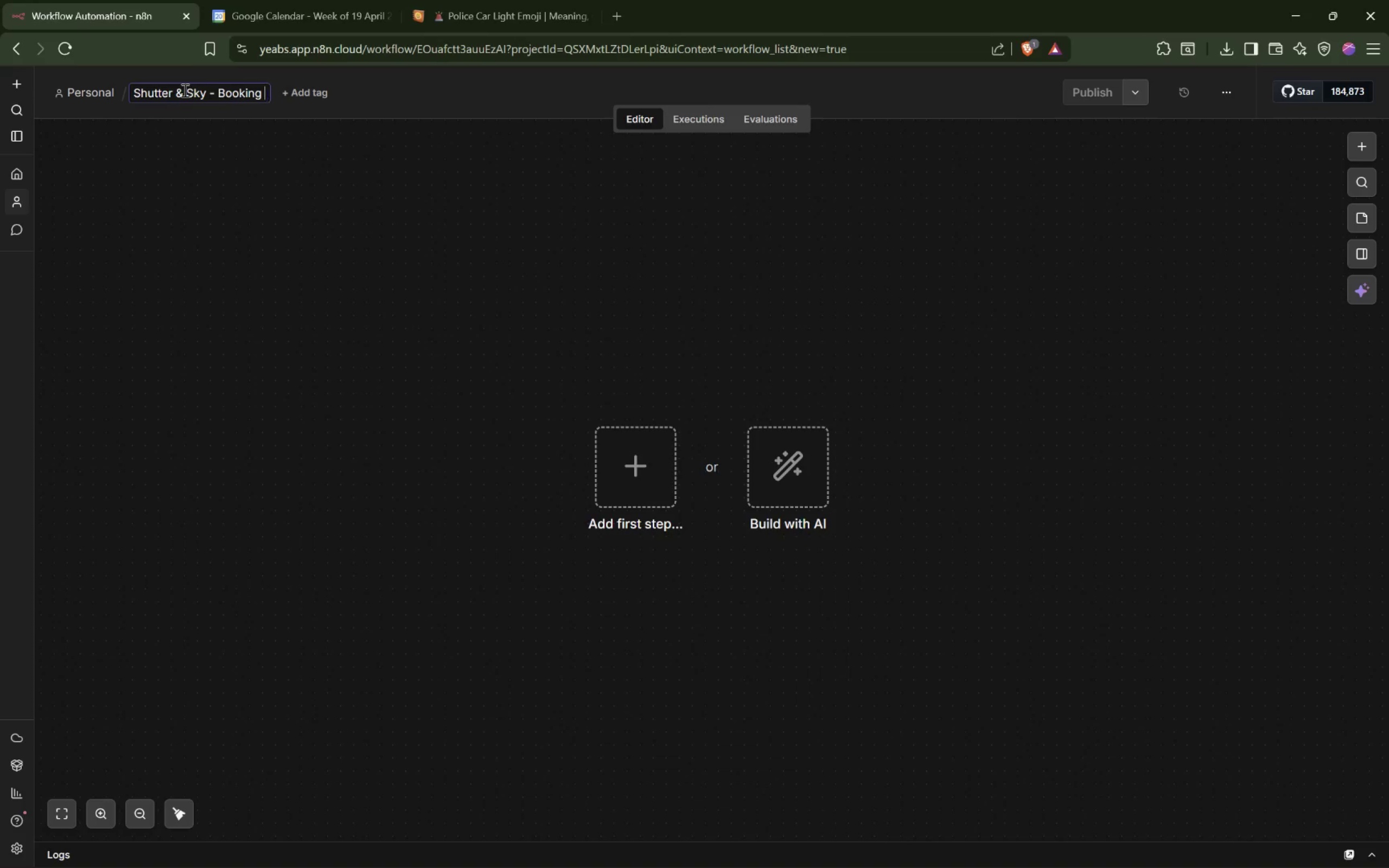 
key(Enter)
 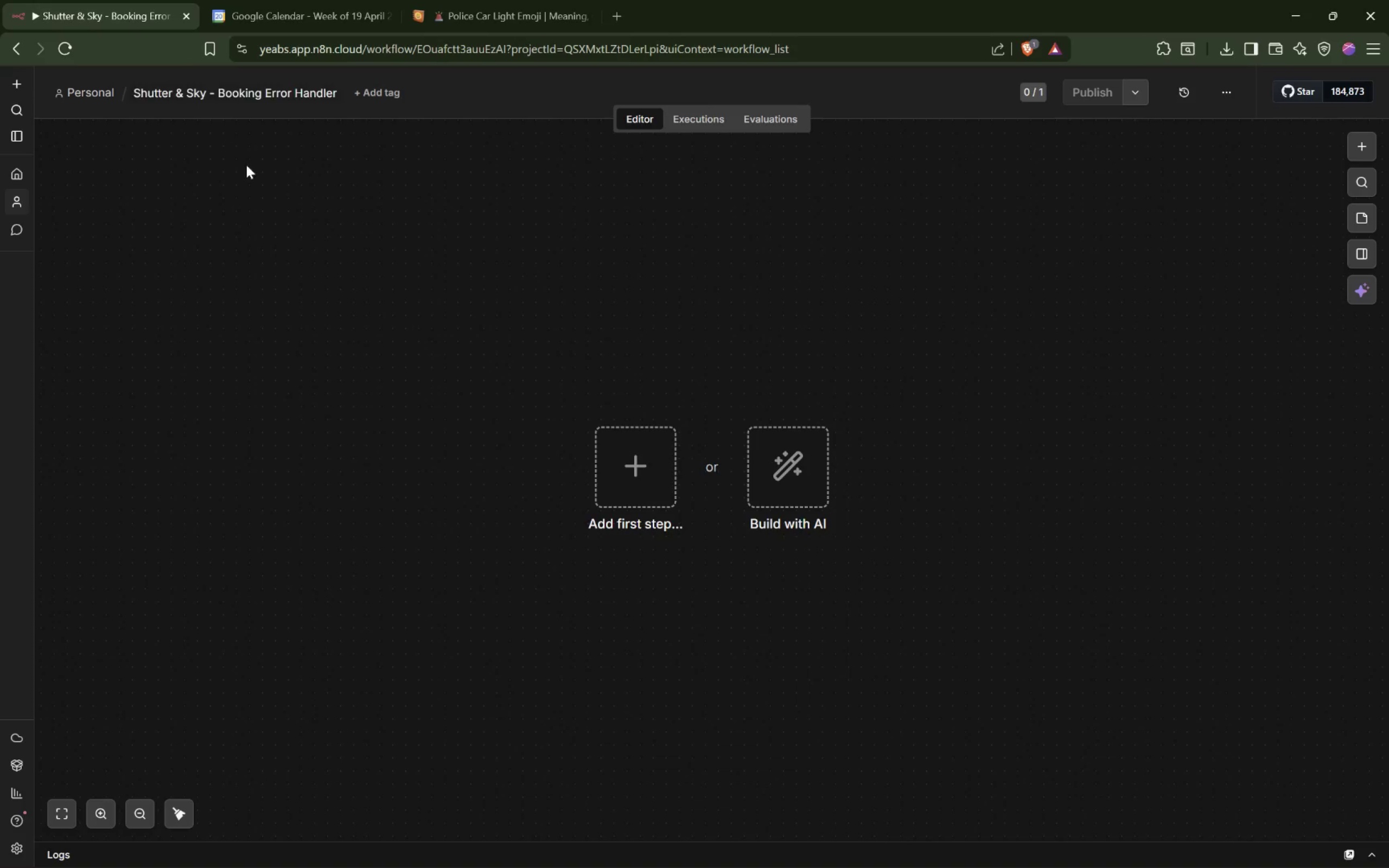 
hold_key(key=ShiftLeft, duration=1.21)
scroll: coordinate [337, 258], scroll_direction: down, amount: 11.0
 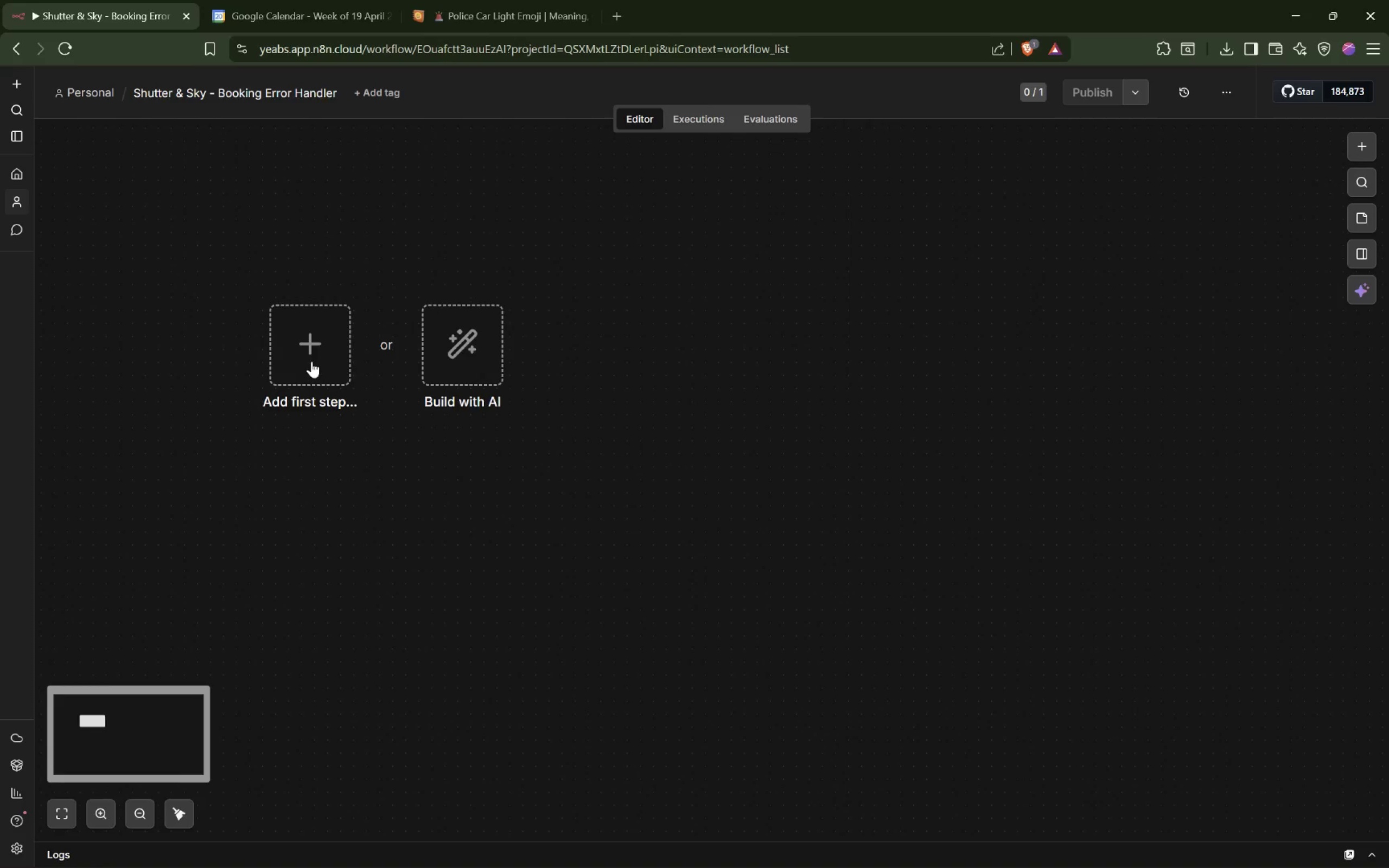 
left_click([311, 361])
 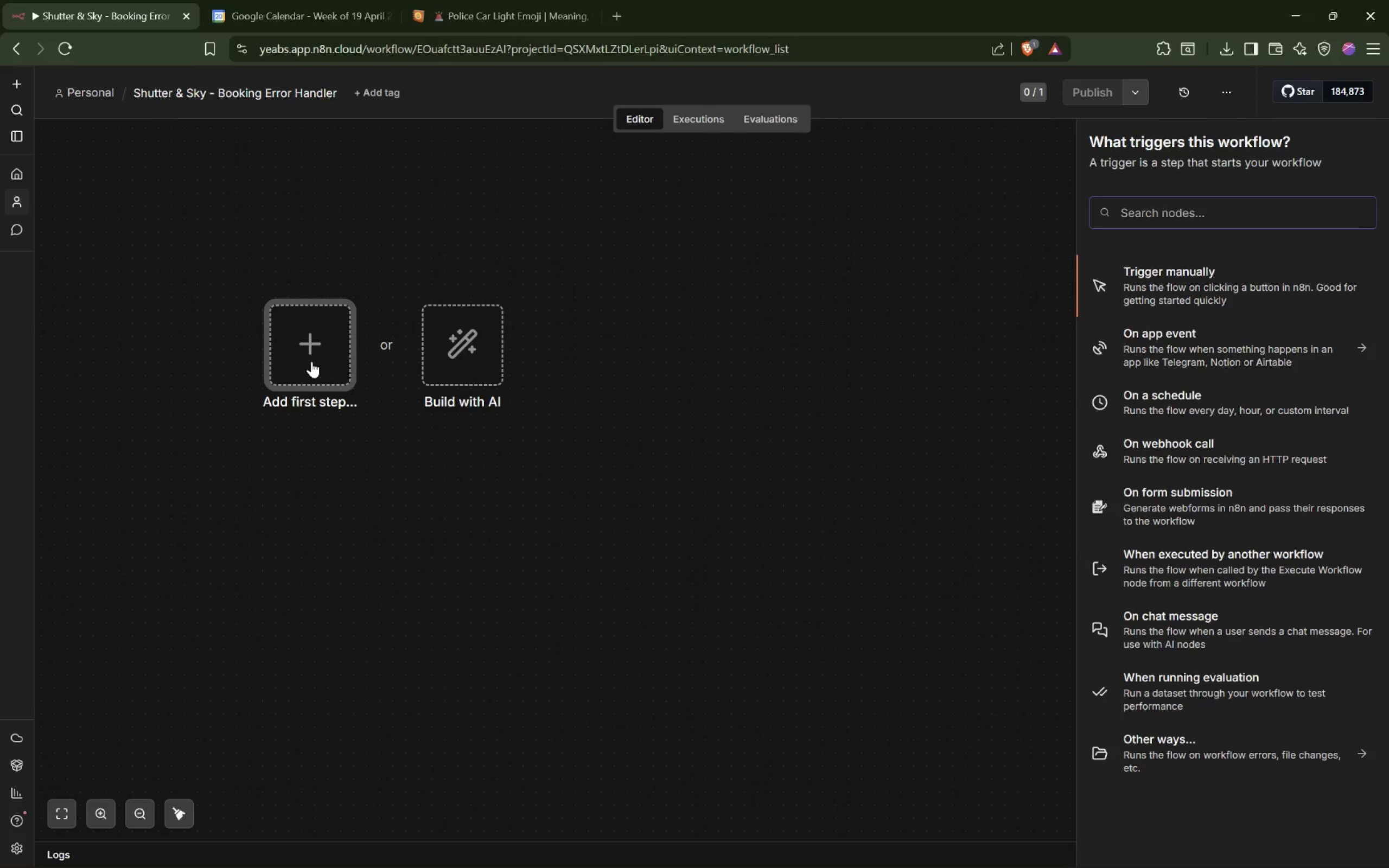 
wait(9.91)
 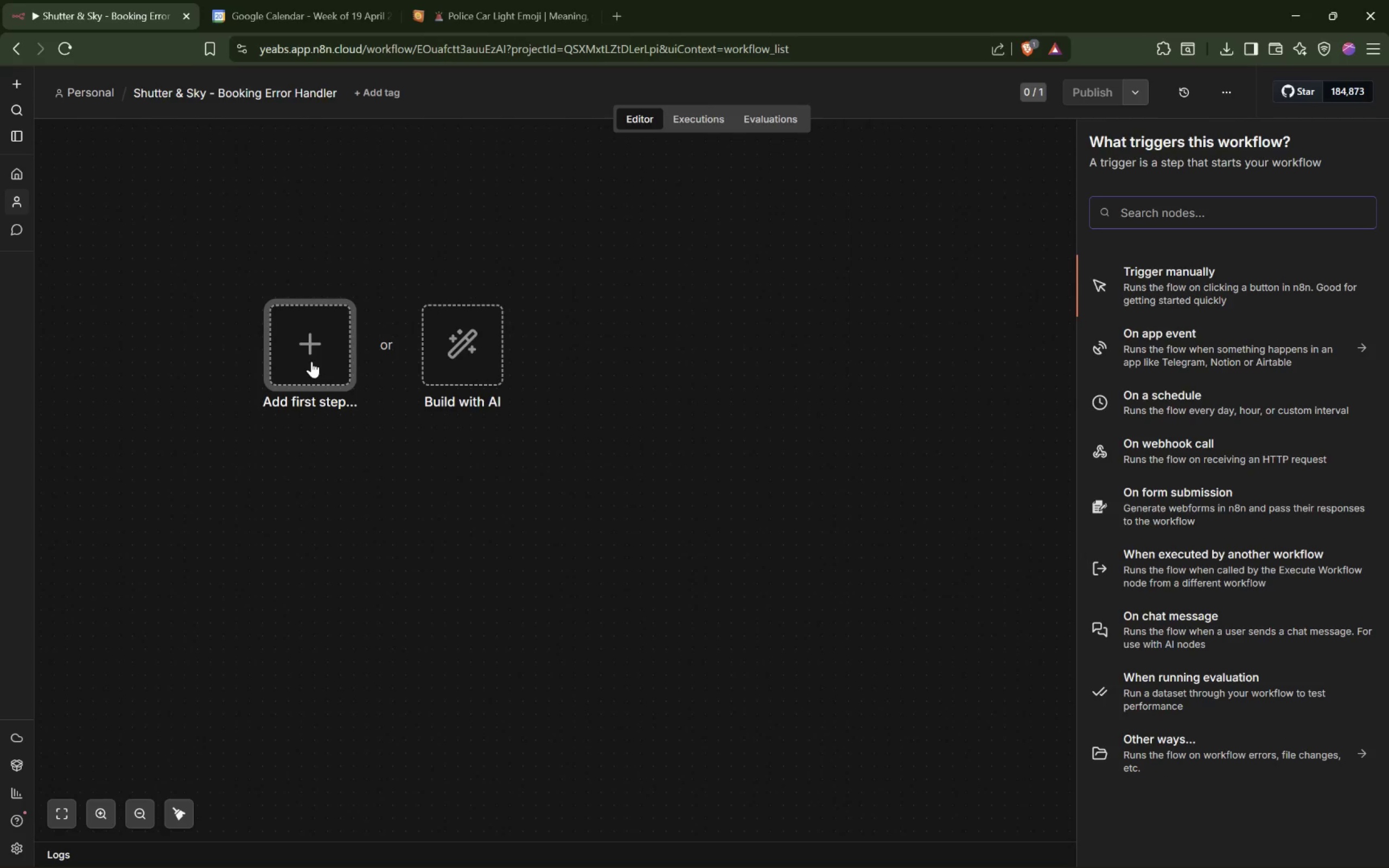 
type(Eror)
key(Backspace)
key(Backspace)
type(rot)
 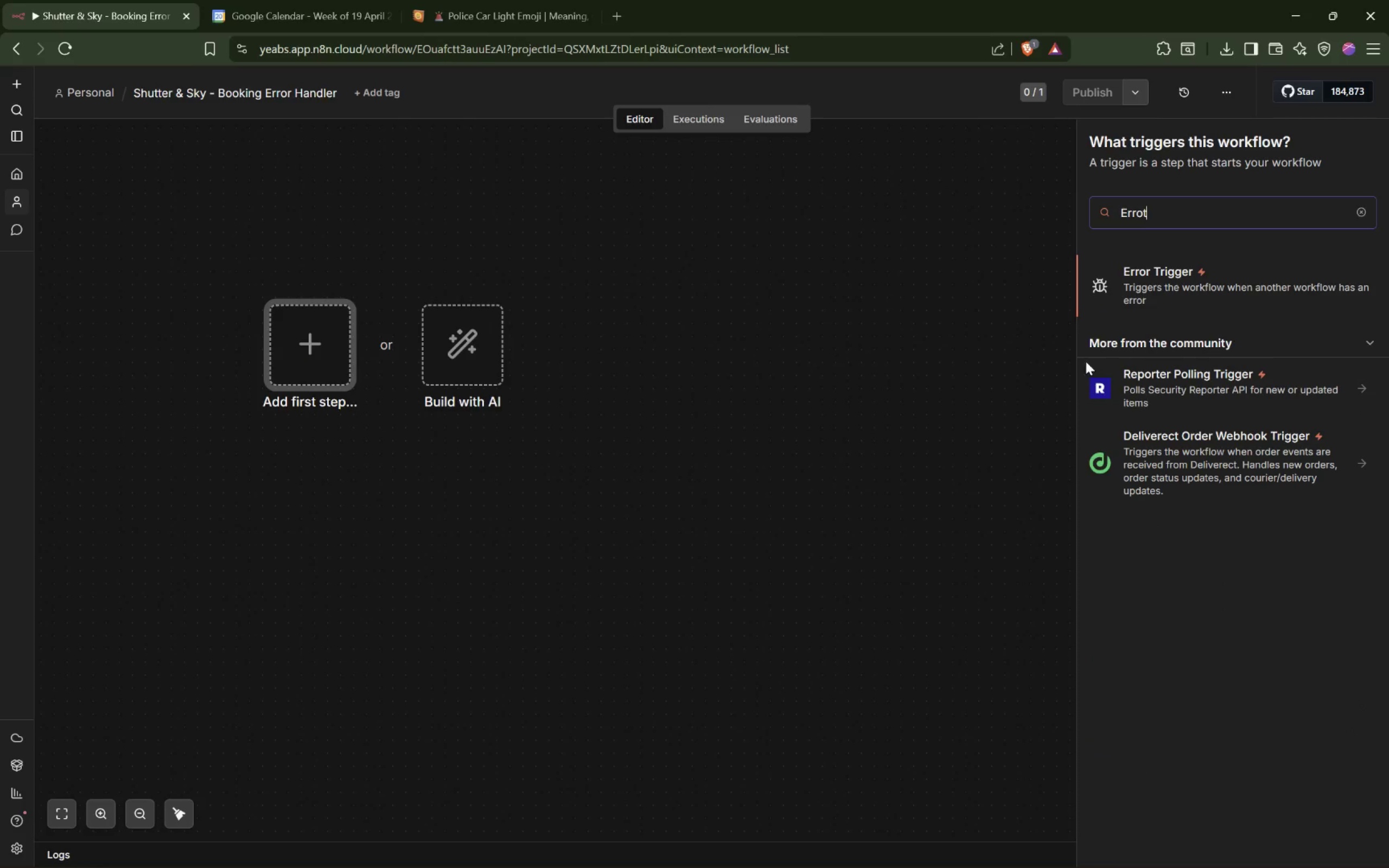 
left_click_drag(start_coordinate=[1169, 276], to_coordinate=[1174, 283])
 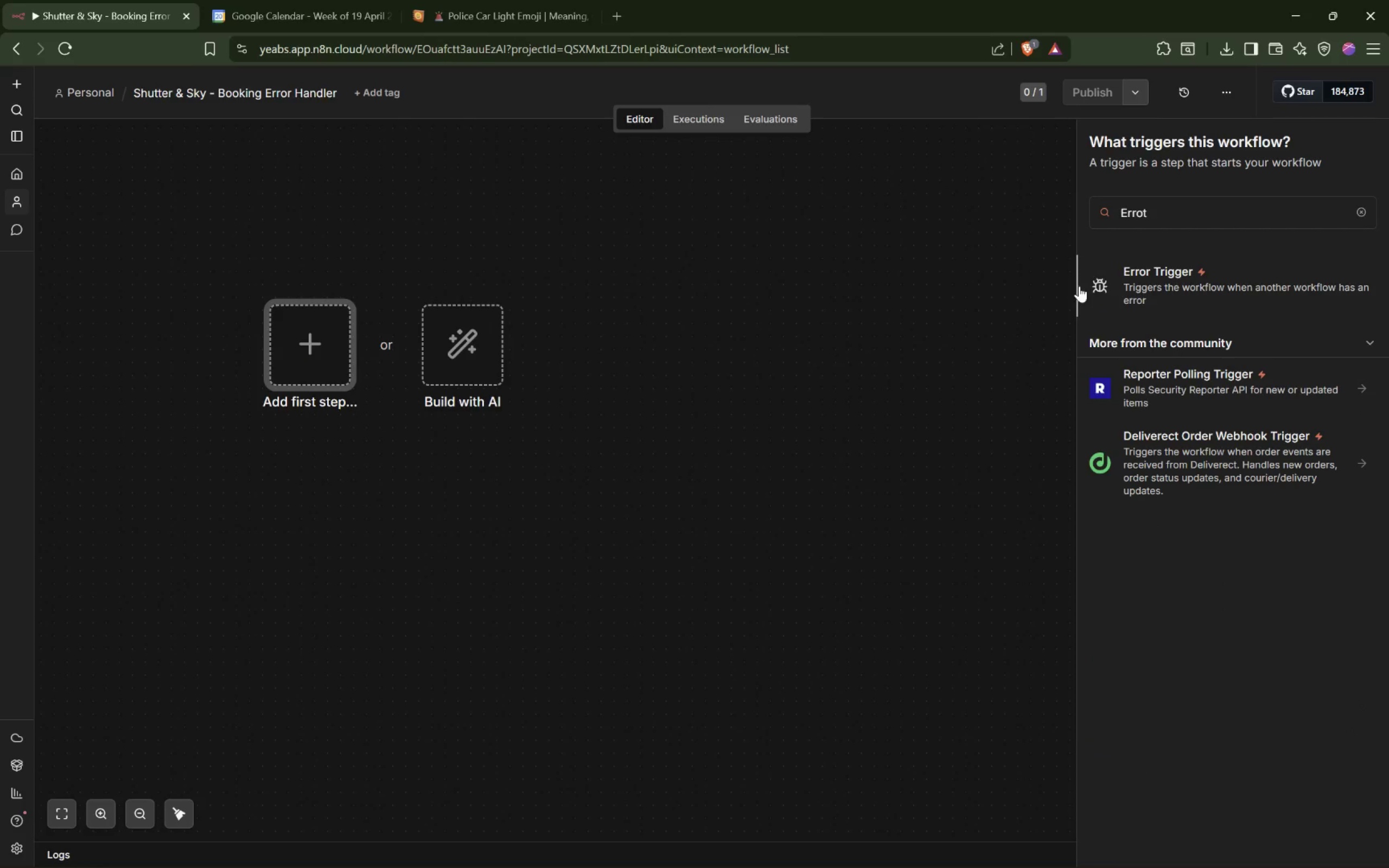 
left_click([1079, 286])
 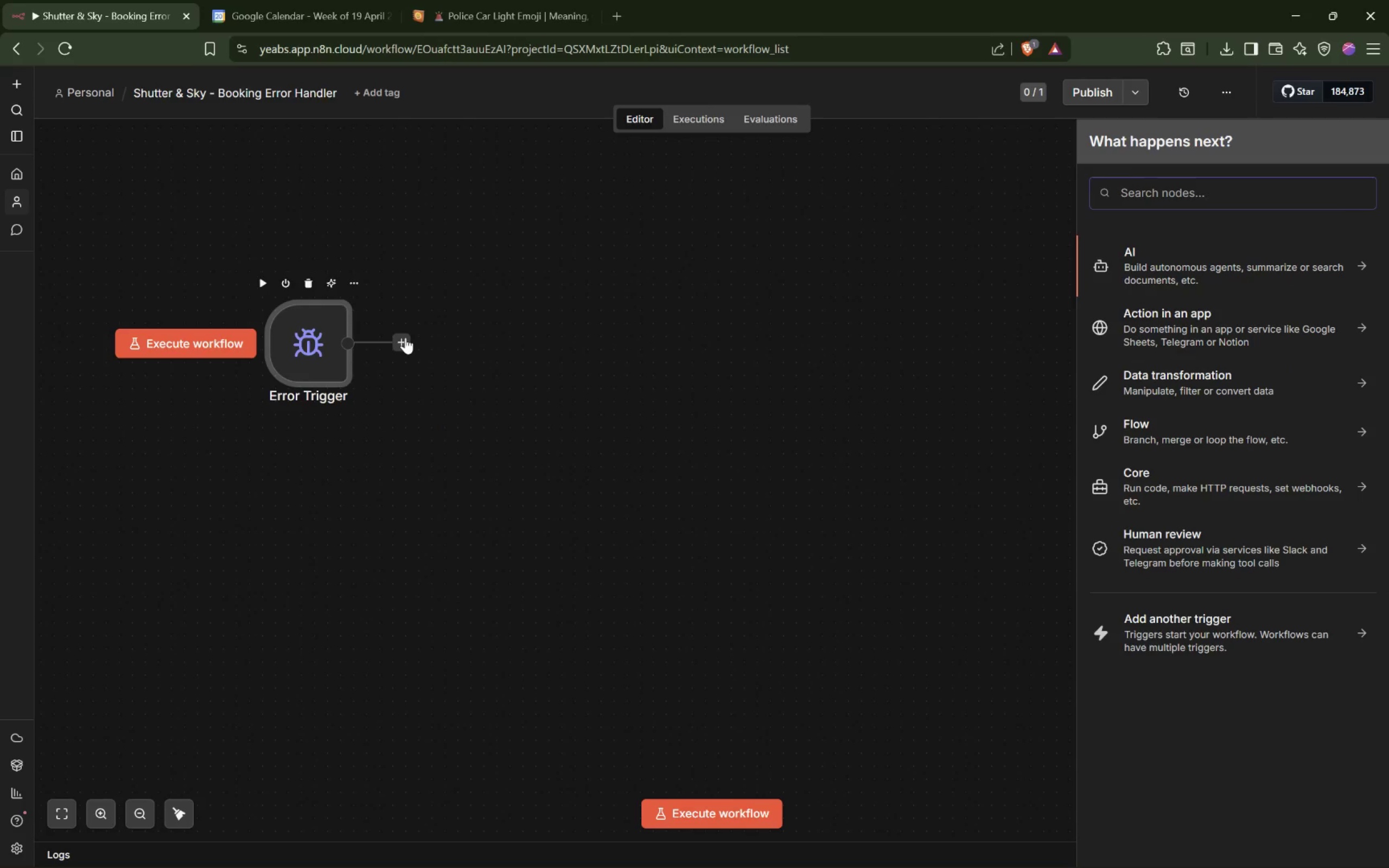 
wait(23.11)
 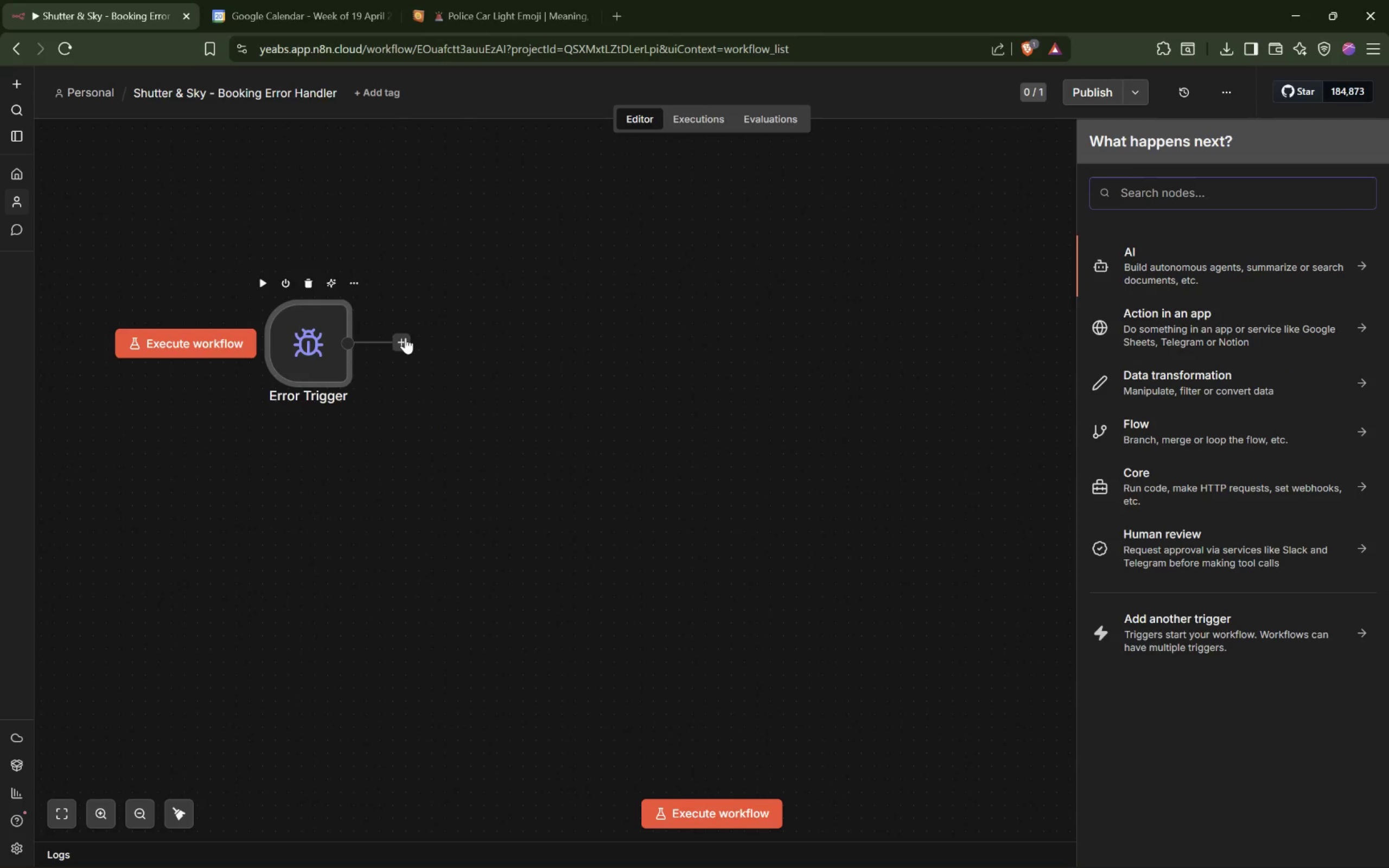 
type(Slack)
 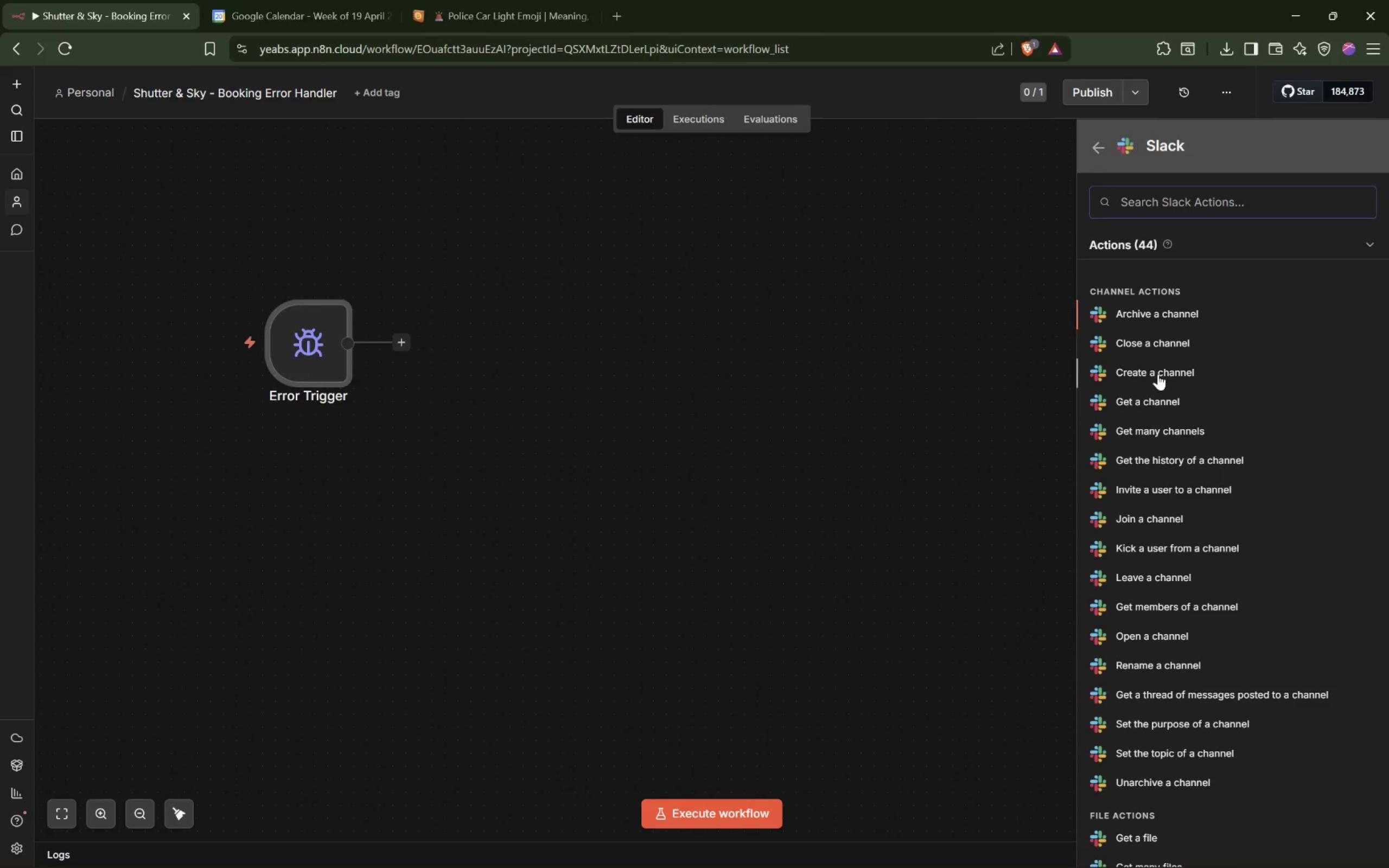 
wait(8.83)
 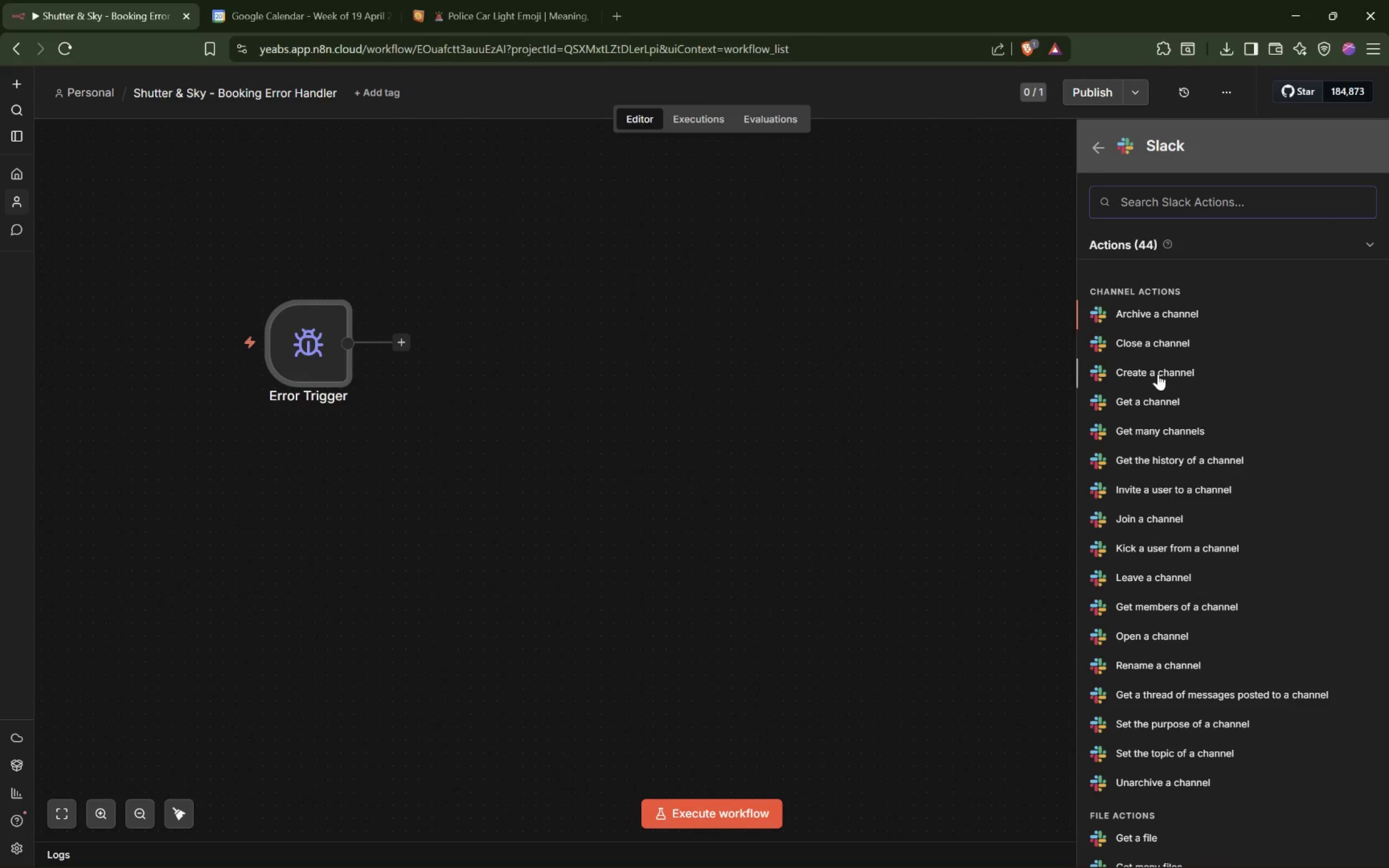 
scroll: coordinate [1180, 472], scroll_direction: down, amount: 5.0
 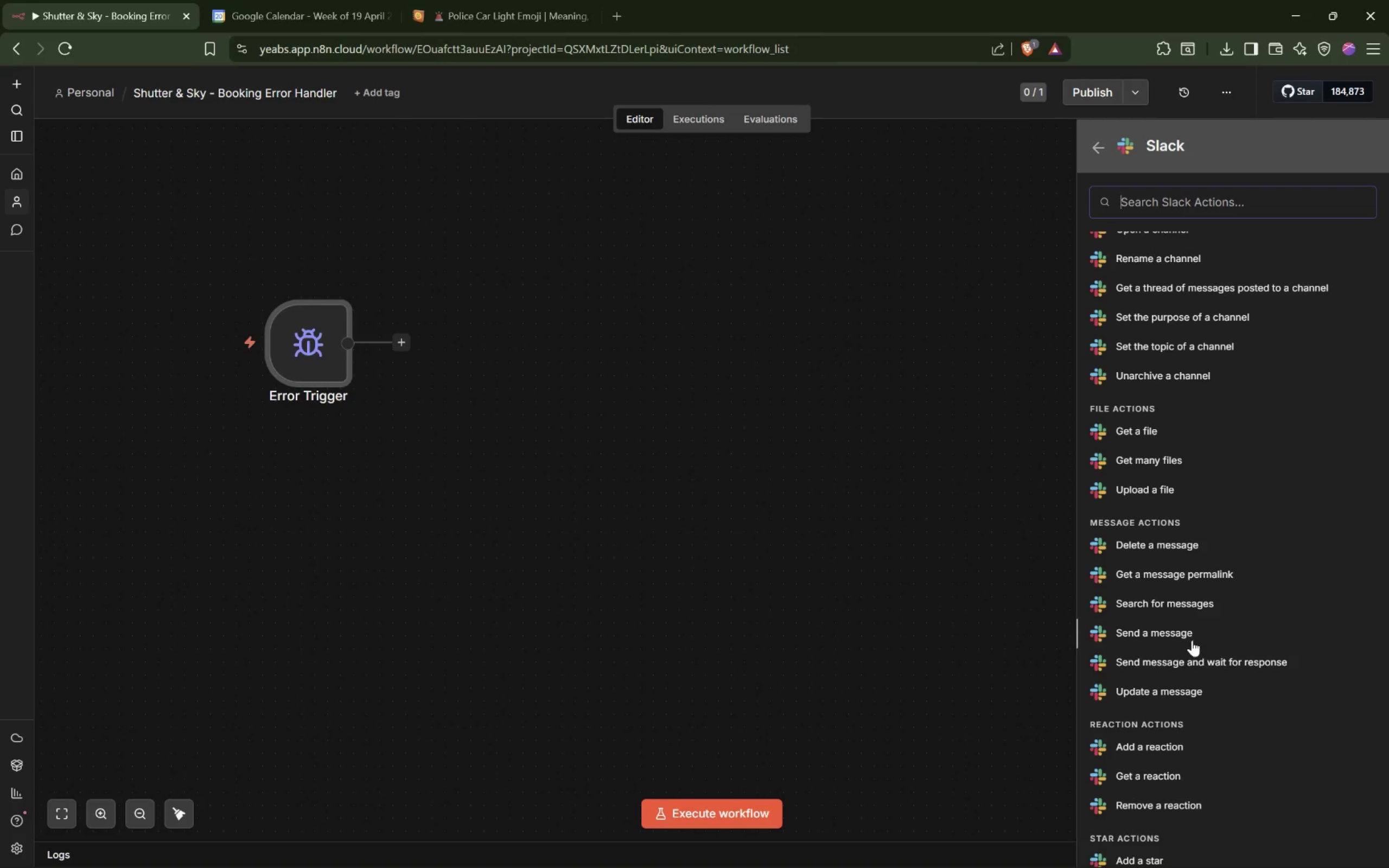 
left_click([1194, 629])
 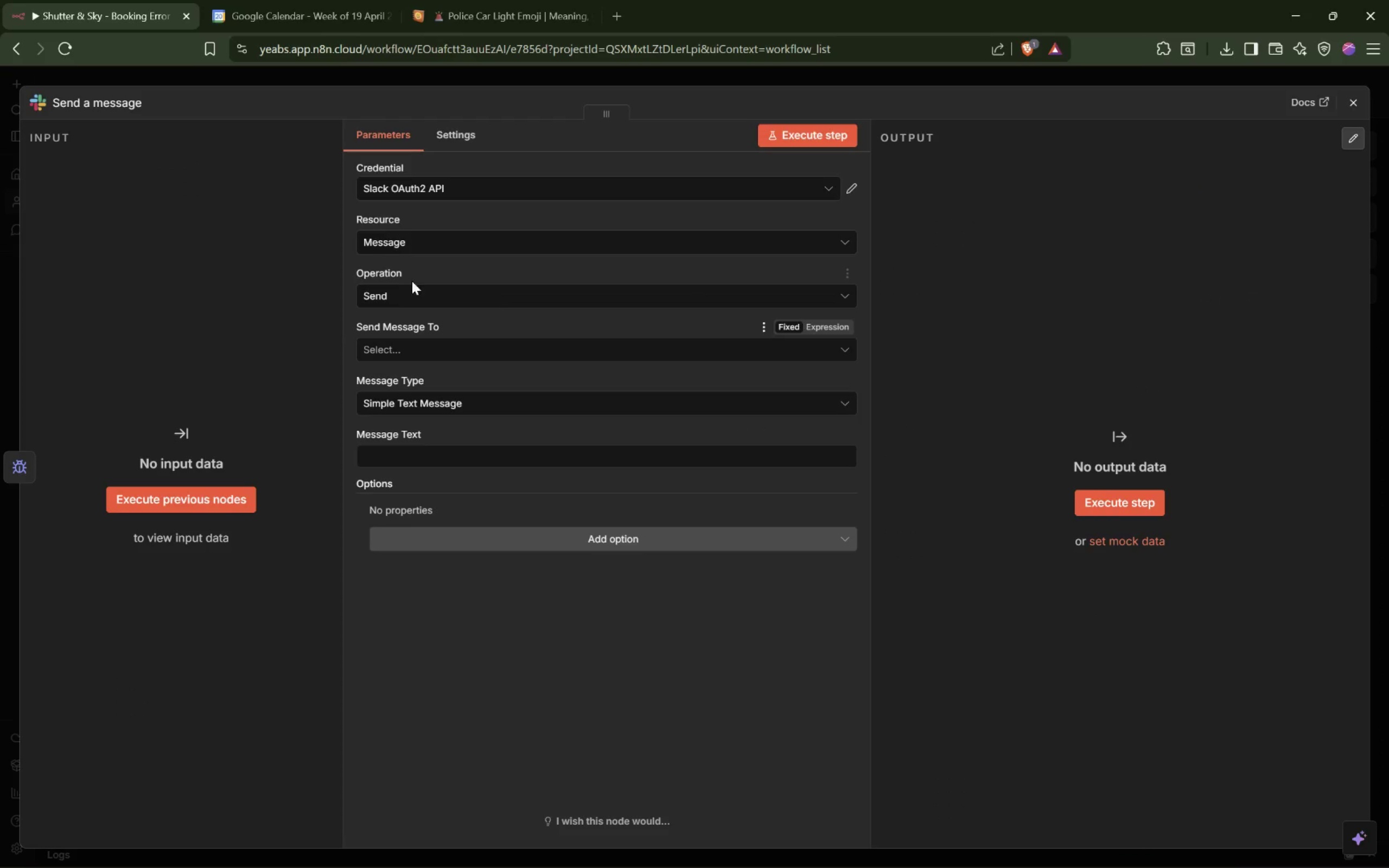 
left_click([470, 346])
 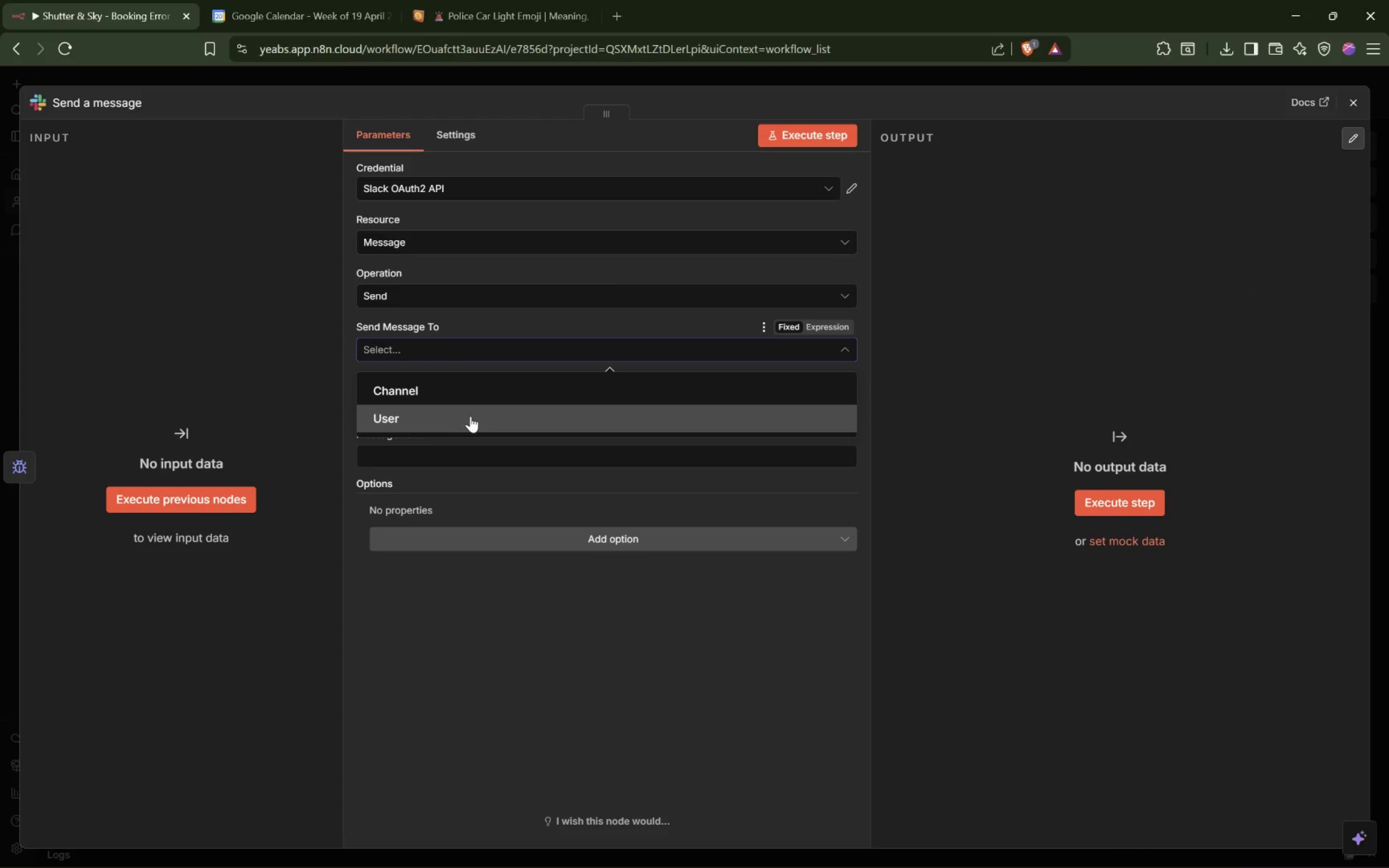 
mouse_move([481, 413])
 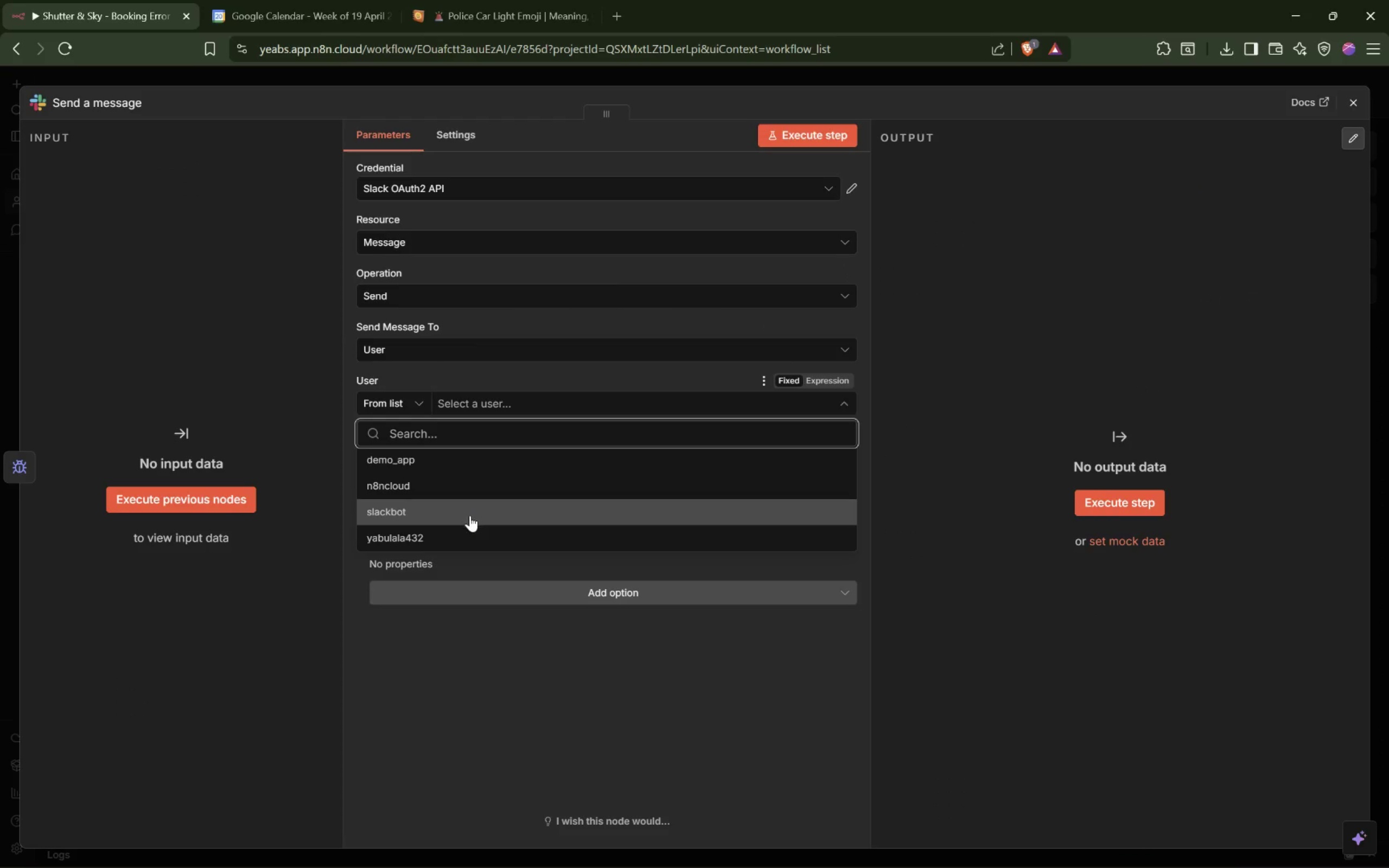 
left_click([470, 530])
 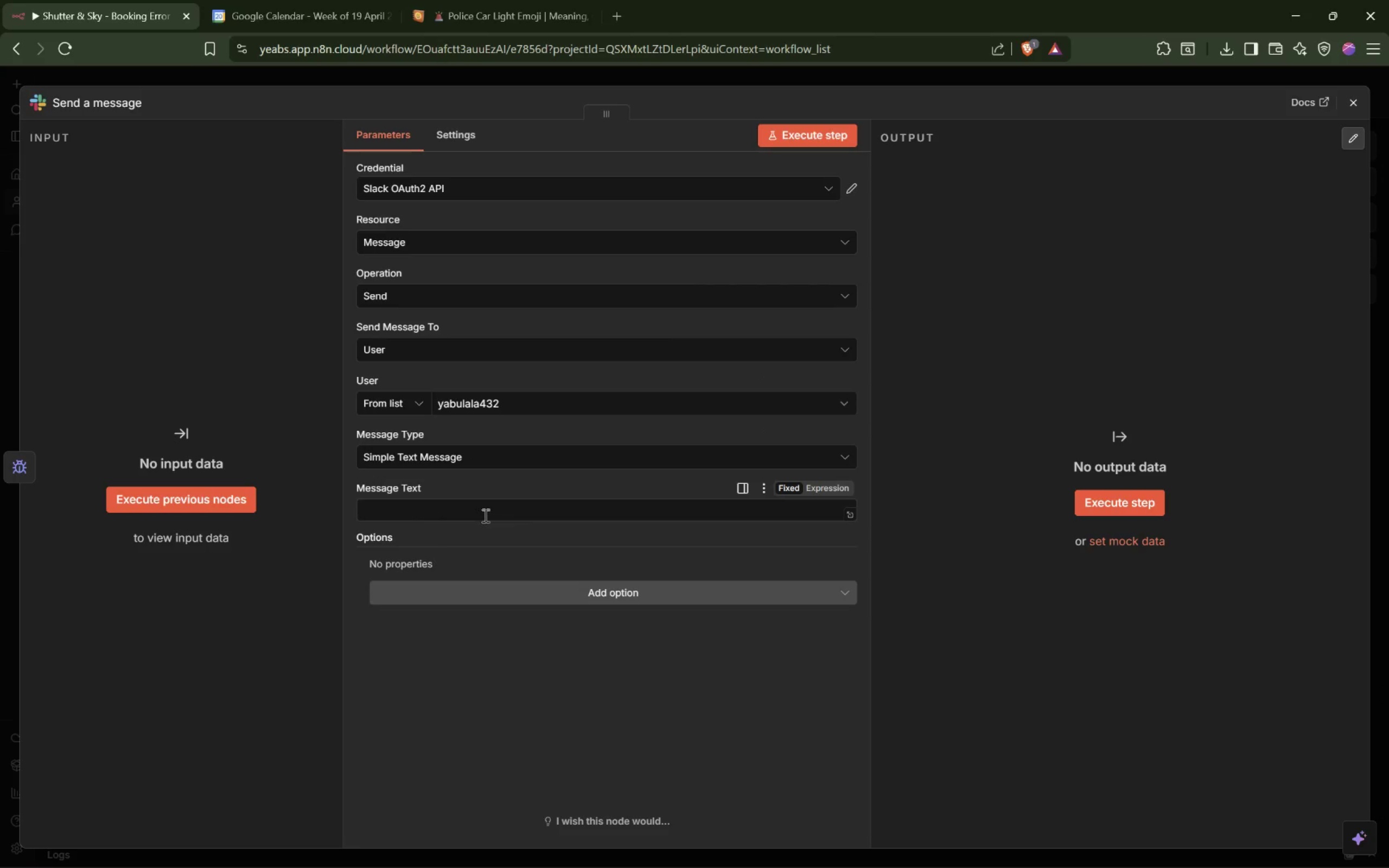 
mouse_move([464, 507])
 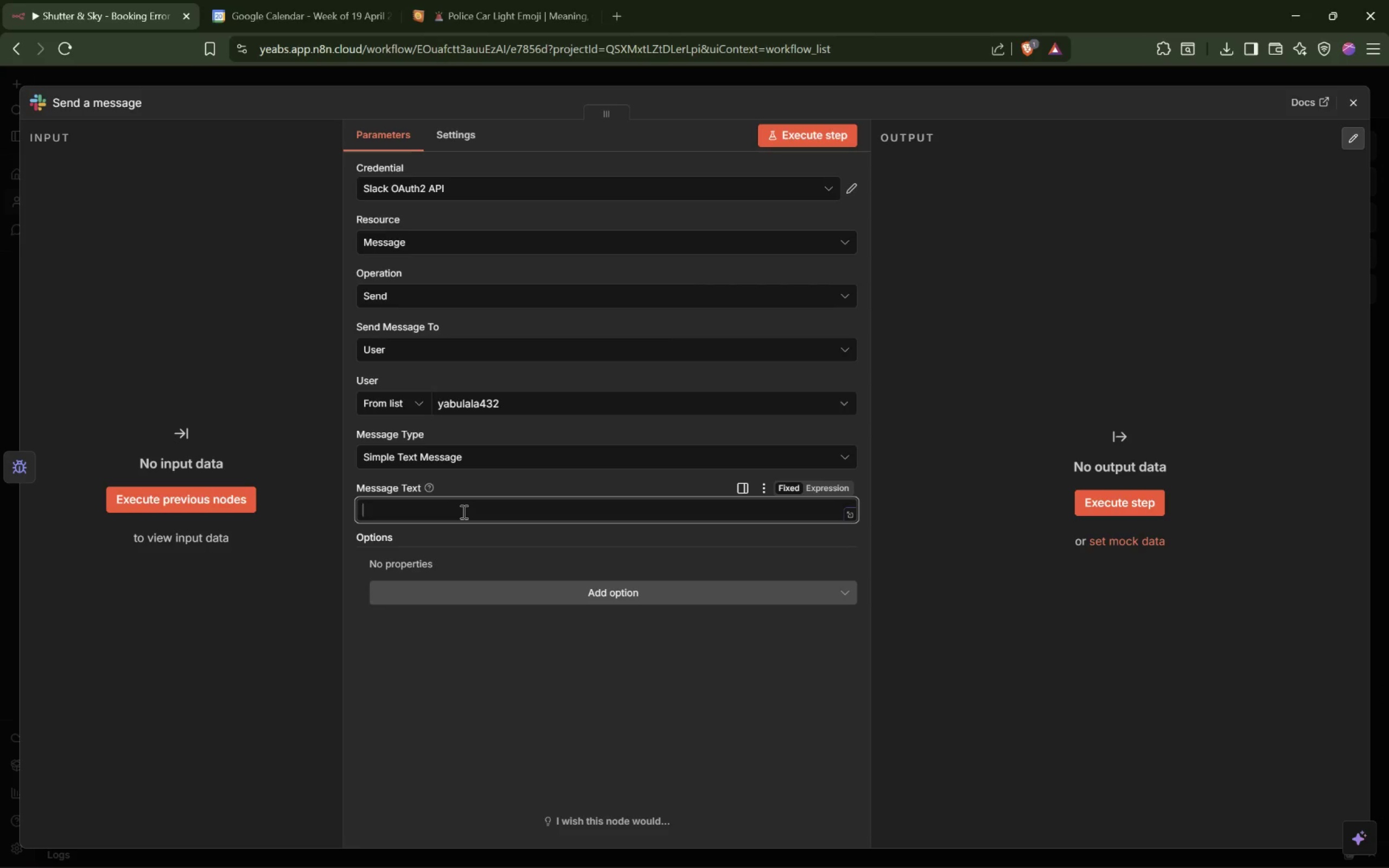 
key(Backquote)
 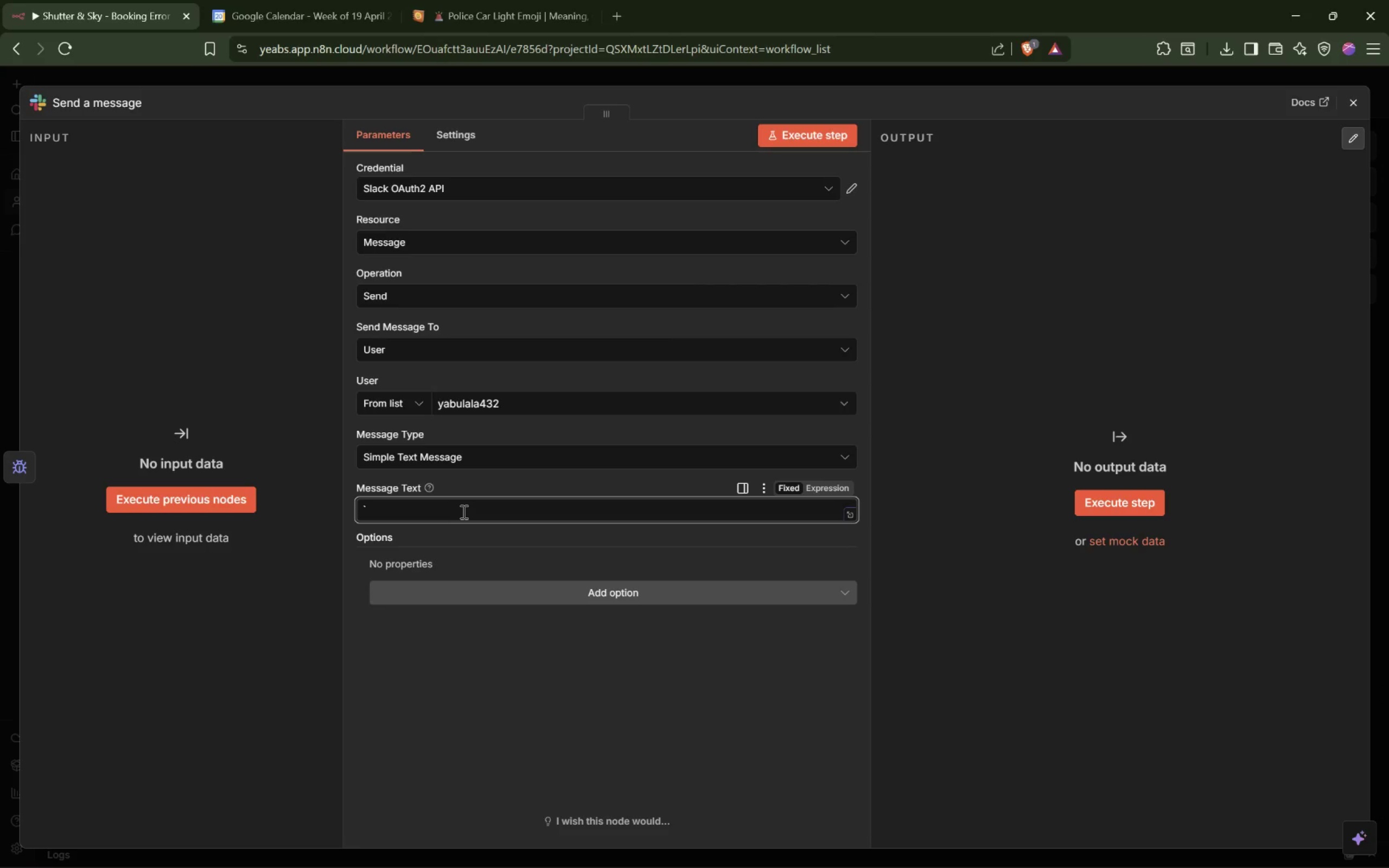 
key(Escape)
 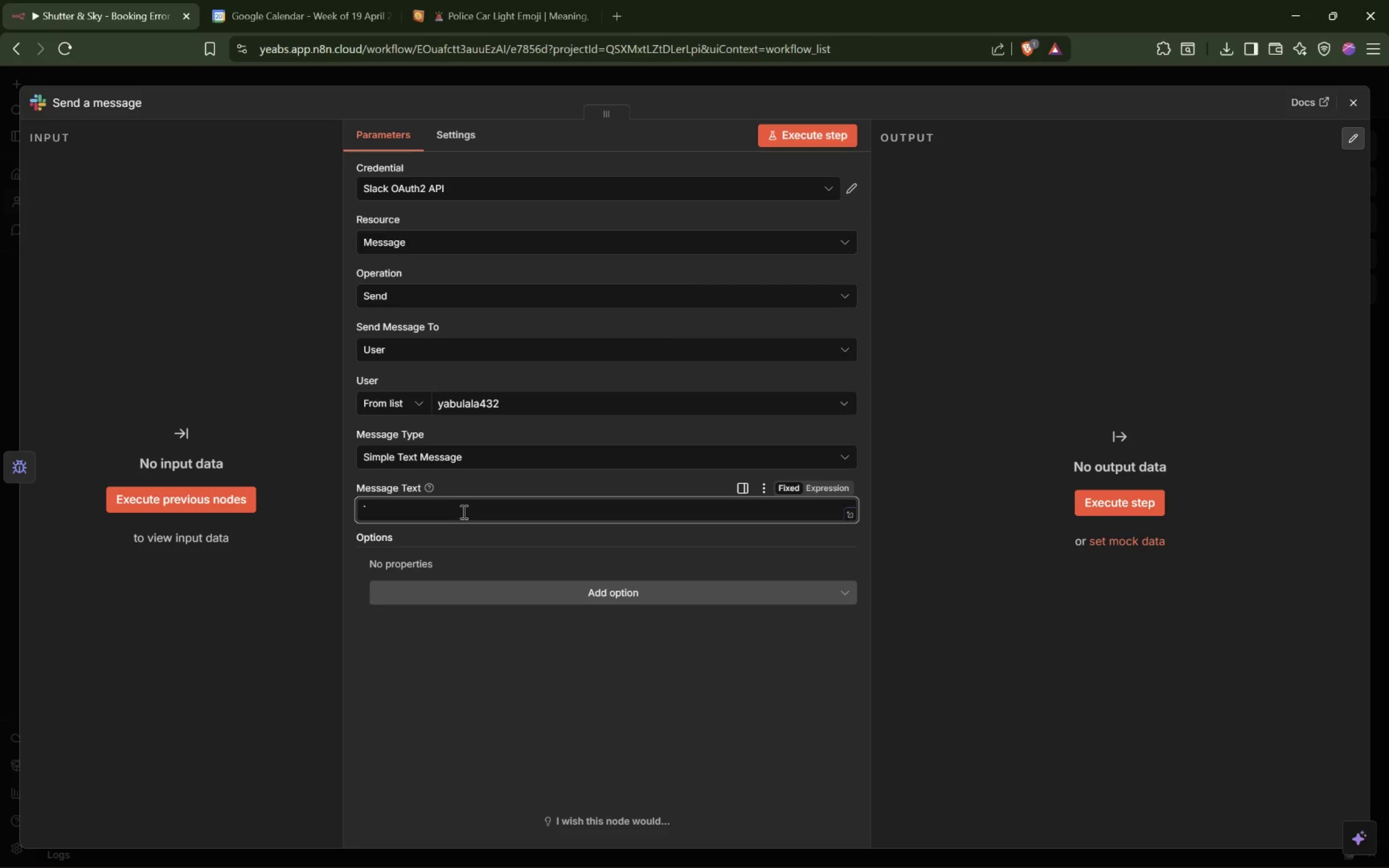 
key(Backspace)
 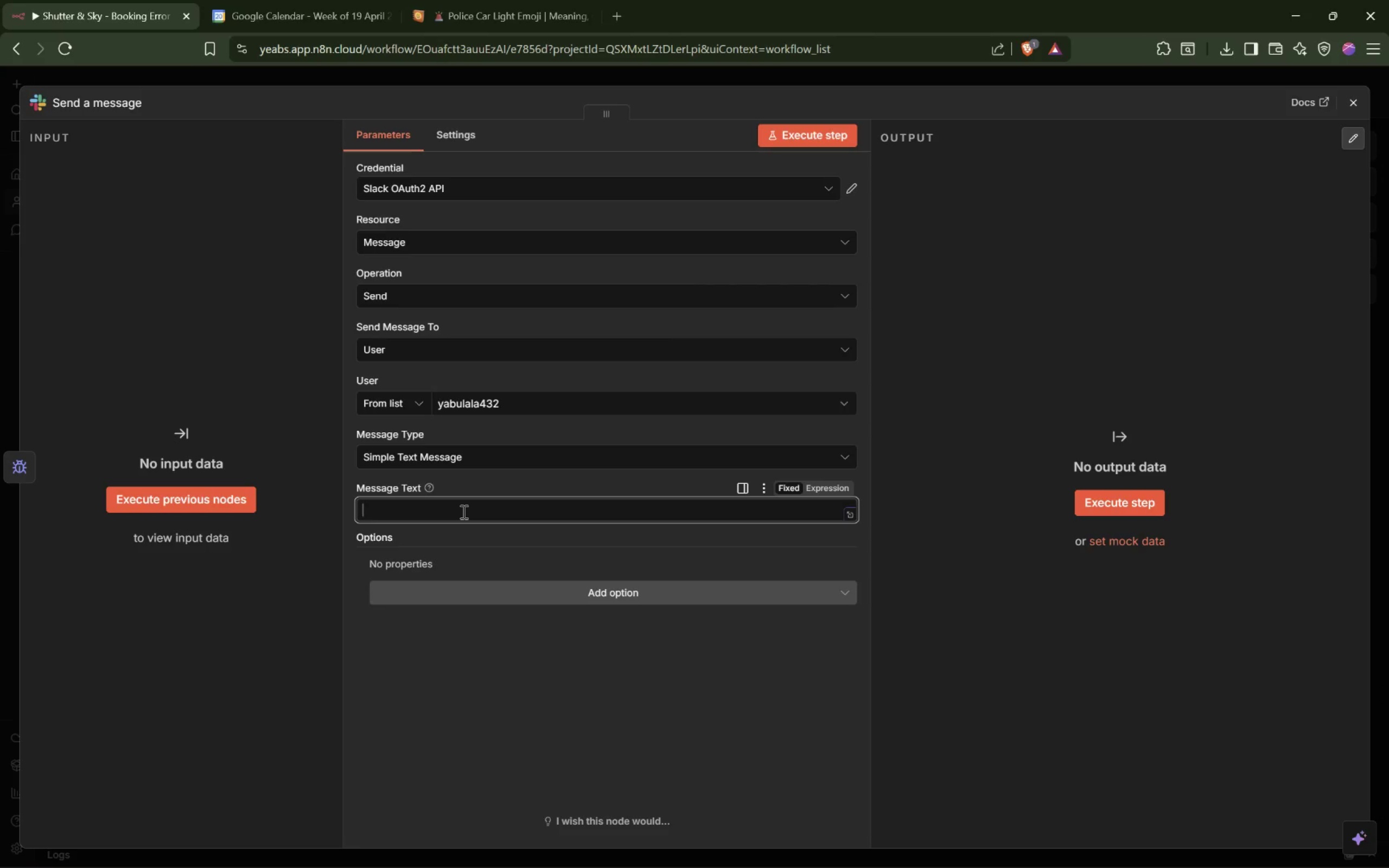 
key(Equal)
 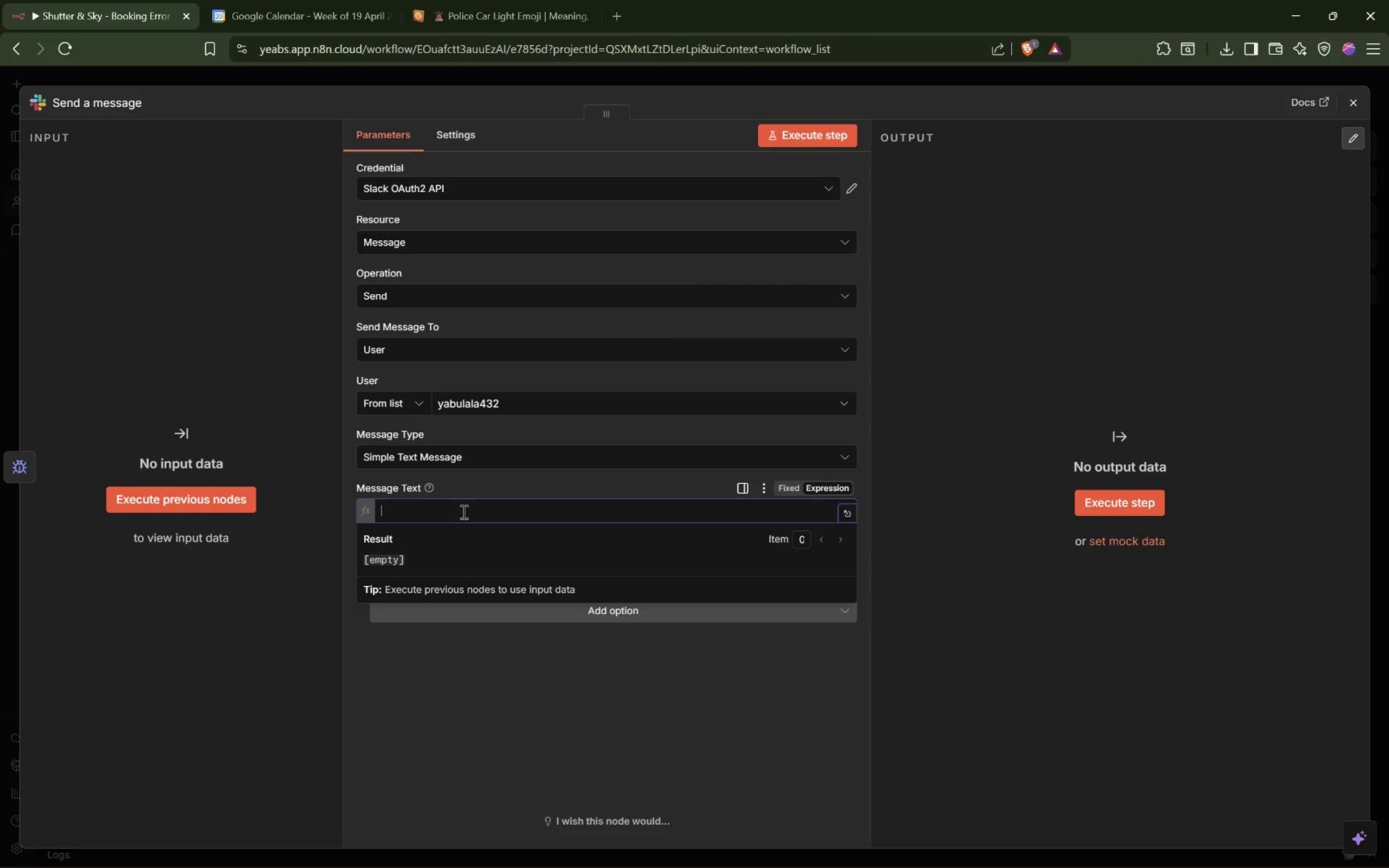 
key(Shift+BracketLeft)
 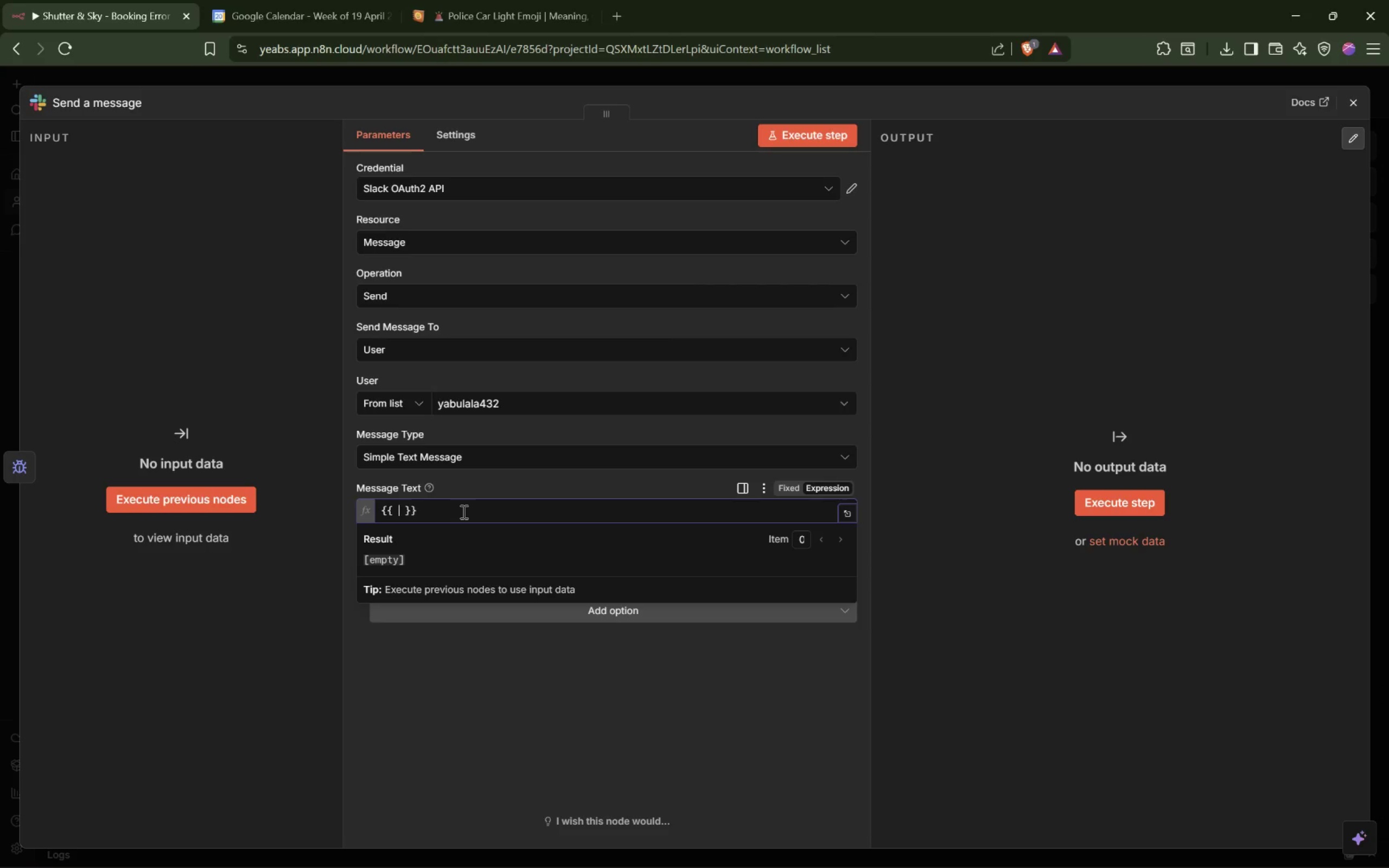 
key(Shift+BracketLeft)
 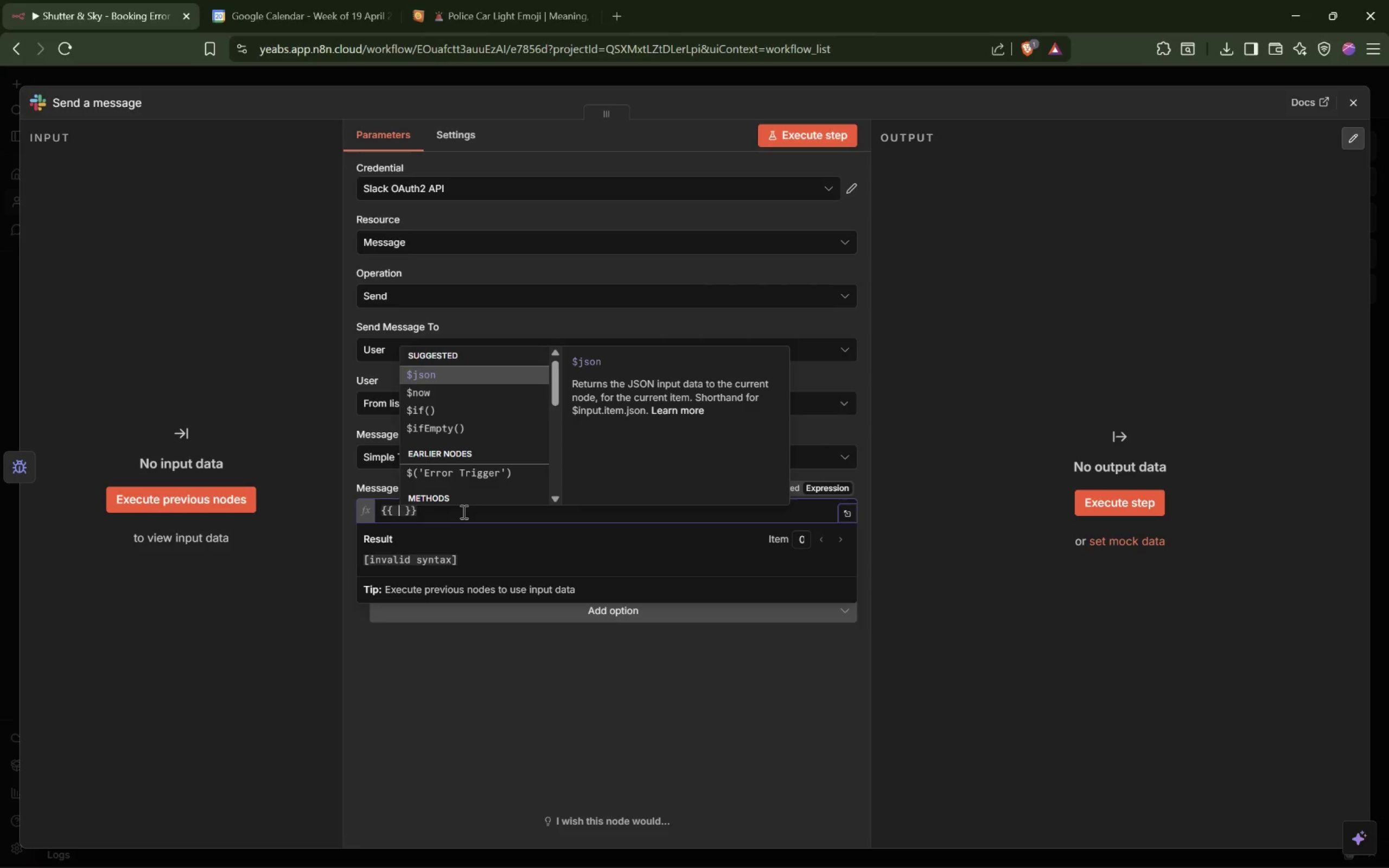 
key(Enter)
 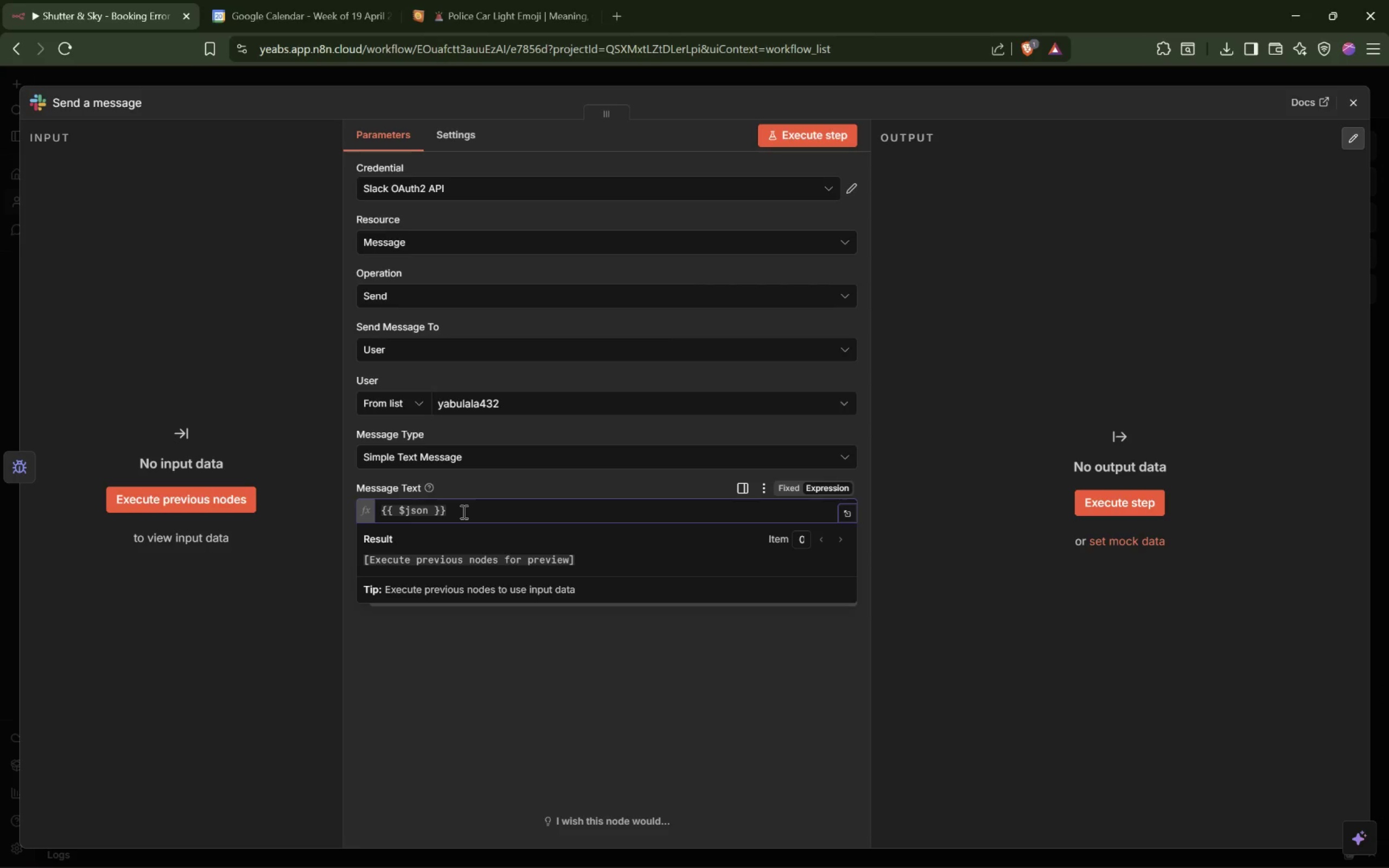 
key(Control+Z)
 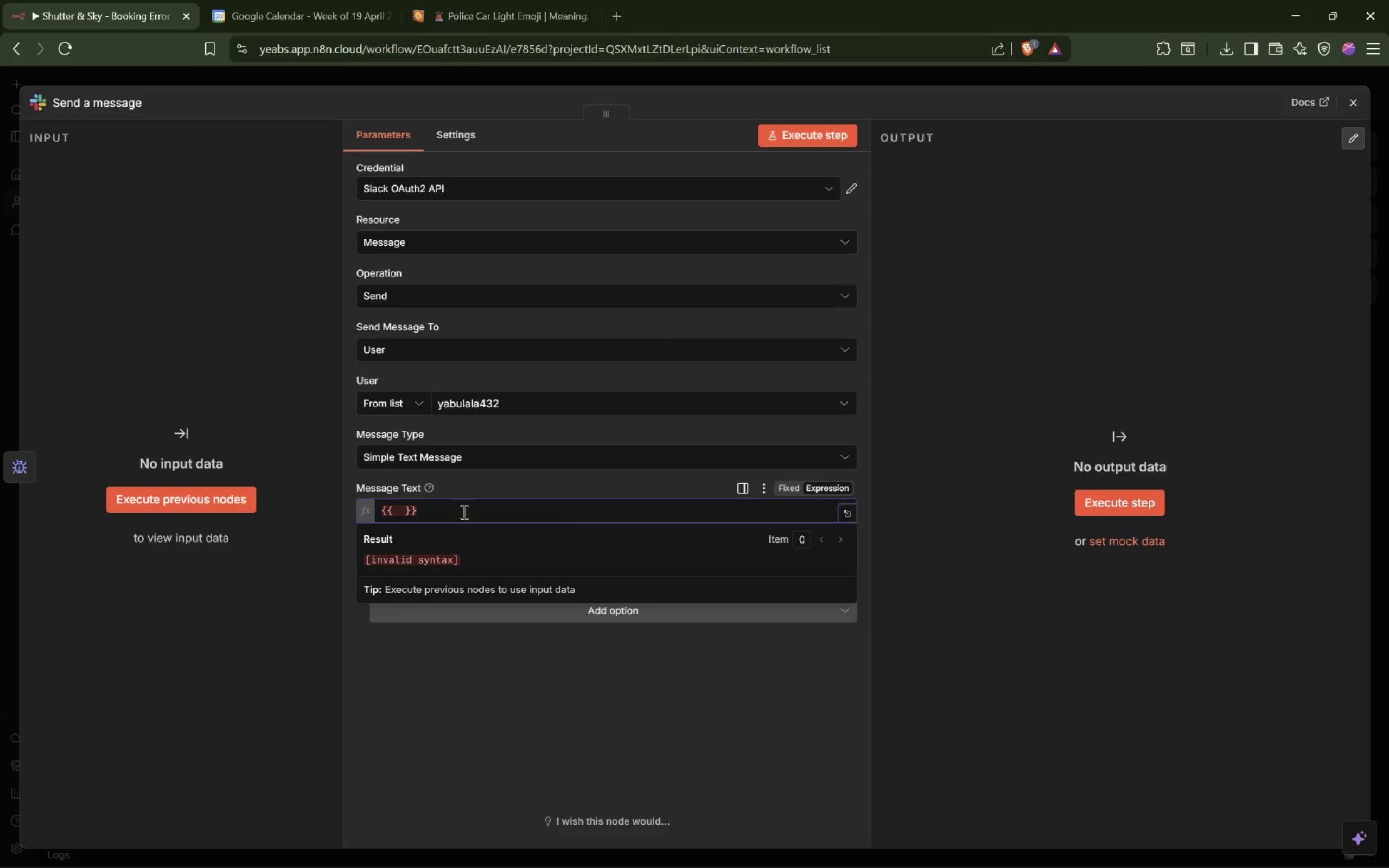 
wait(7.01)
 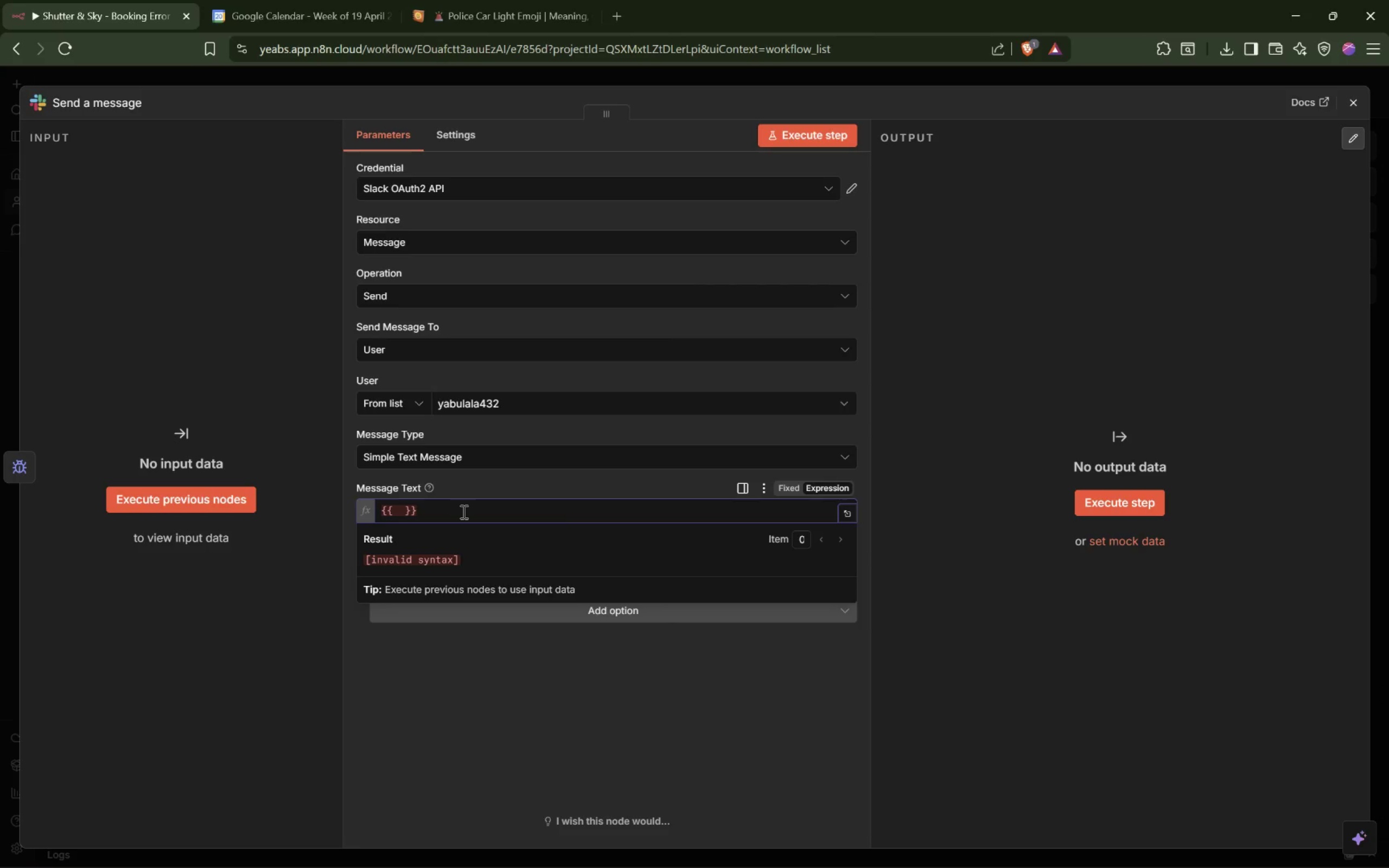 
key(Backquote)
 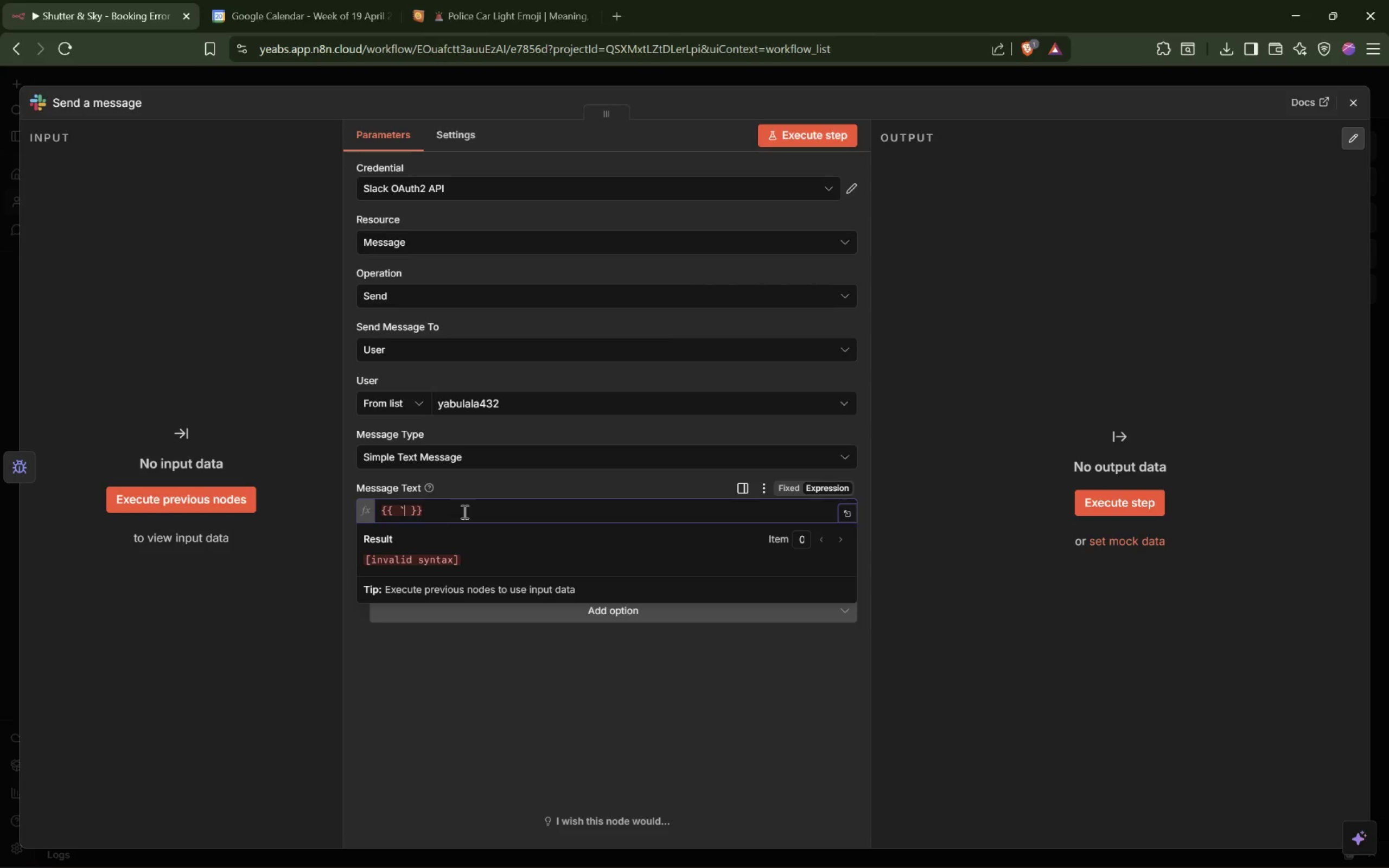 
key(Backquote)
 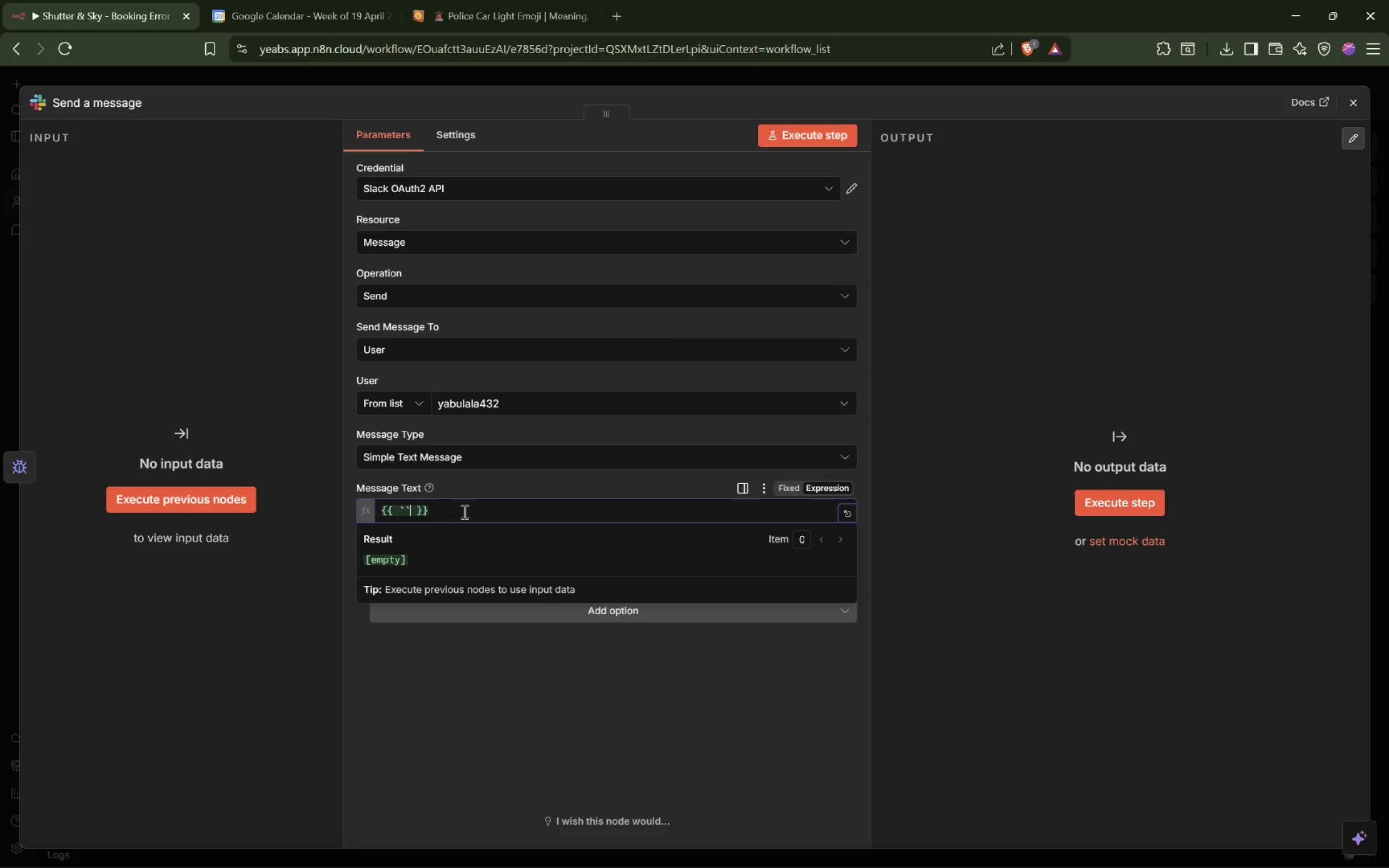 
key(ArrowLeft)
 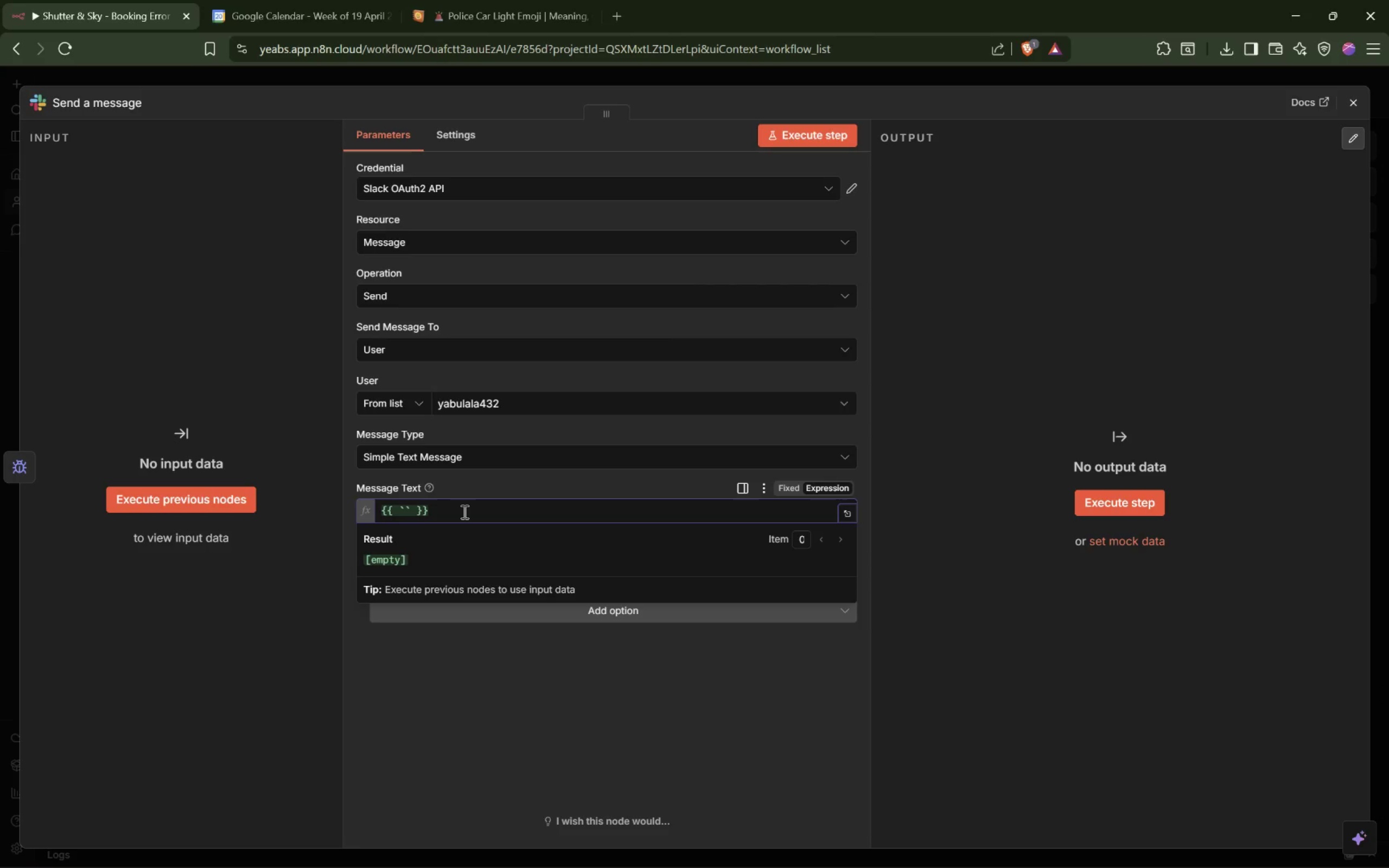 
type(Workflow Erro )
key(Backspace)
type(r Detected)
 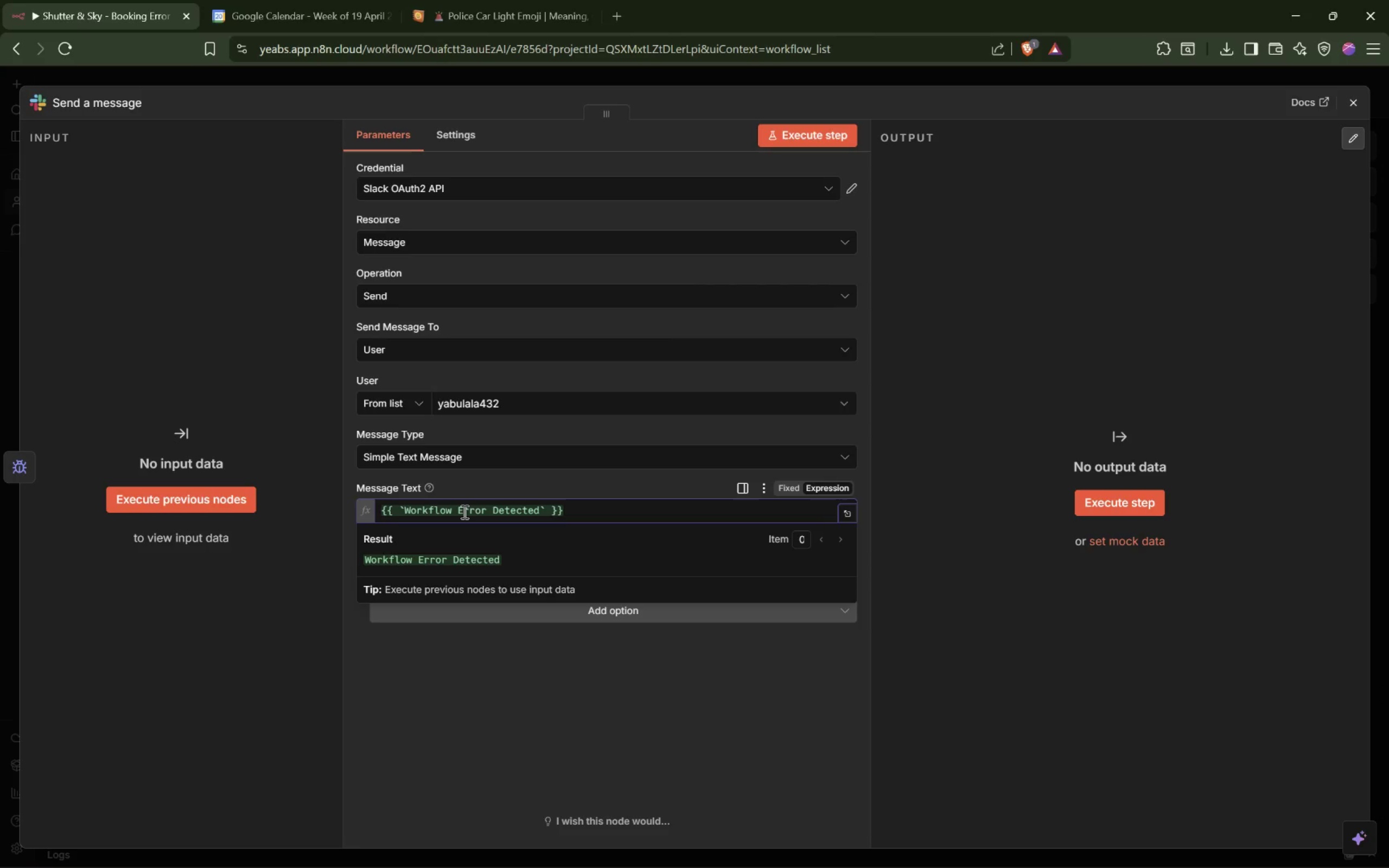 
key(Enter)
 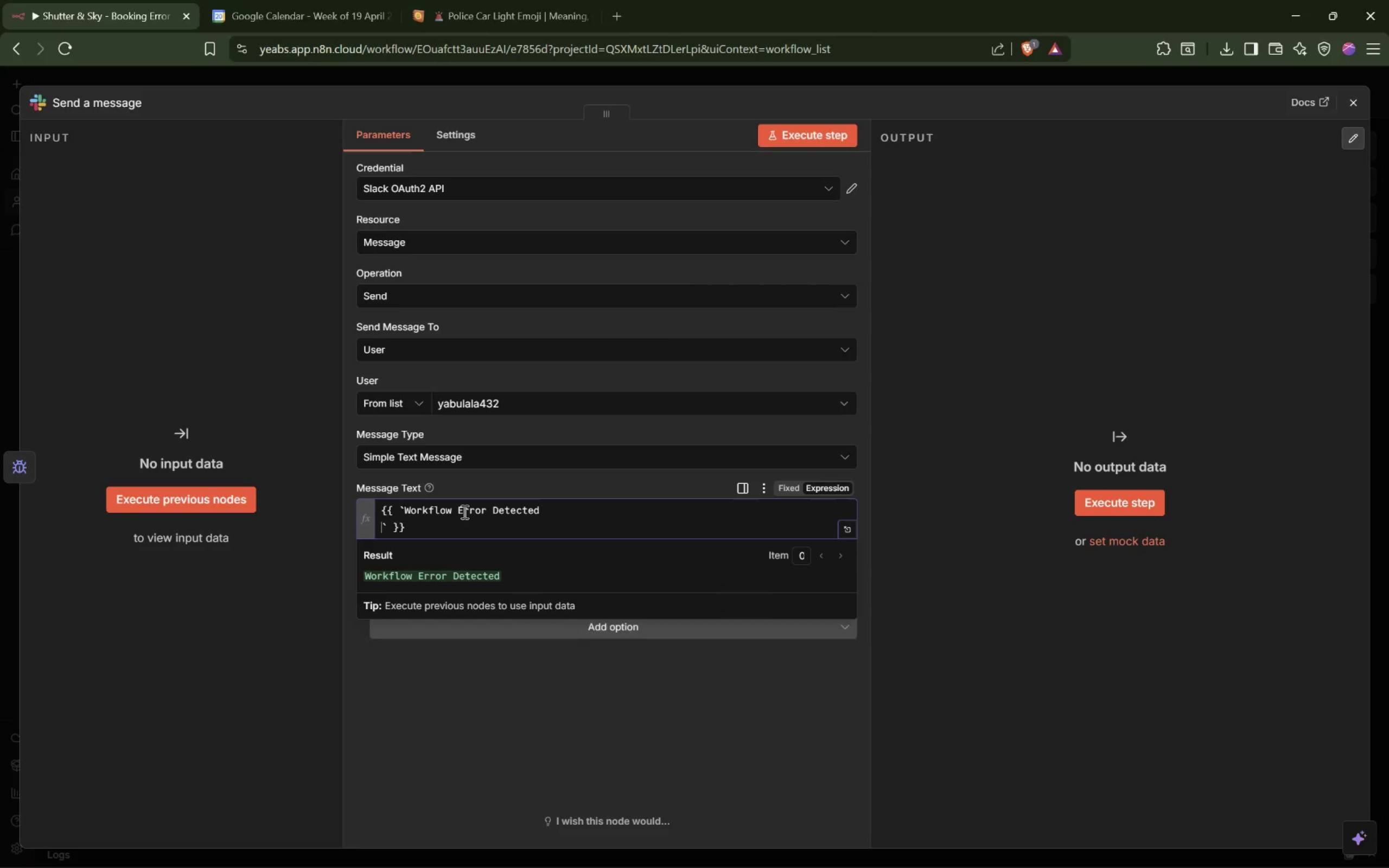 
key(Enter)
 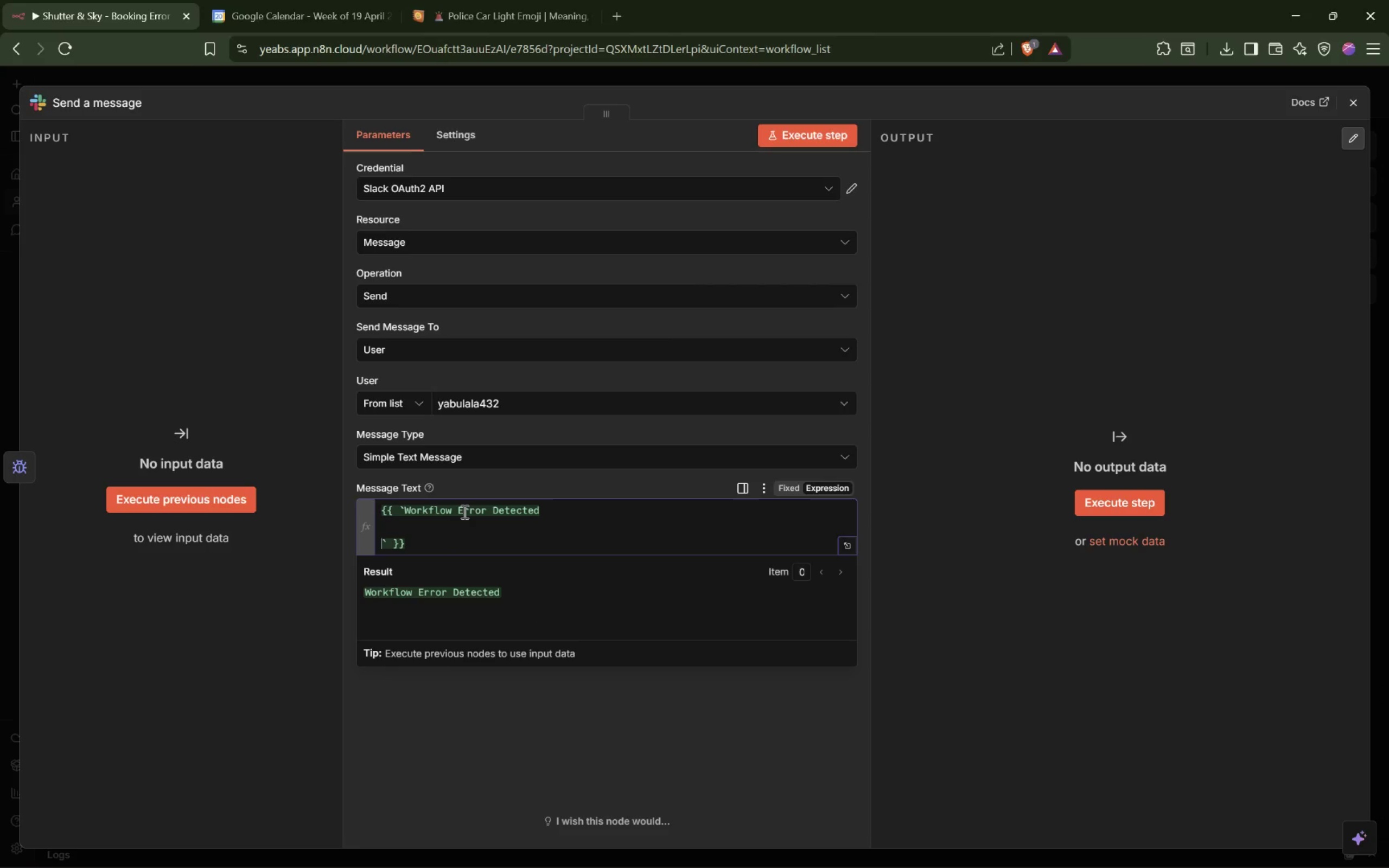 
key(ArrowUp)
 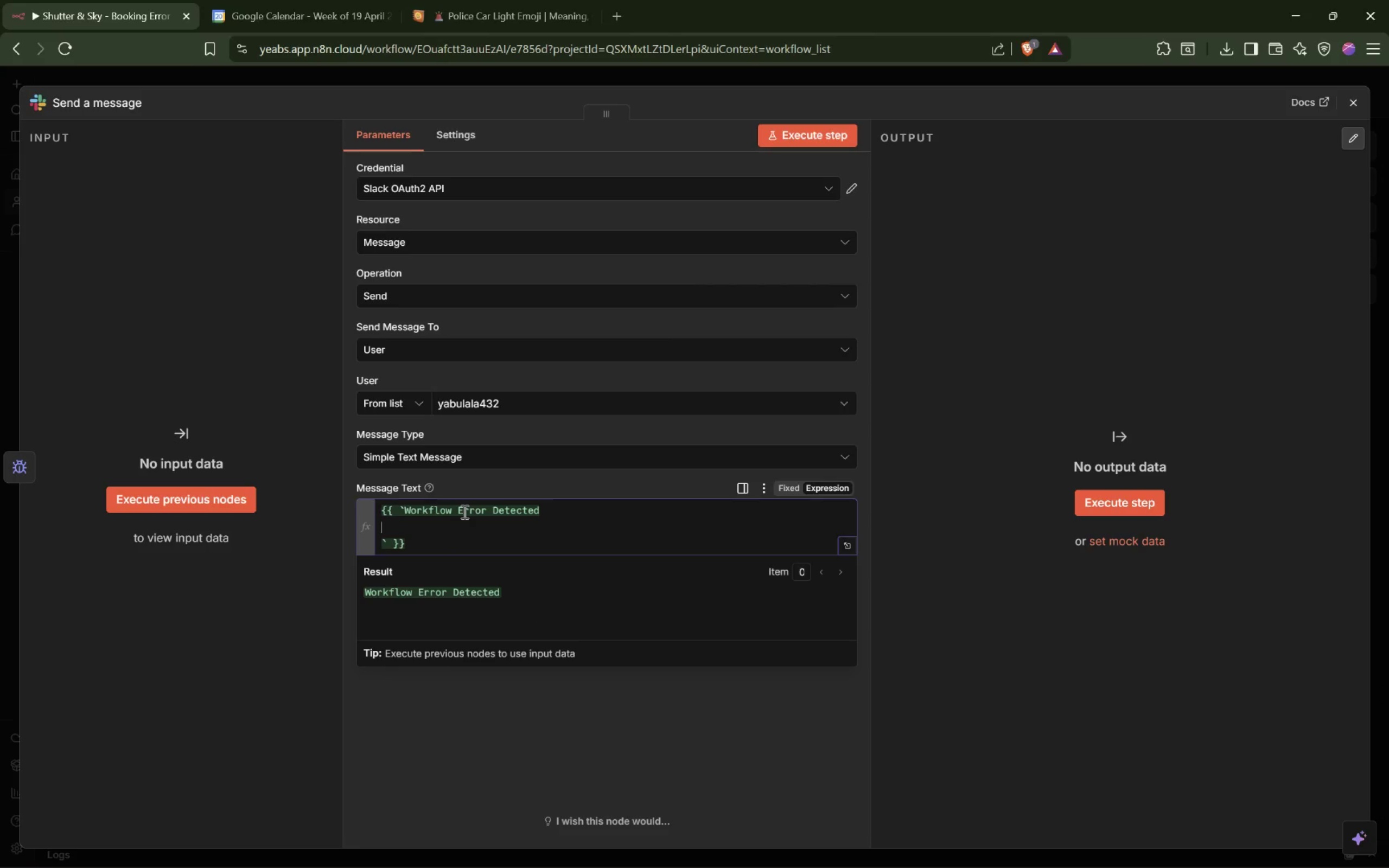 
type(Workflow name: ${j)
key(Backspace)
type($json.workflow.name)
key(Backspace)
key(Backspace)
key(Backspace)
key(Backspace)
type(?.name)
 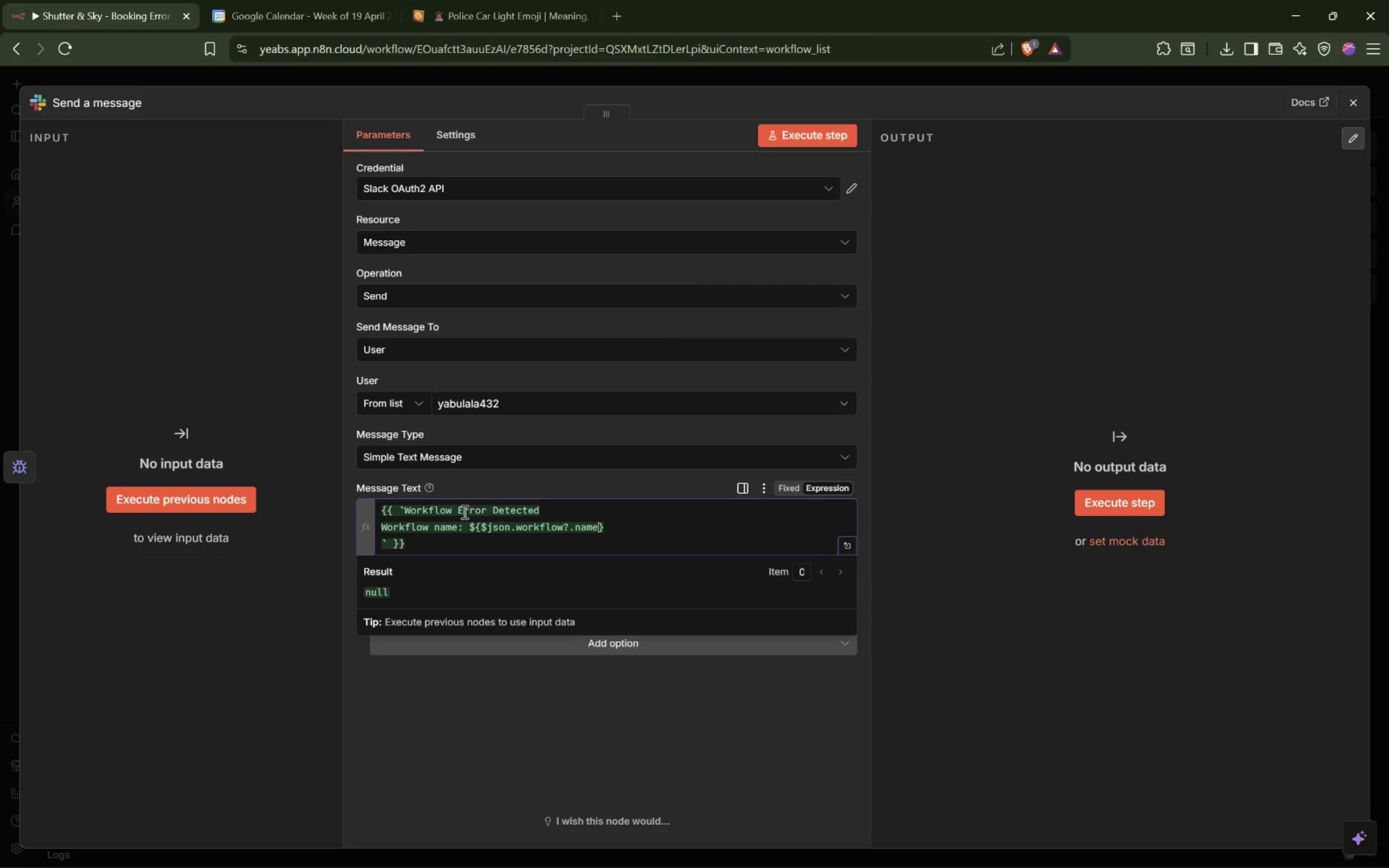 
left_click([168, 499])
 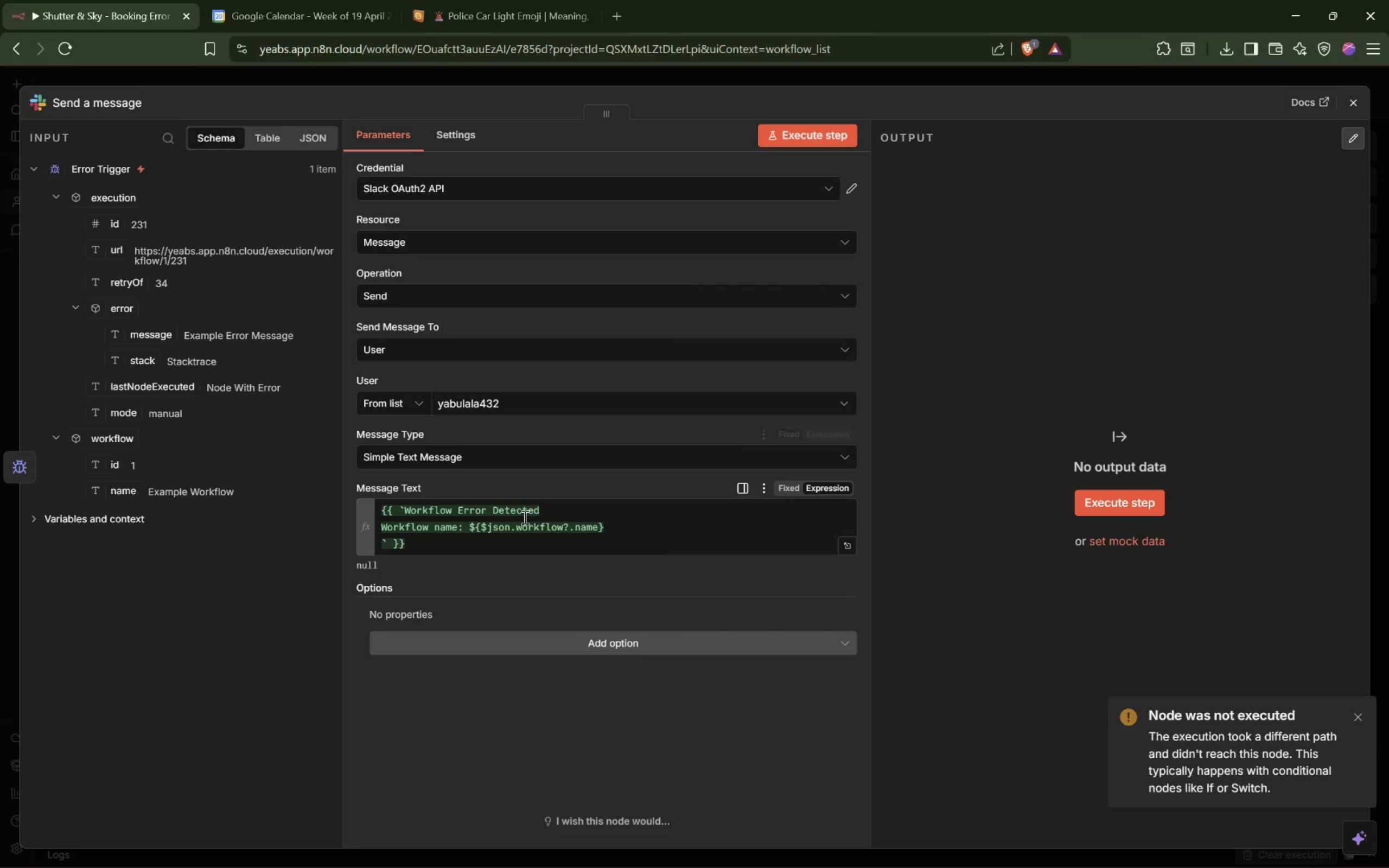 
wait(9.27)
 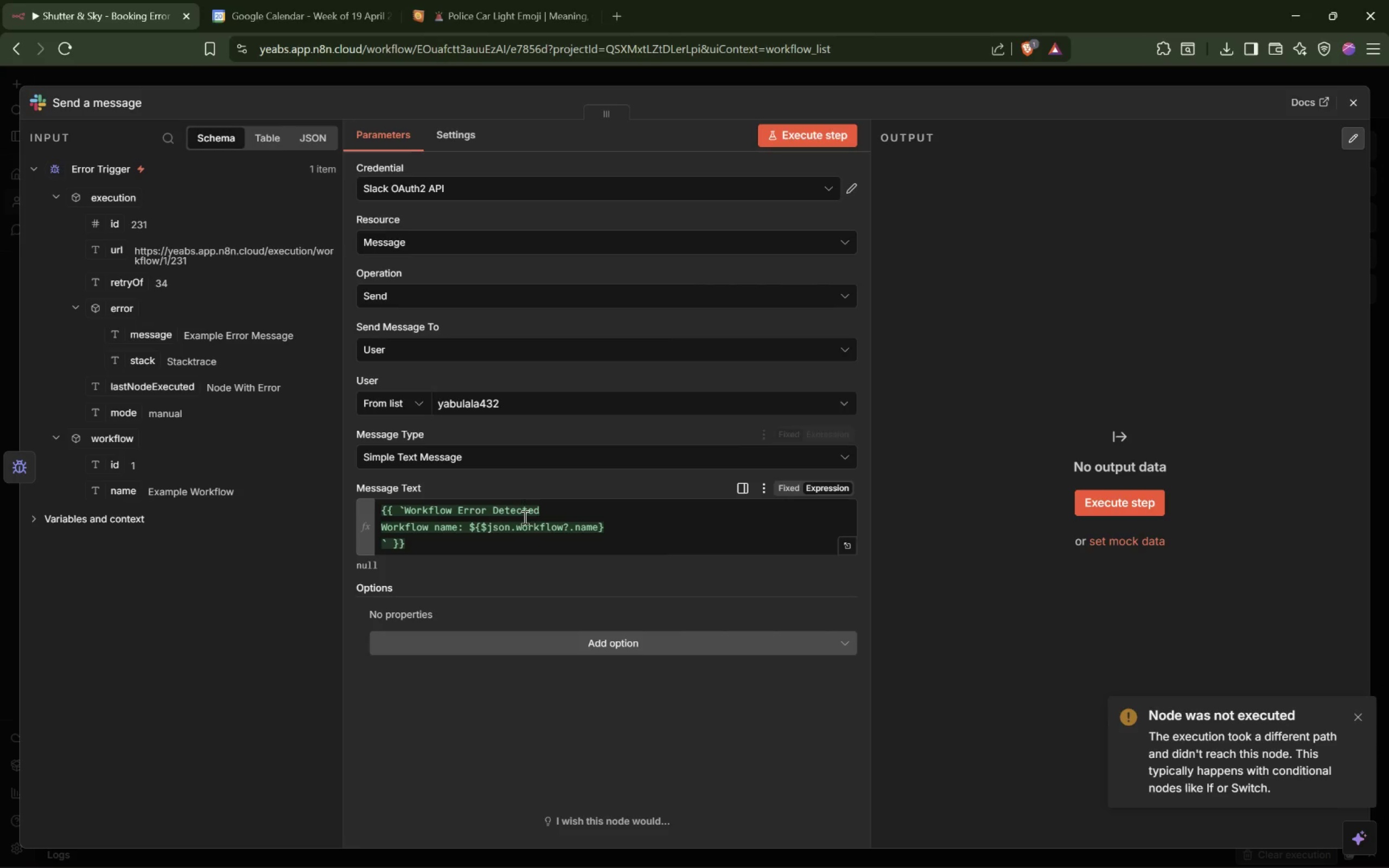 
key(ArrowLeft)
 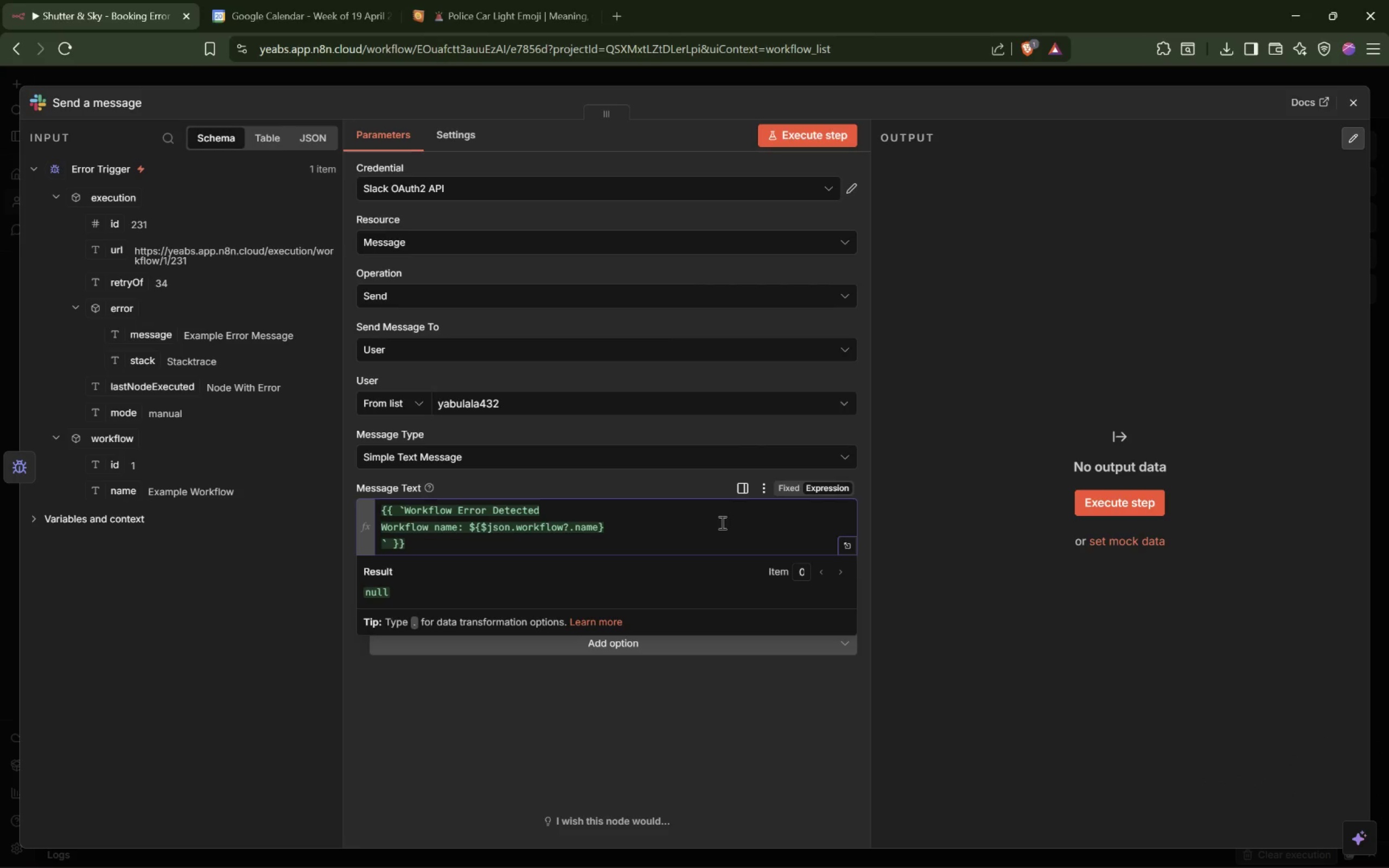 
type( }})
key(Backspace)
key(Backspace)
type(|| 'Unknown Workflow')
 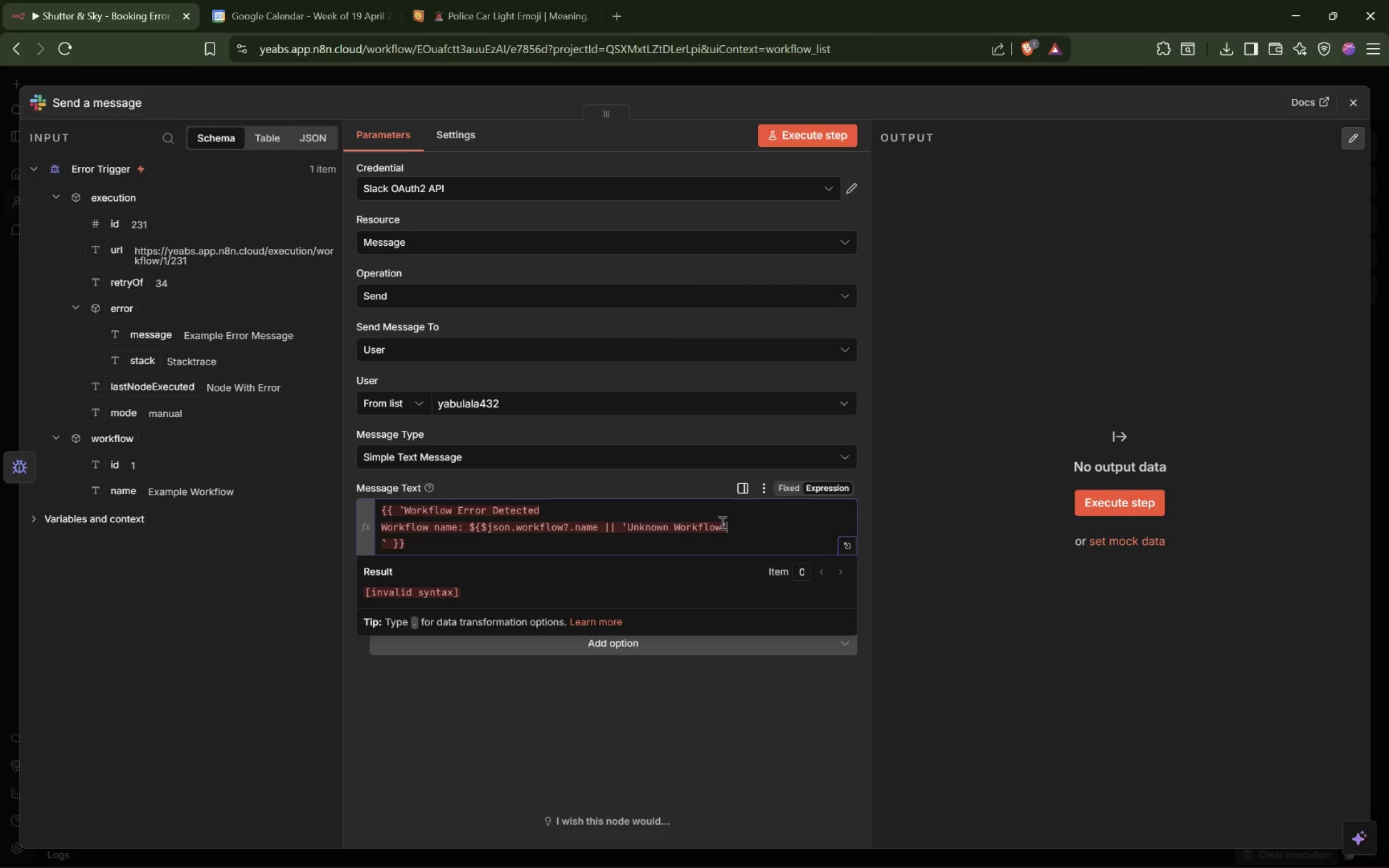 
key(Shift+BracketRight)
 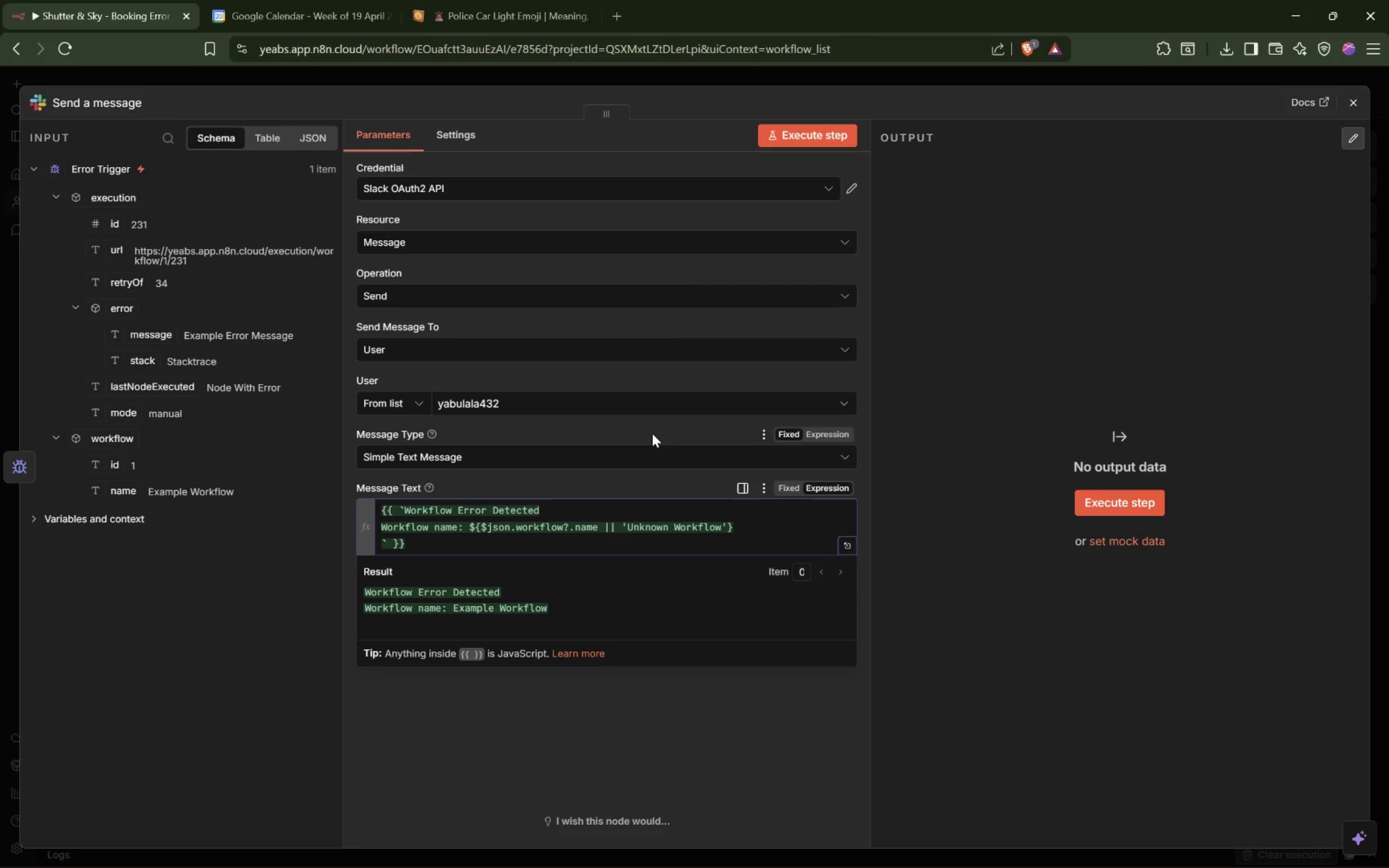 
key(Enter)
 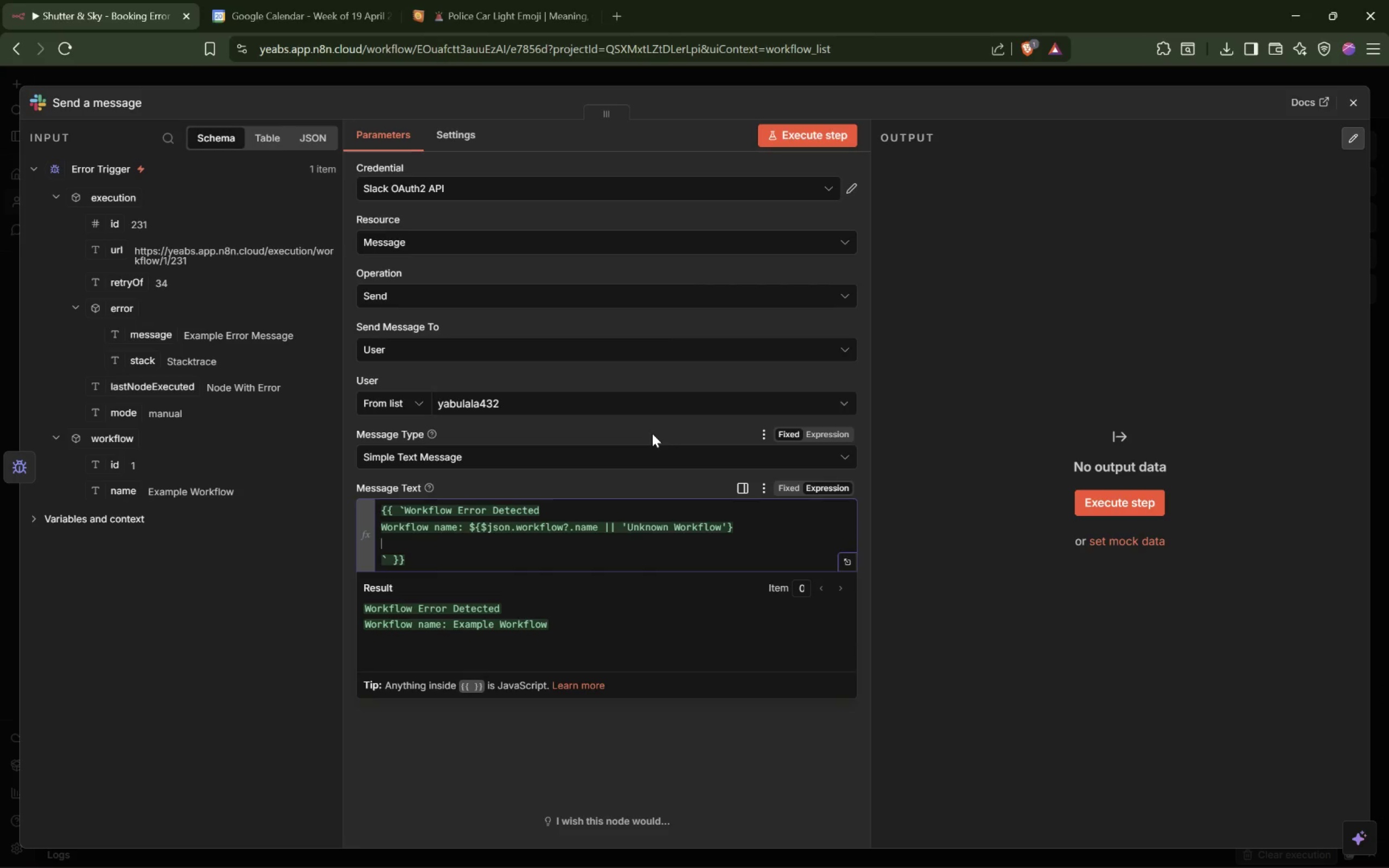 
type(Failed No)
key(Backspace)
key(Backspace)
type(node: ${$json.exce)
key(Backspace)
key(Backspace)
type(ecution?.last)
 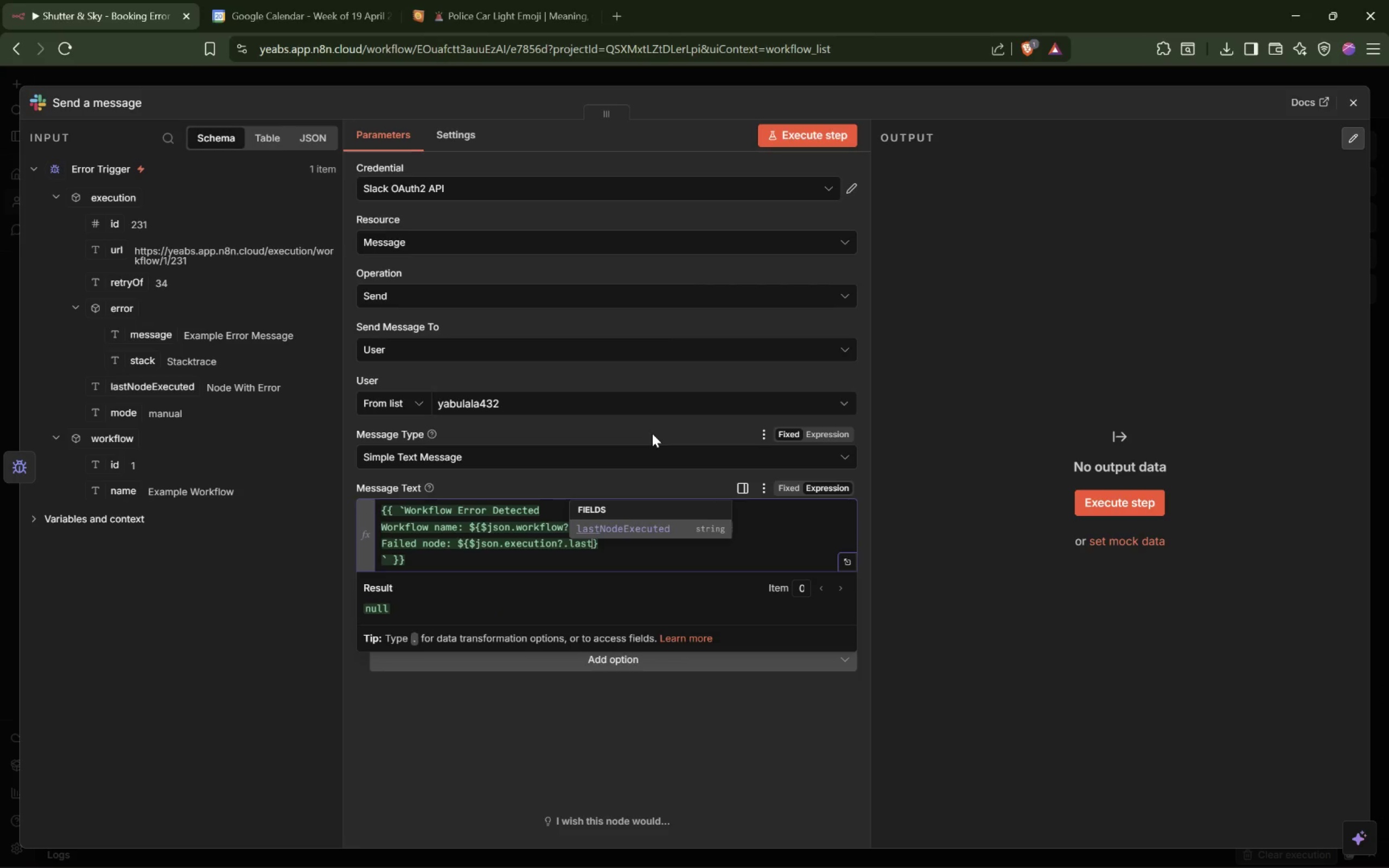 
key(Enter)
 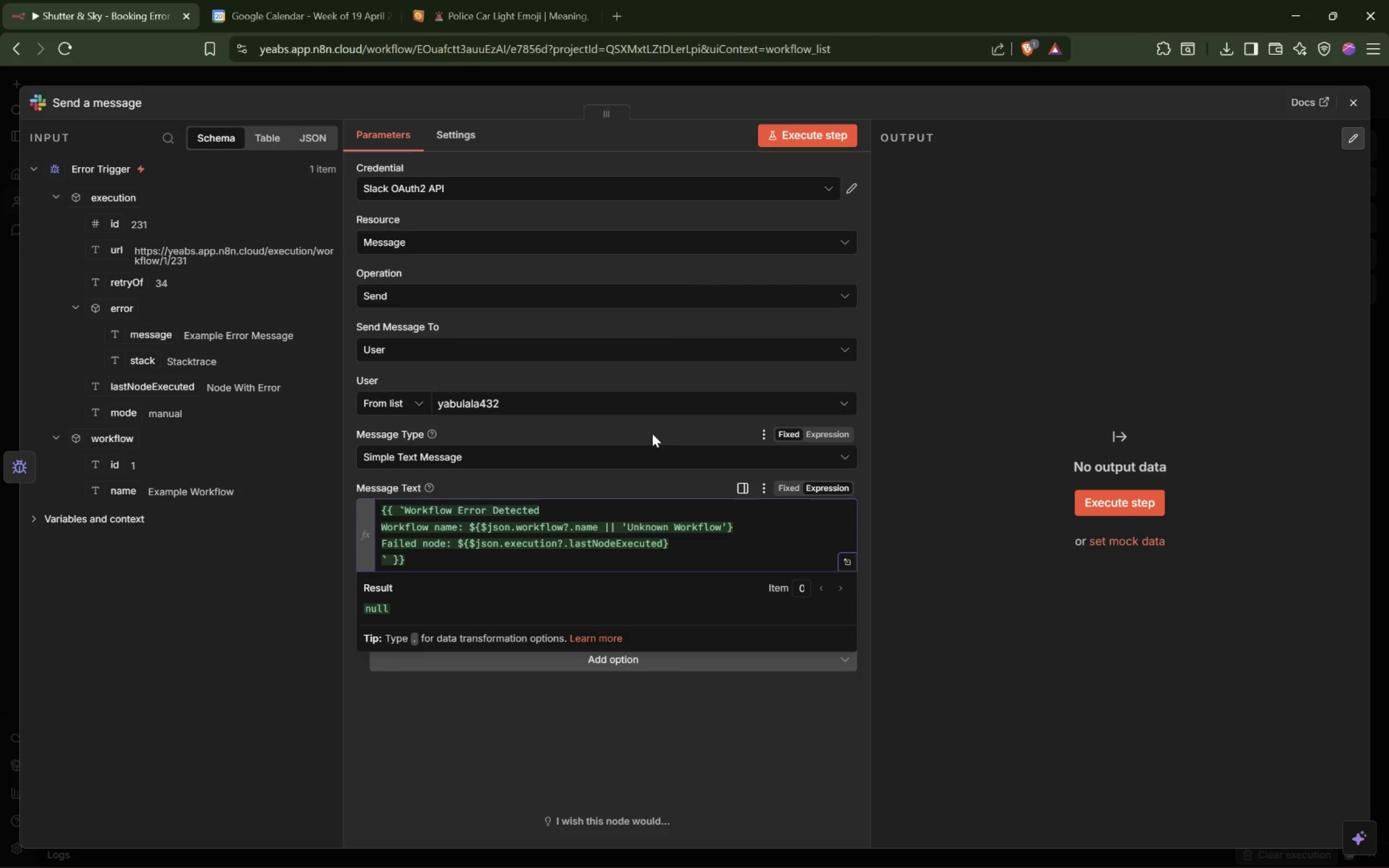 
type( || $json)
 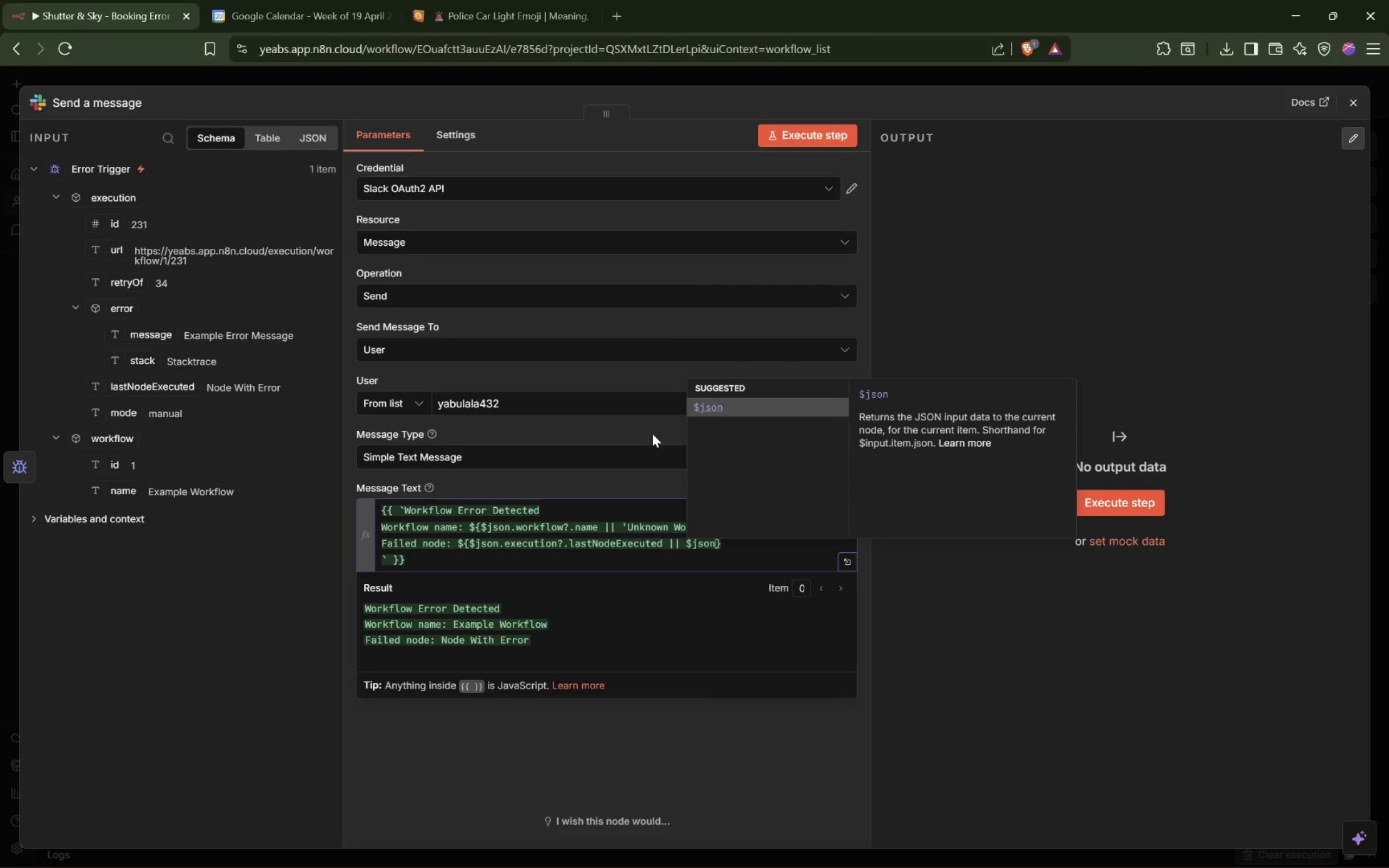 
key(Enter)
 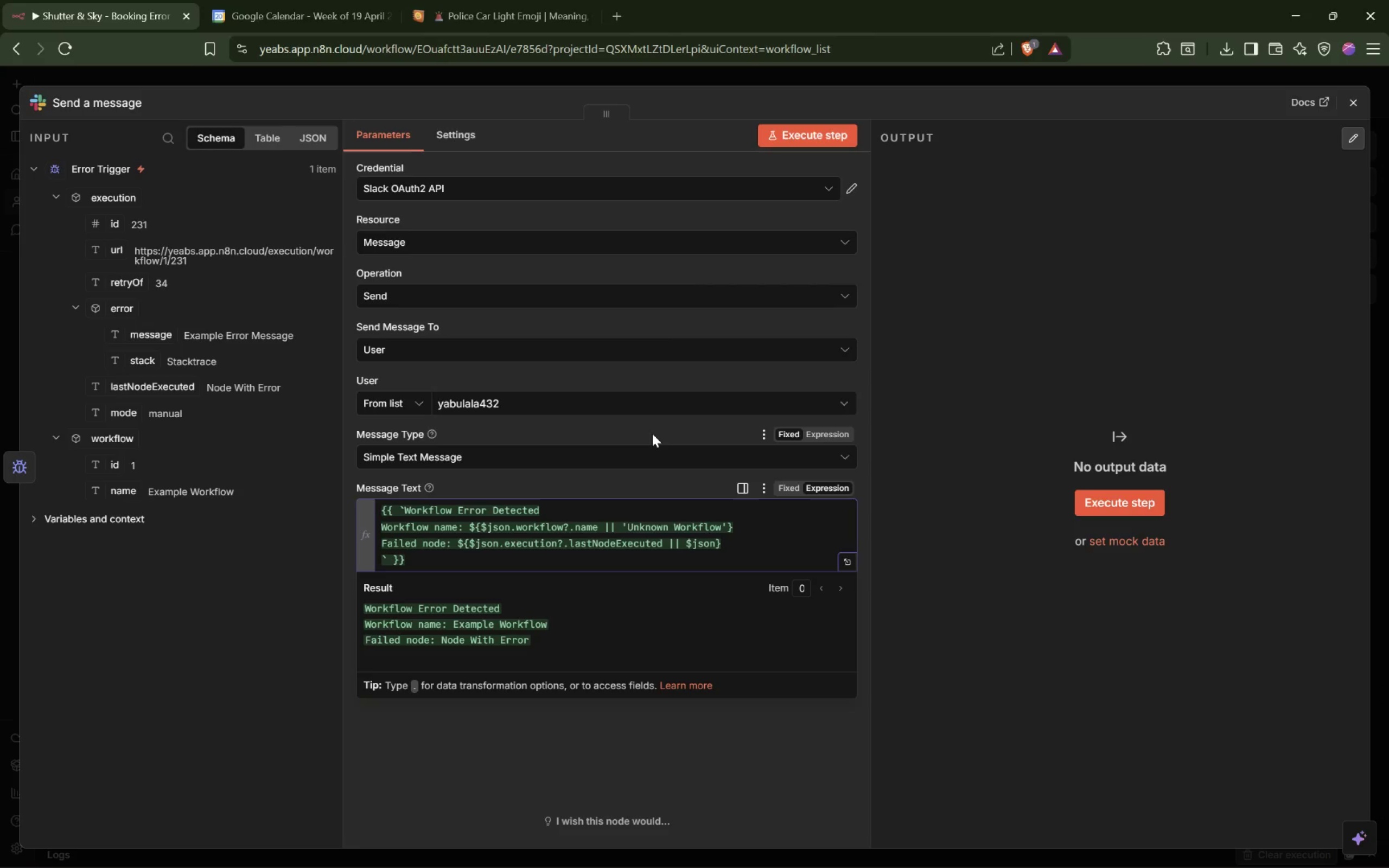 
type(.trigge)
key(Backspace)
key(Backspace)
key(Backspace)
key(Backspace)
key(Backspace)
 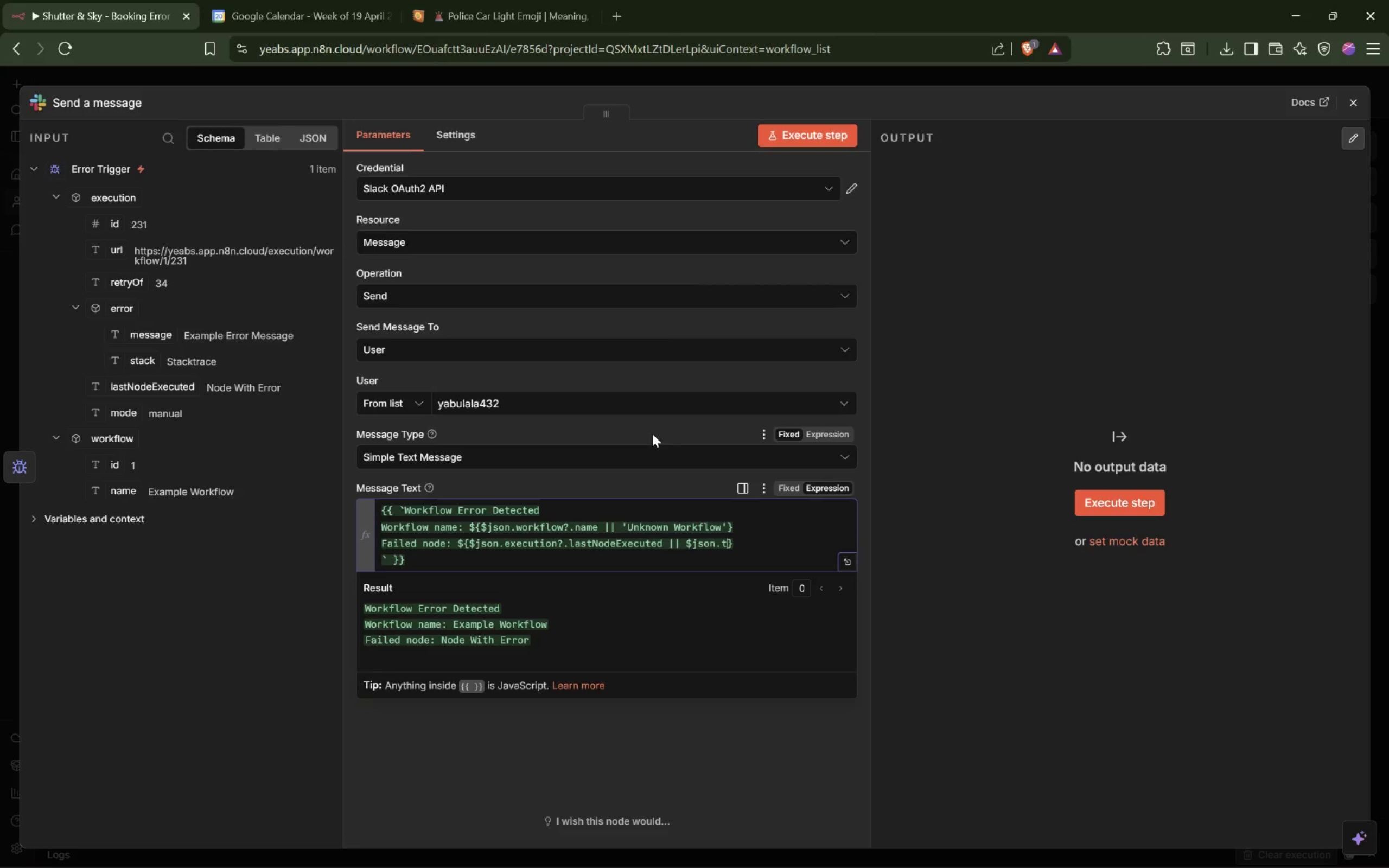 
type(rigger>)
key(Backspace)
type(?>)
key(Backspace)
type(.error)
 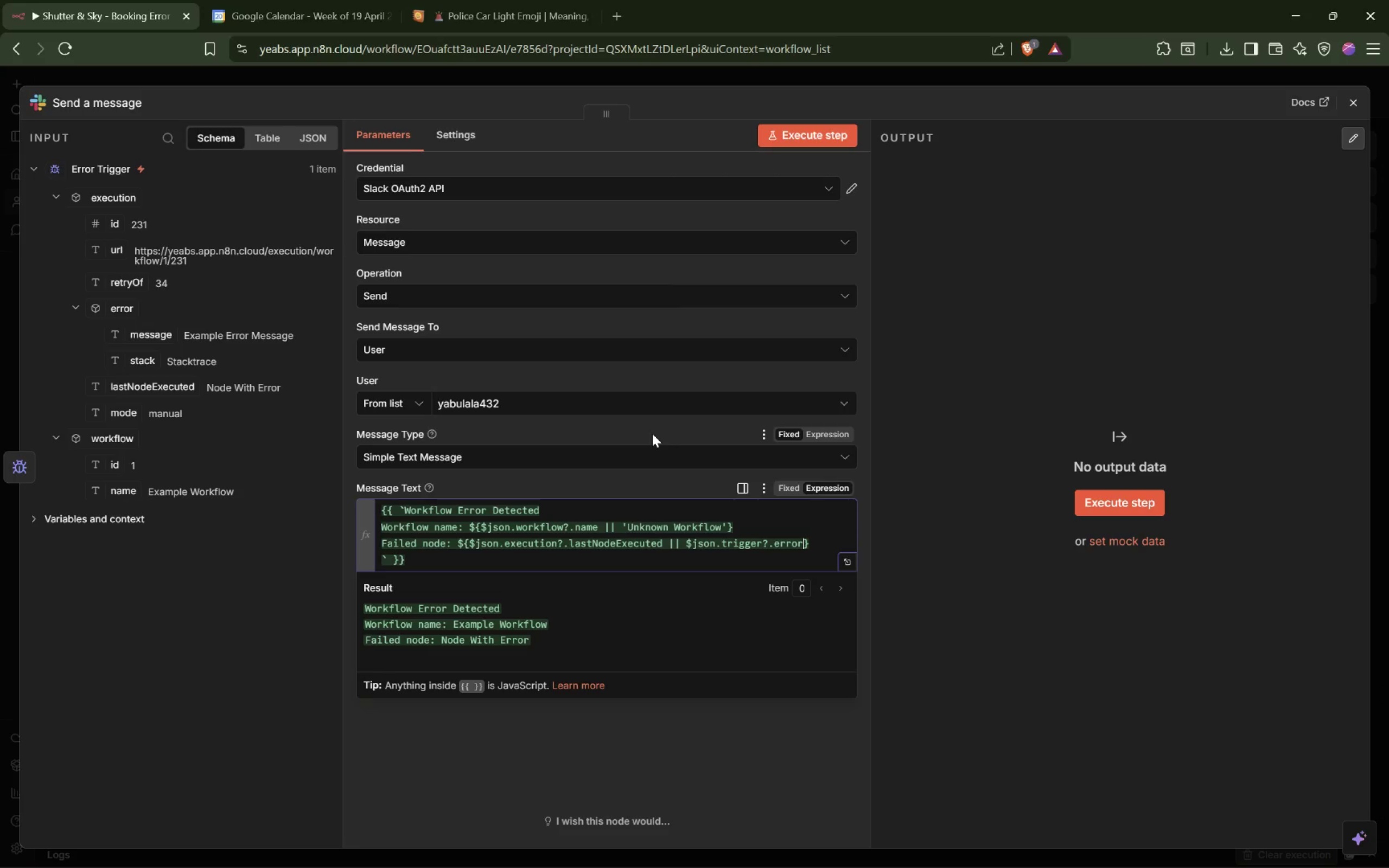 
type(?.node.name || 'Unknown Node[End])
 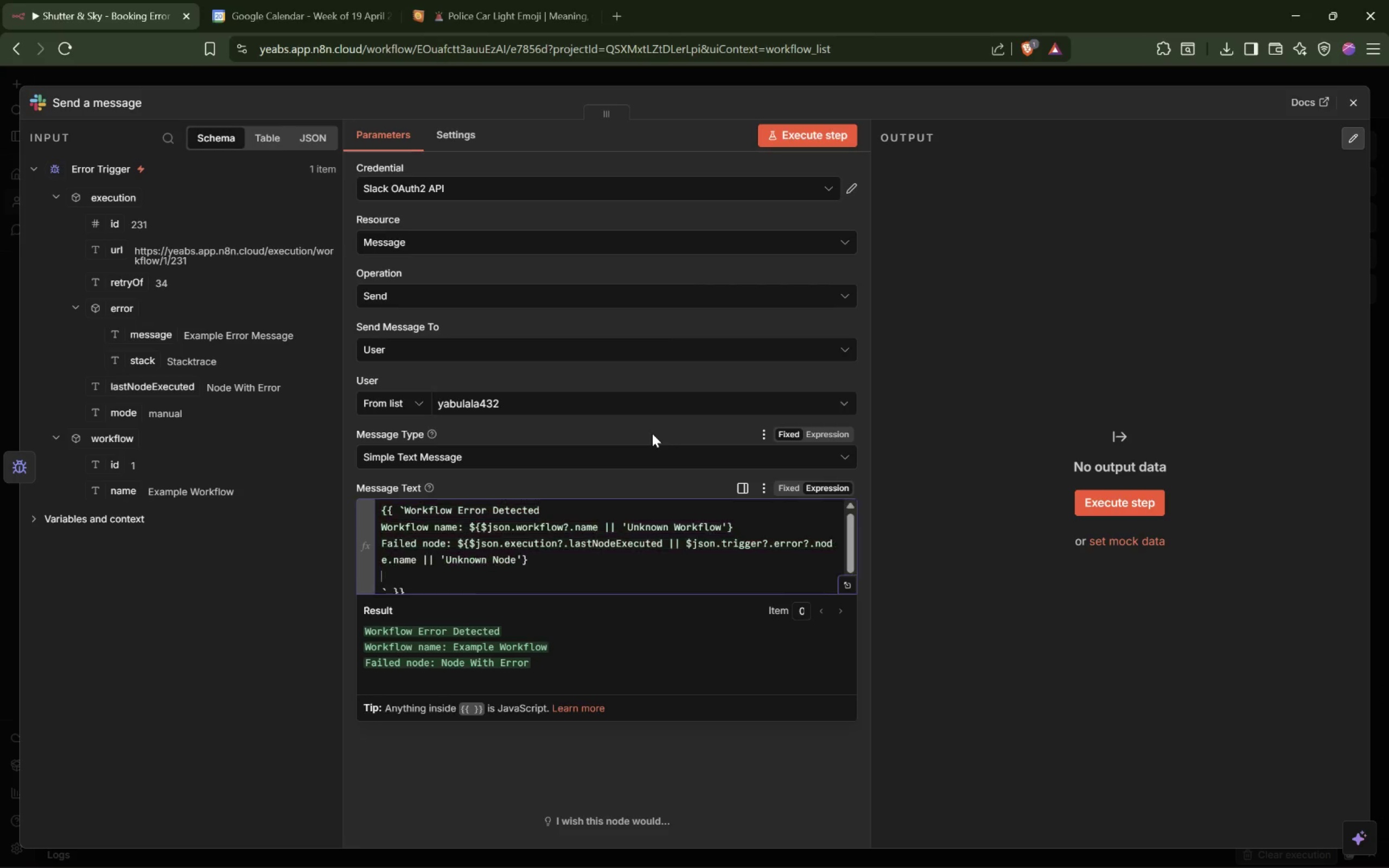 
 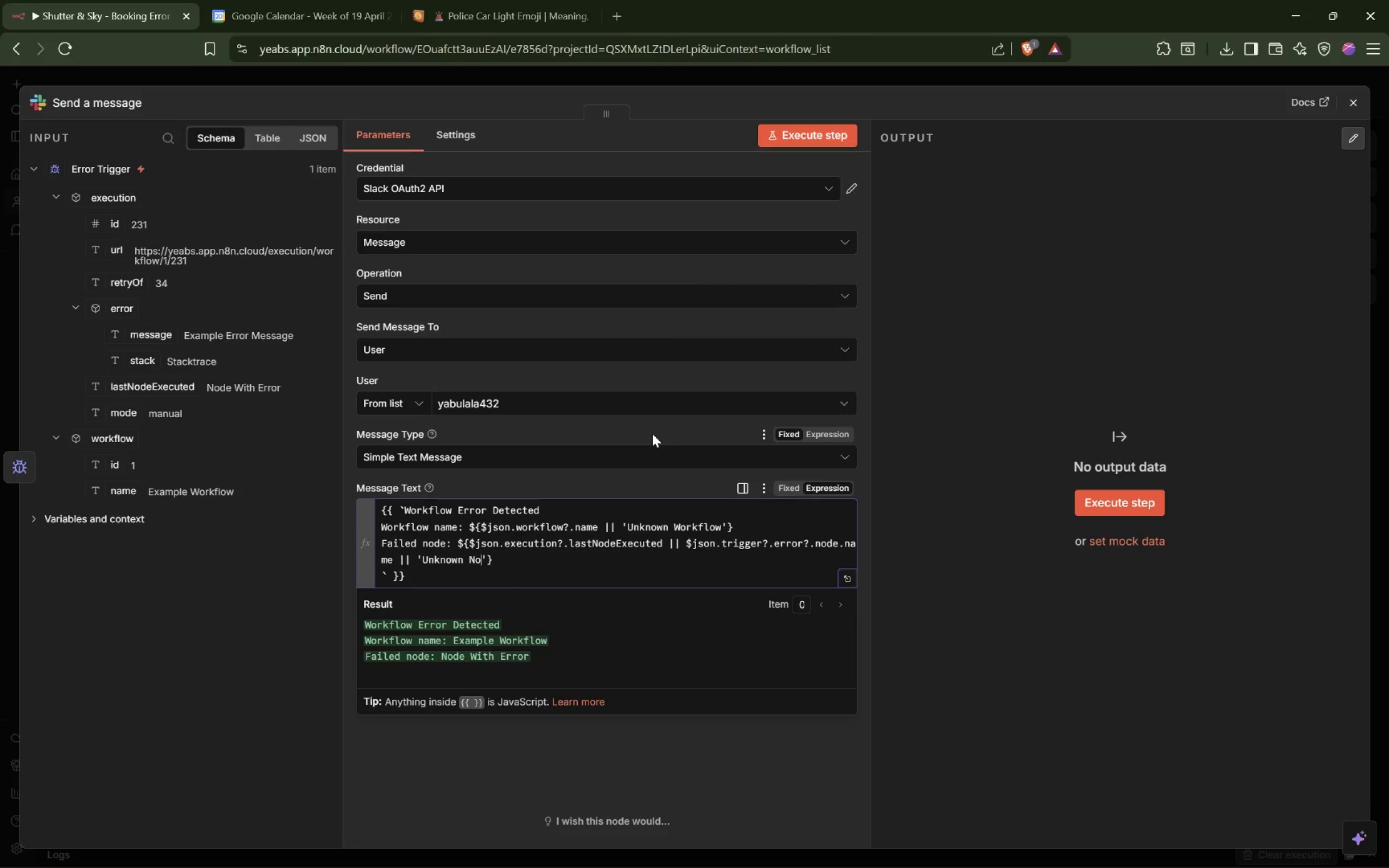 
key(Enter)
 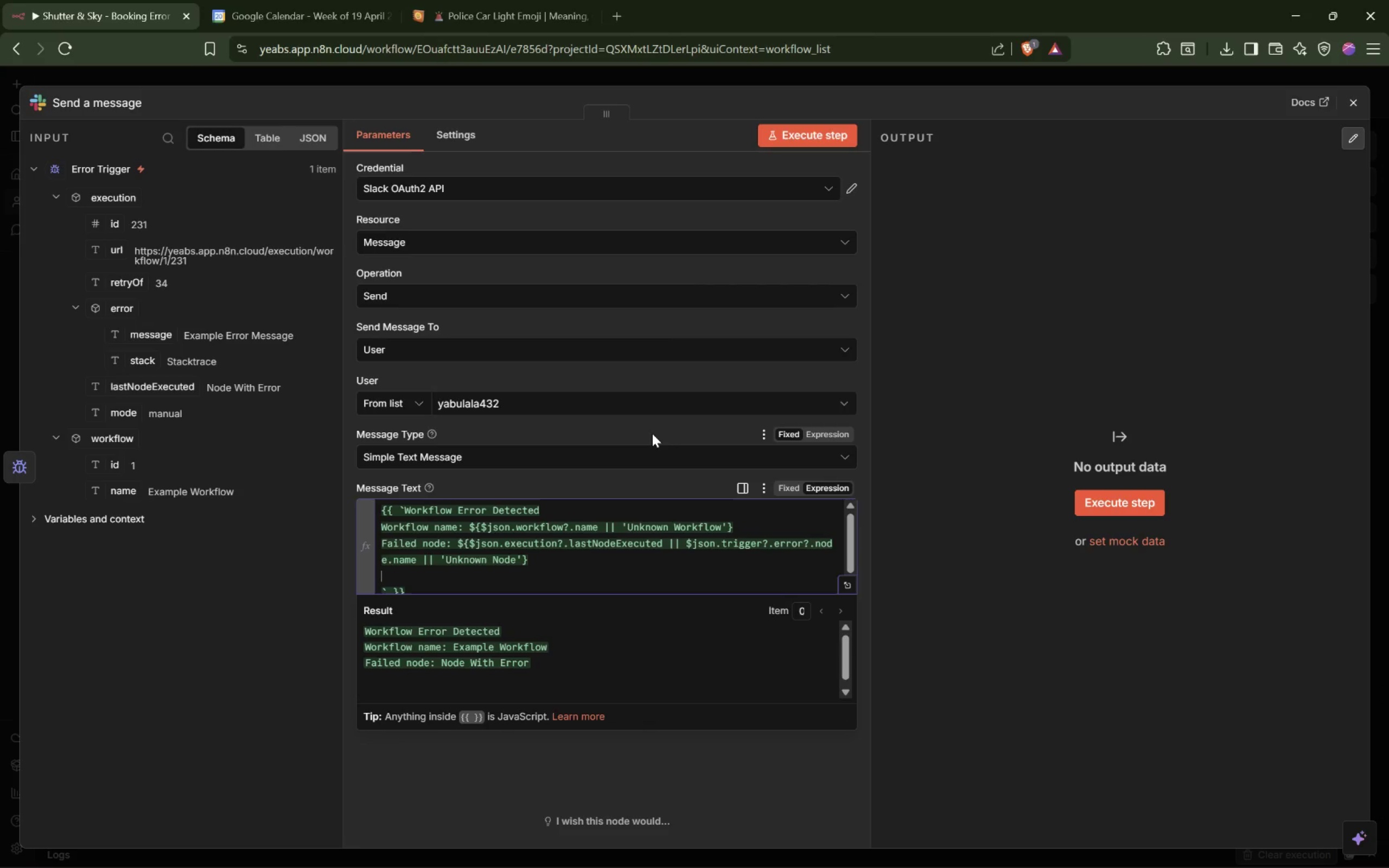 
type(Error Details: ${)
 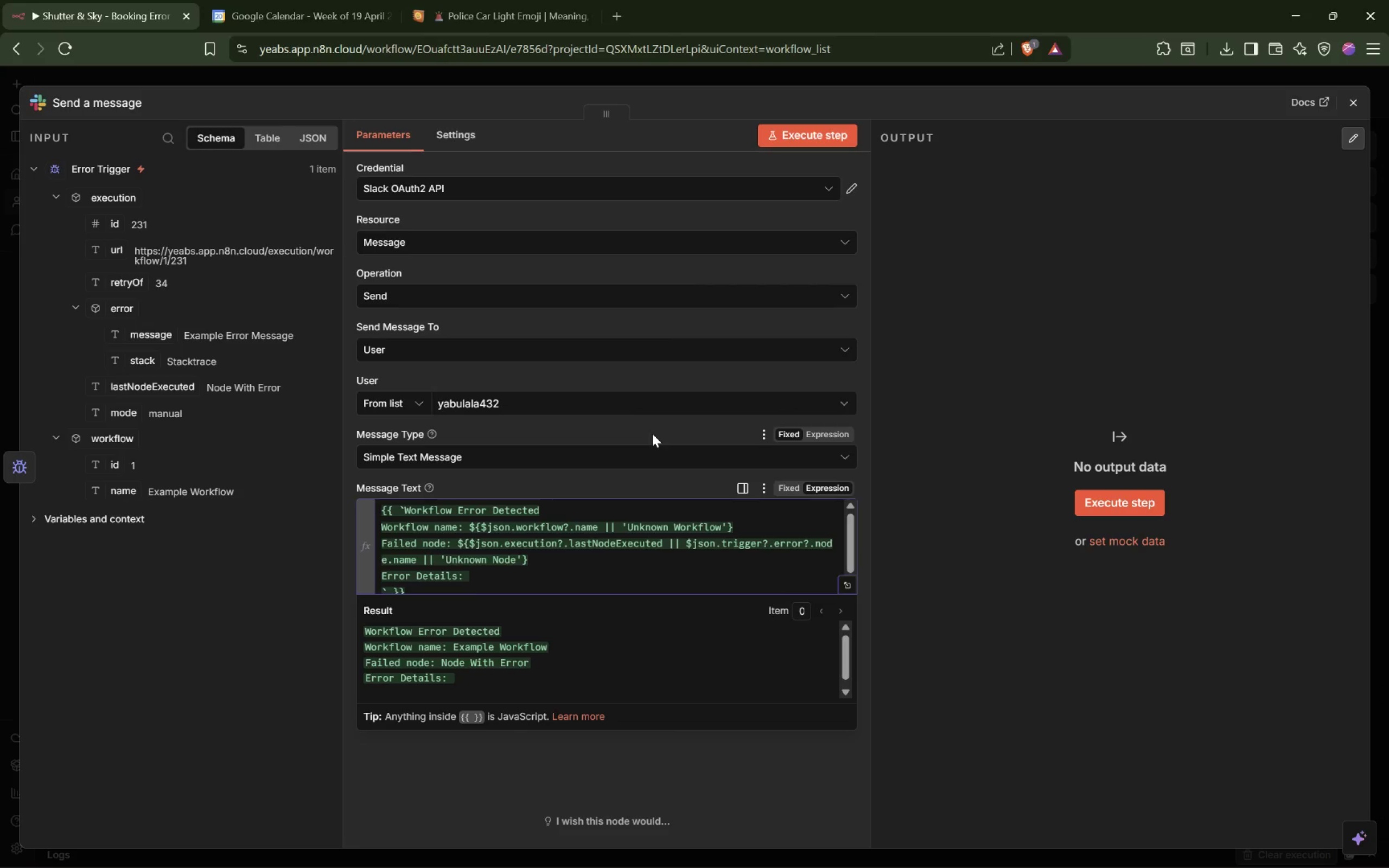 
left_click([614, 577])
 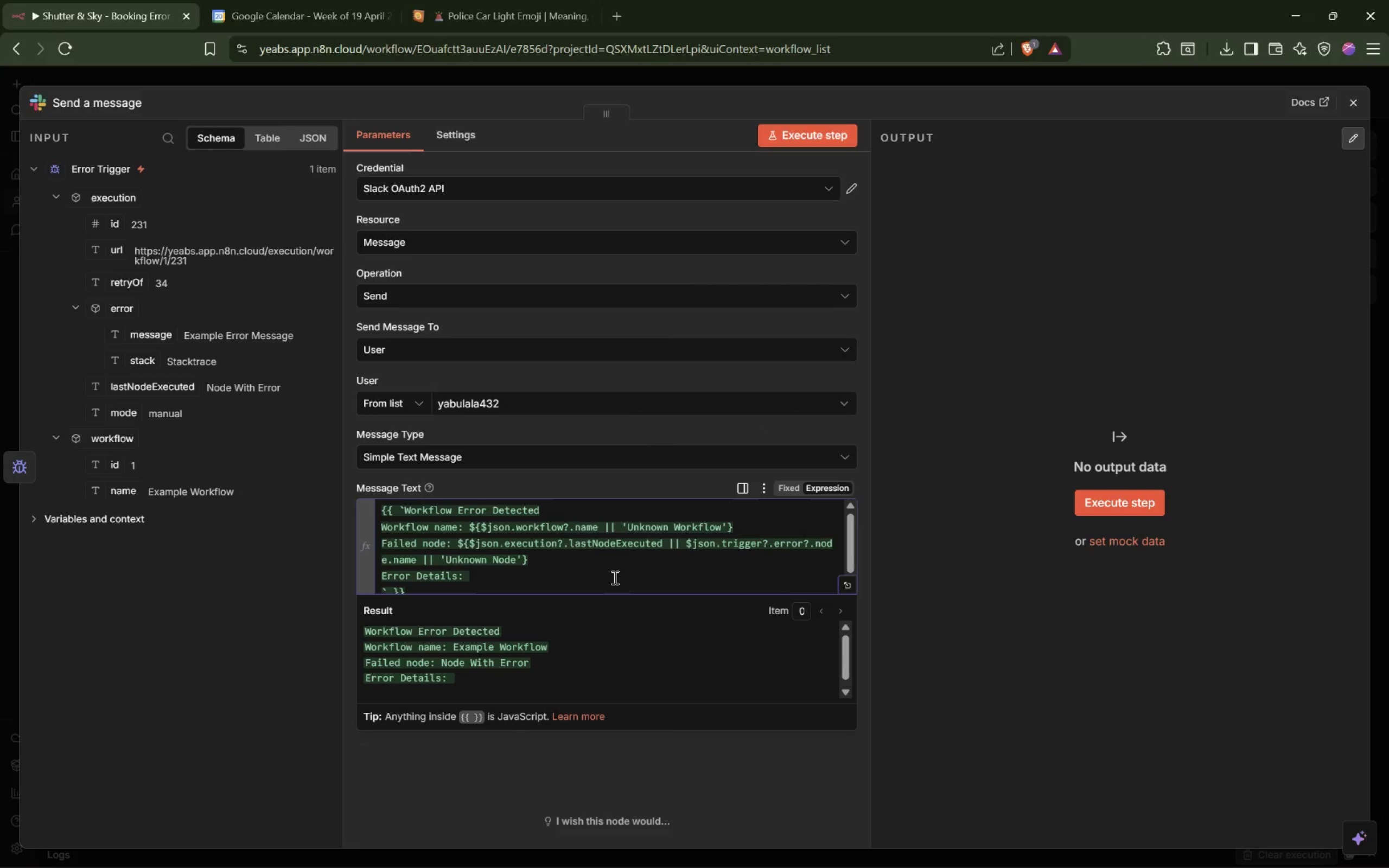 
type(${$json.ex)
 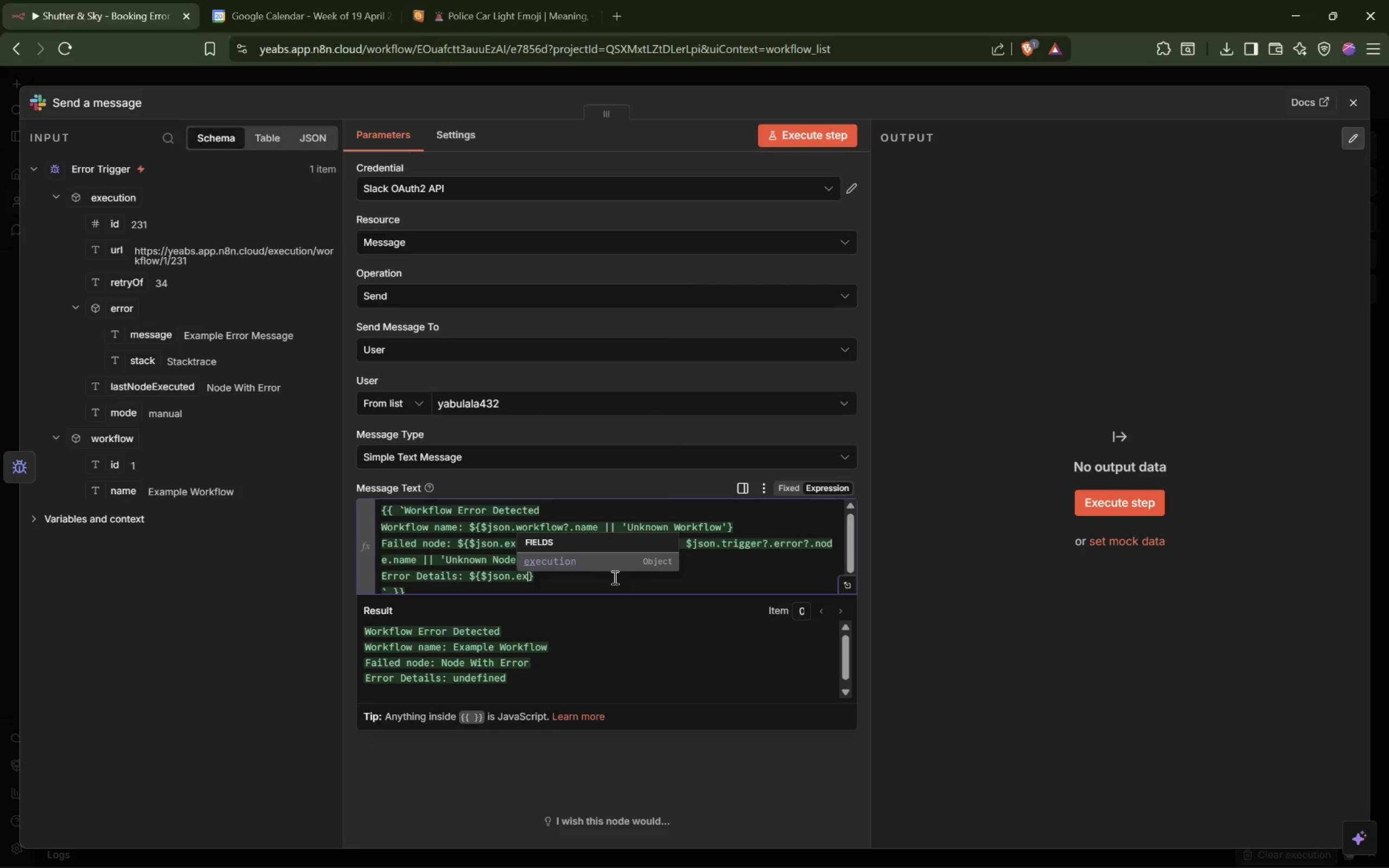 
 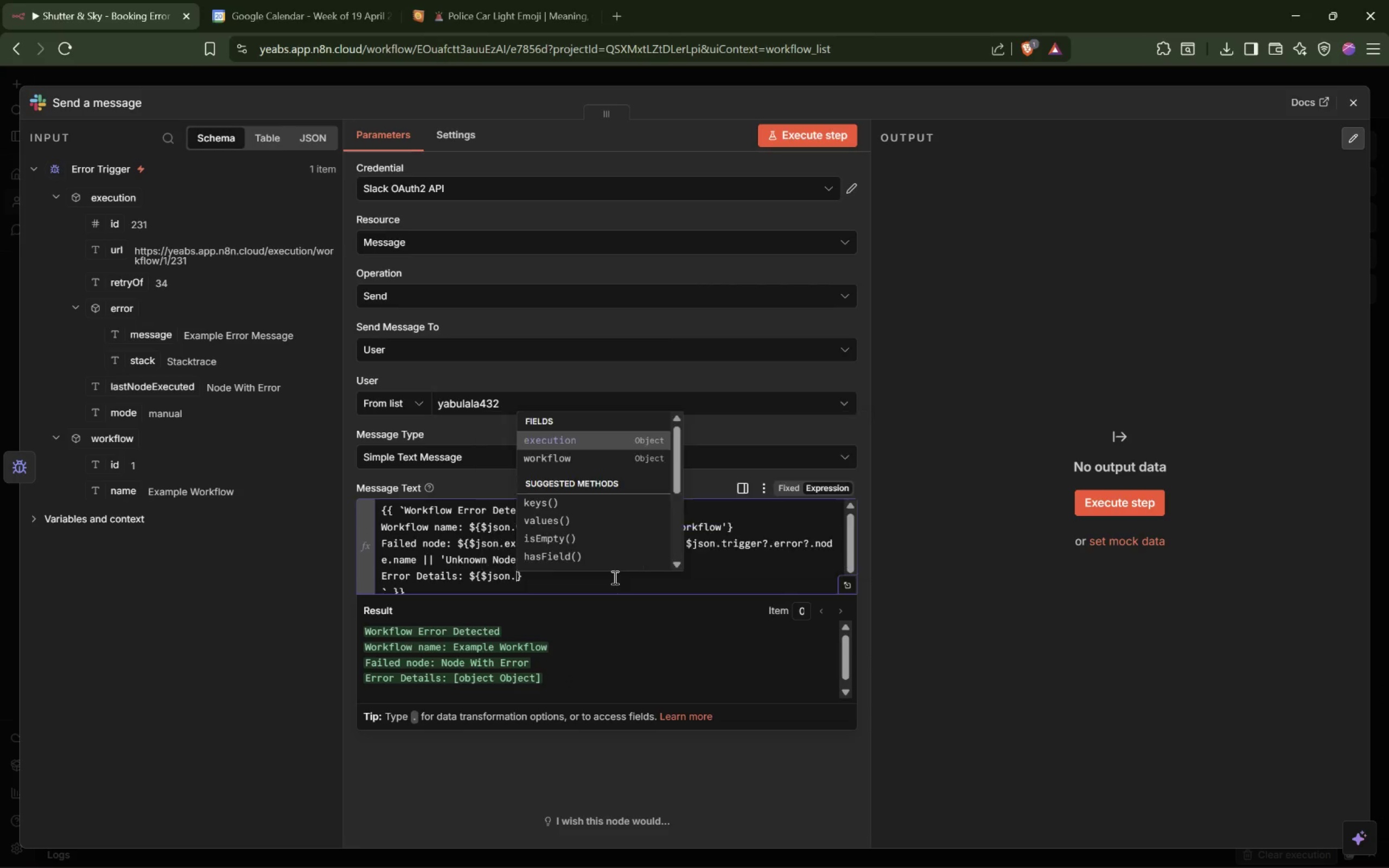 
key(Enter)
 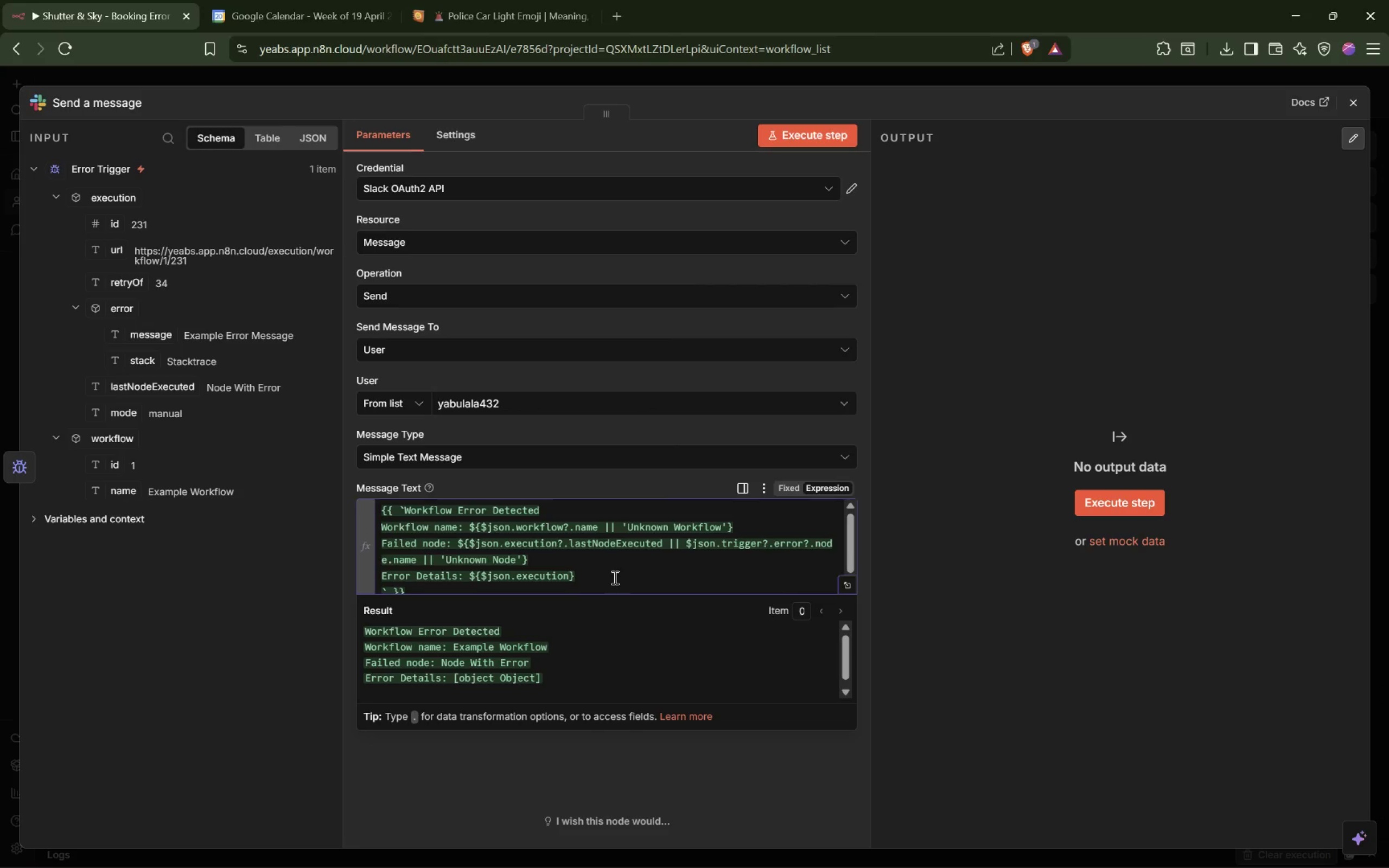 
type(?.err)
key(Tab)
type(?.mes)
key(Tab)
type( || $json.triggeer)
key(Backspace)
key(Backspace)
type(r?.error?.mesa)
key(Backspace)
type(sage || 'No error message returne[End])
 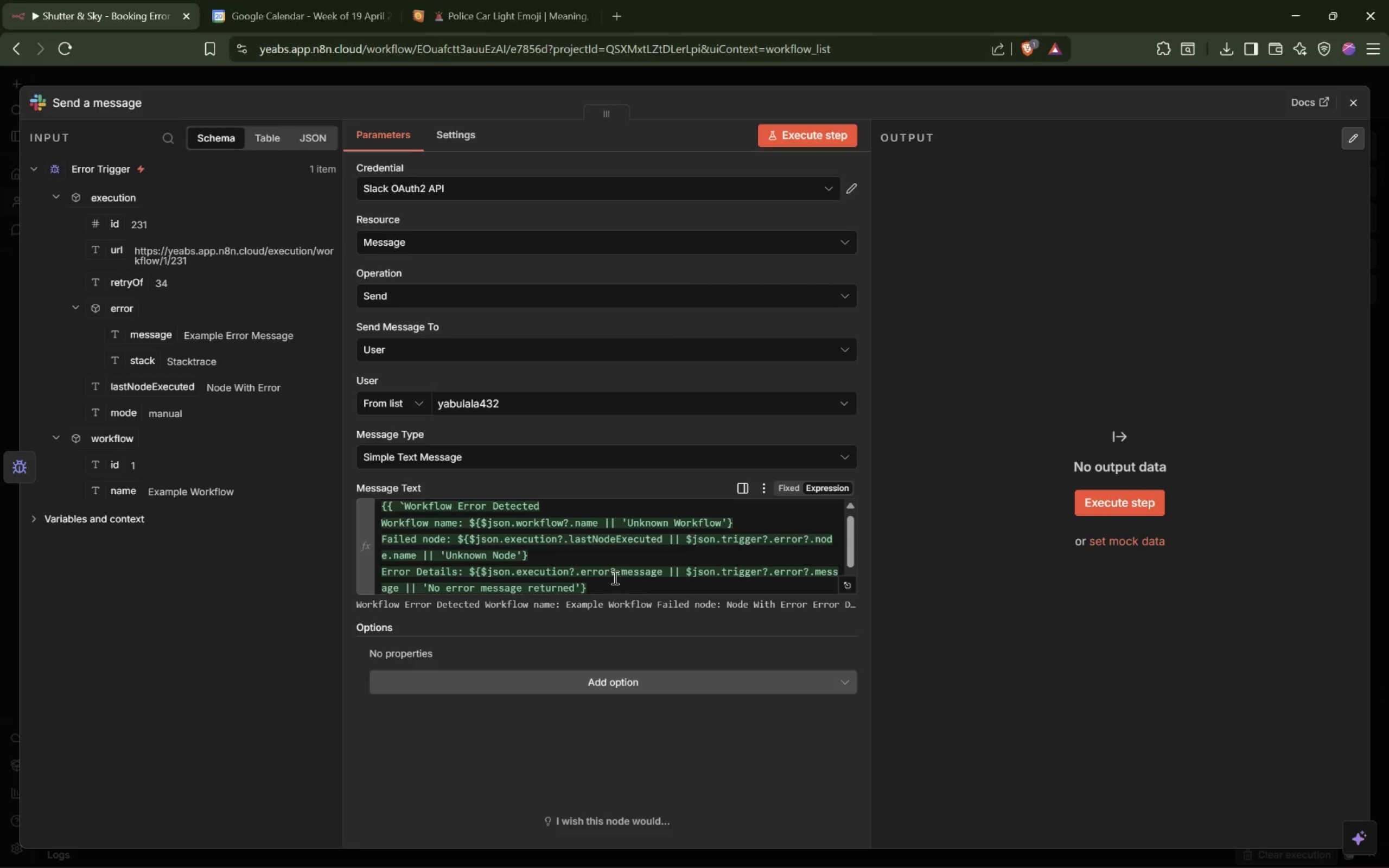 
 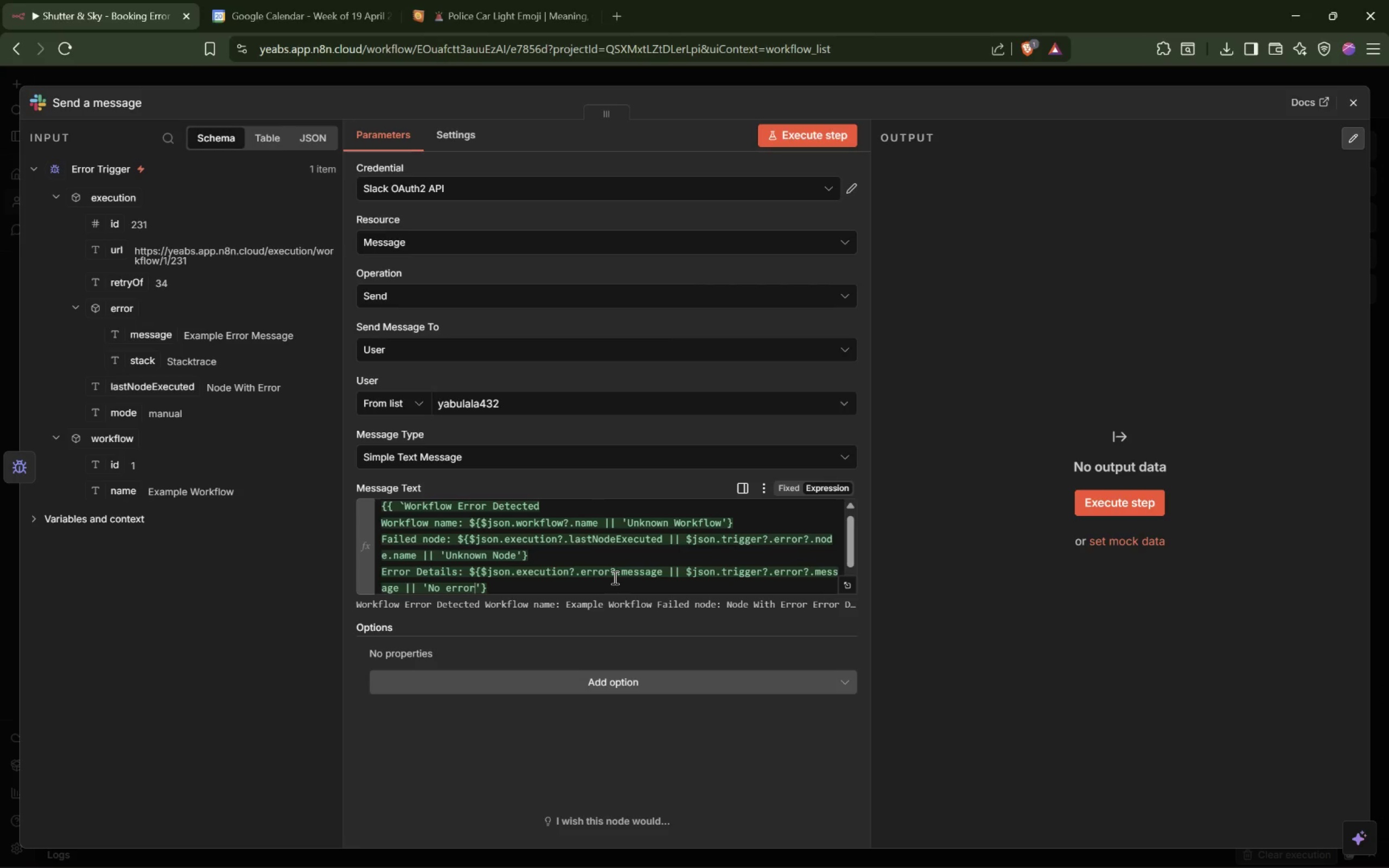 
hold_key(key=D, duration=0.35)
 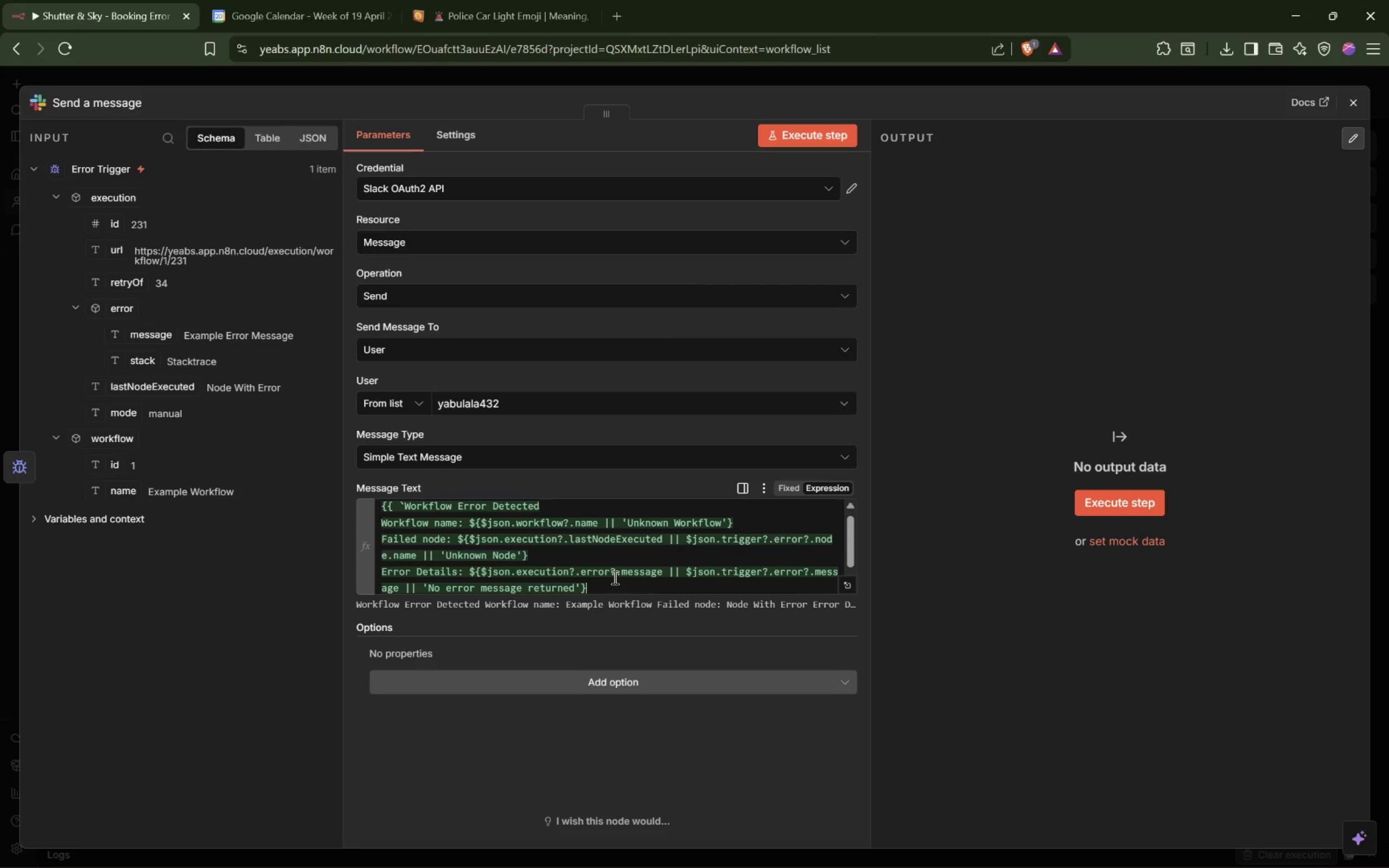 
key(Enter)
 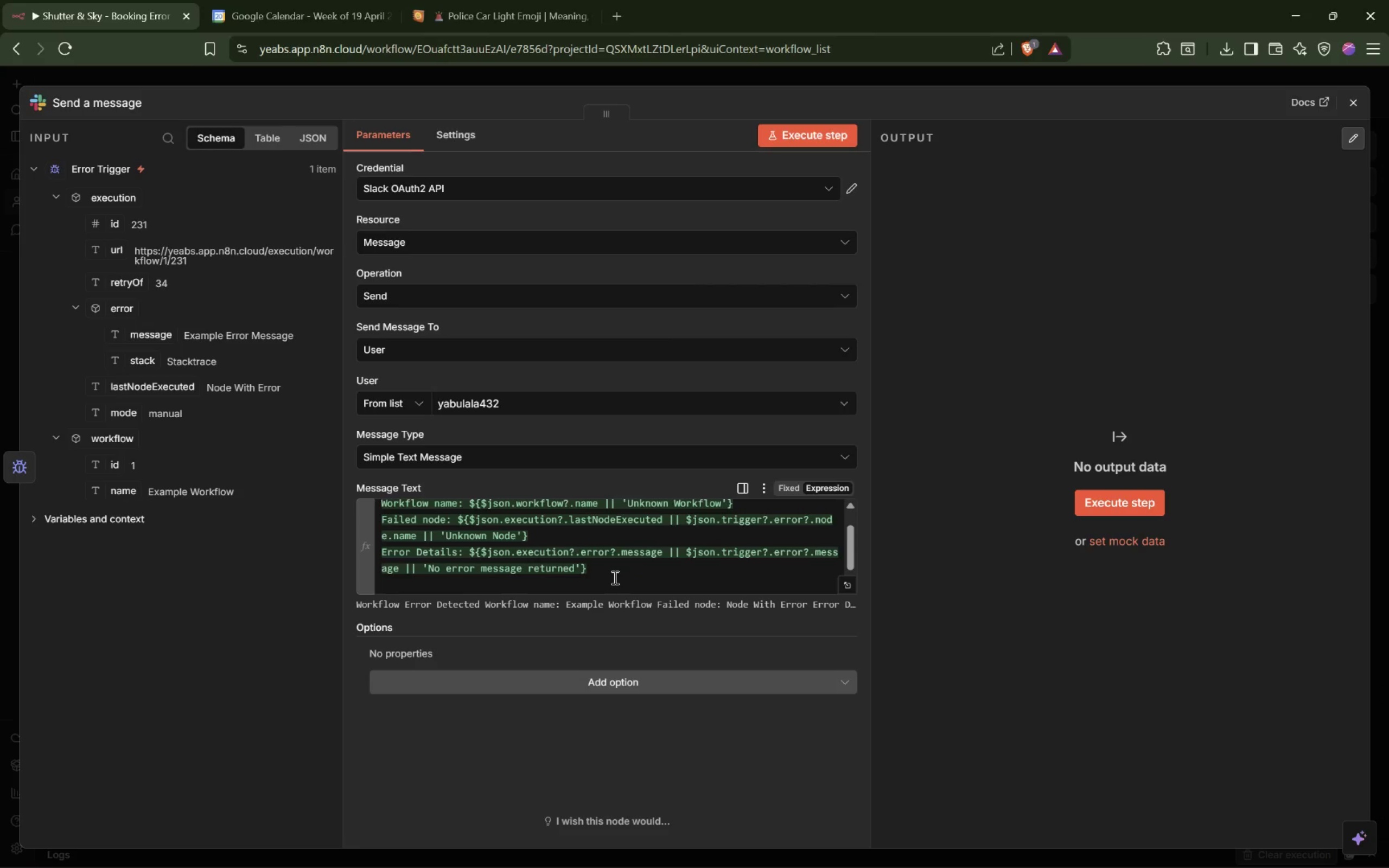 
type(Time: ${$now.toI)
key(Tab)
type([End])
 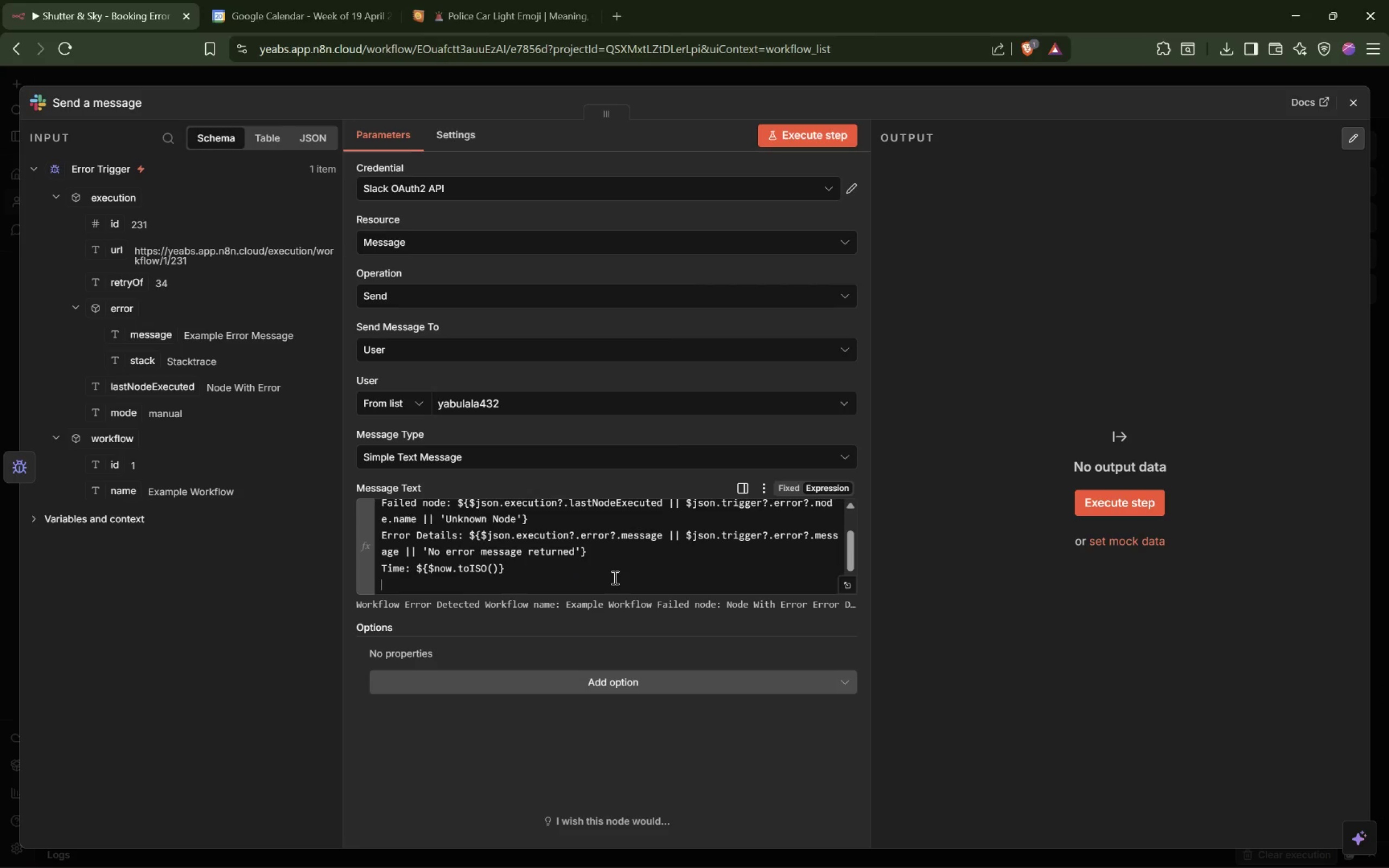 
 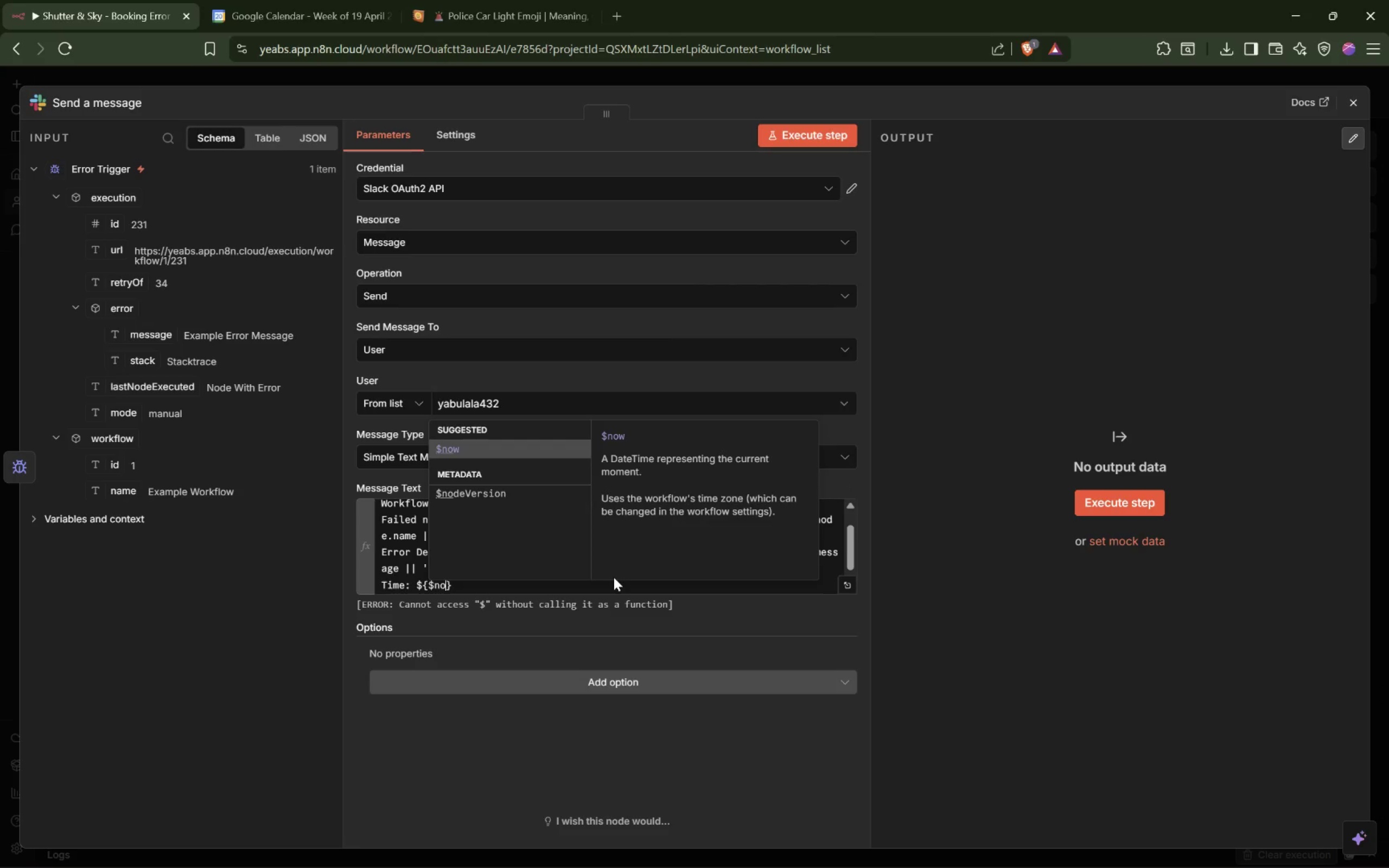 
key(Enter)
 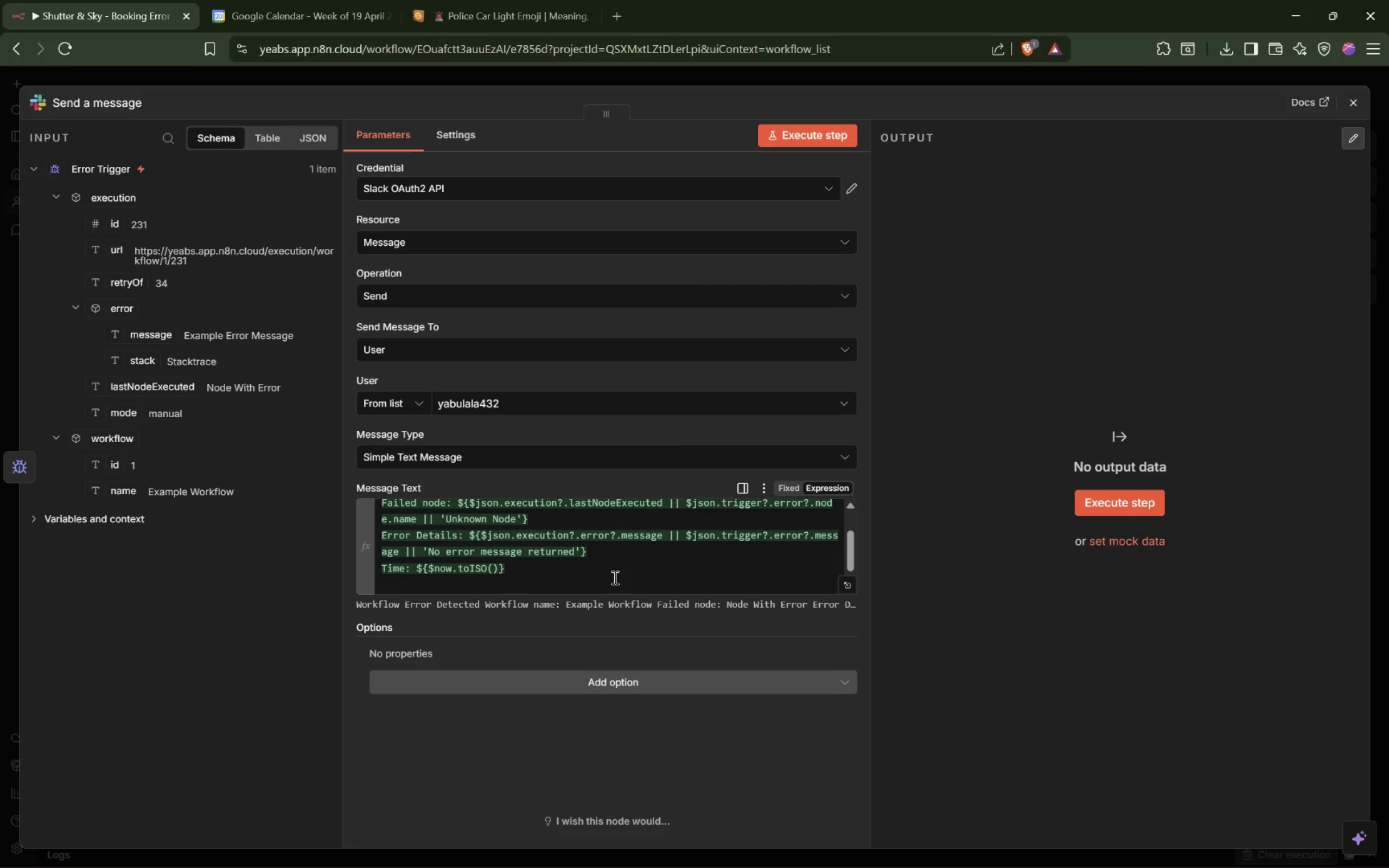 
type(Excecution)
key(Backspace)
key(Backspace)
type(on ID: ${$json.excecution)
key(Backspace)
key(Backspace)
key(Backspace)
key(Backspace)
key(Backspace)
key(Backspace)
key(Backspace)
key(Backspace)
key(Backspace)
key(Backspace)
type(e)
 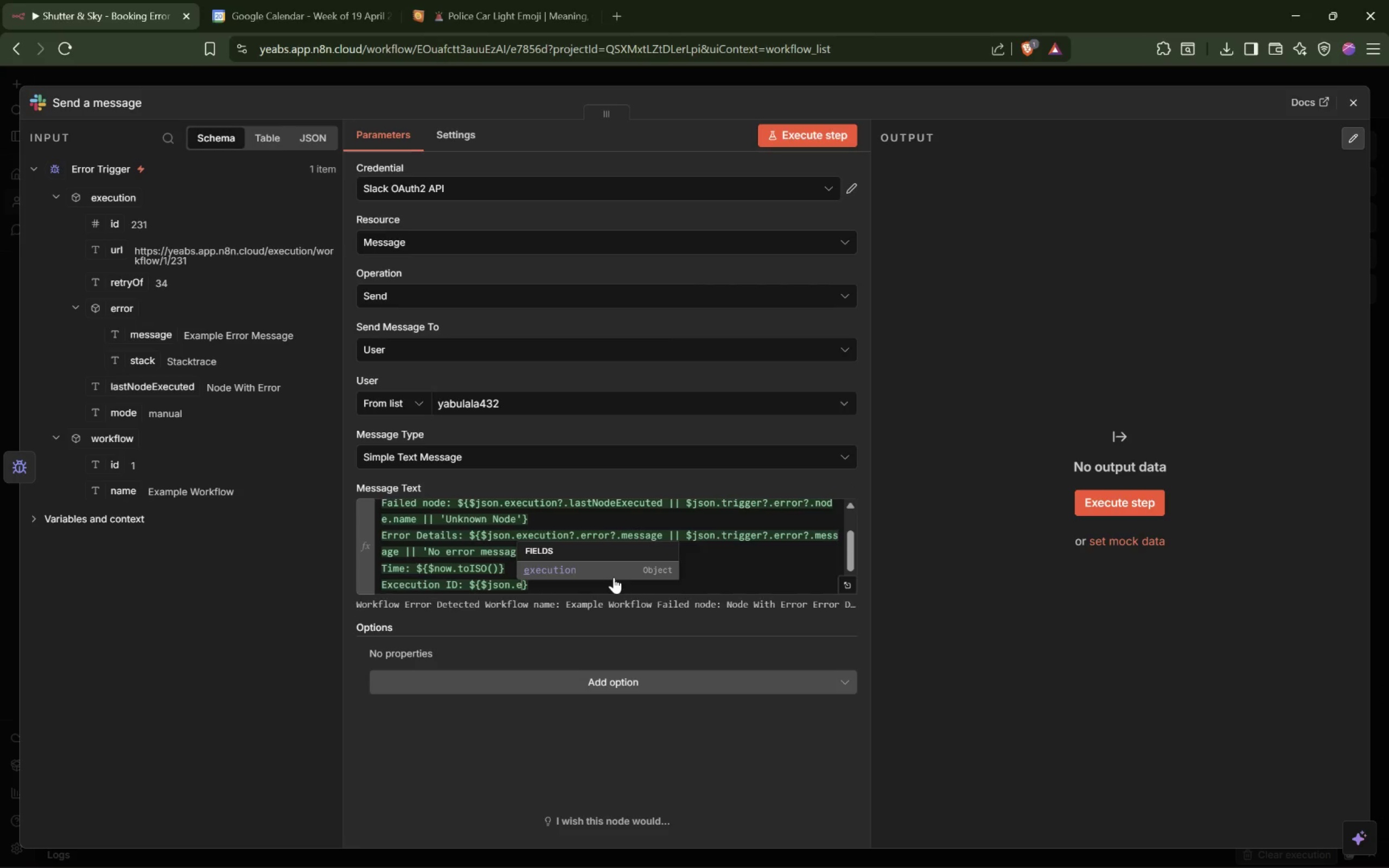 
key(Enter)
 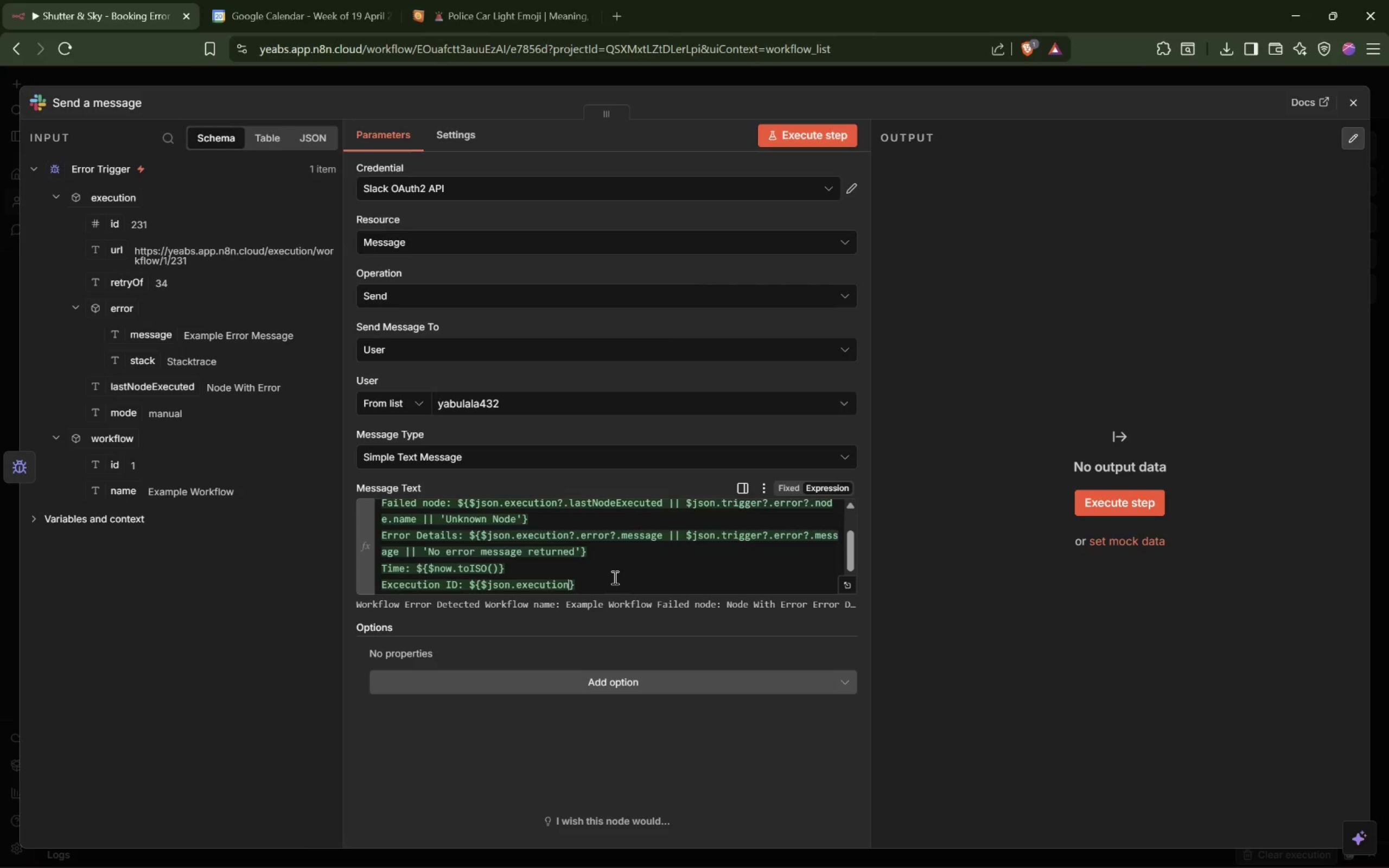 
type(.)
key(Backspace)
type(?.id || 'Unavailable)
 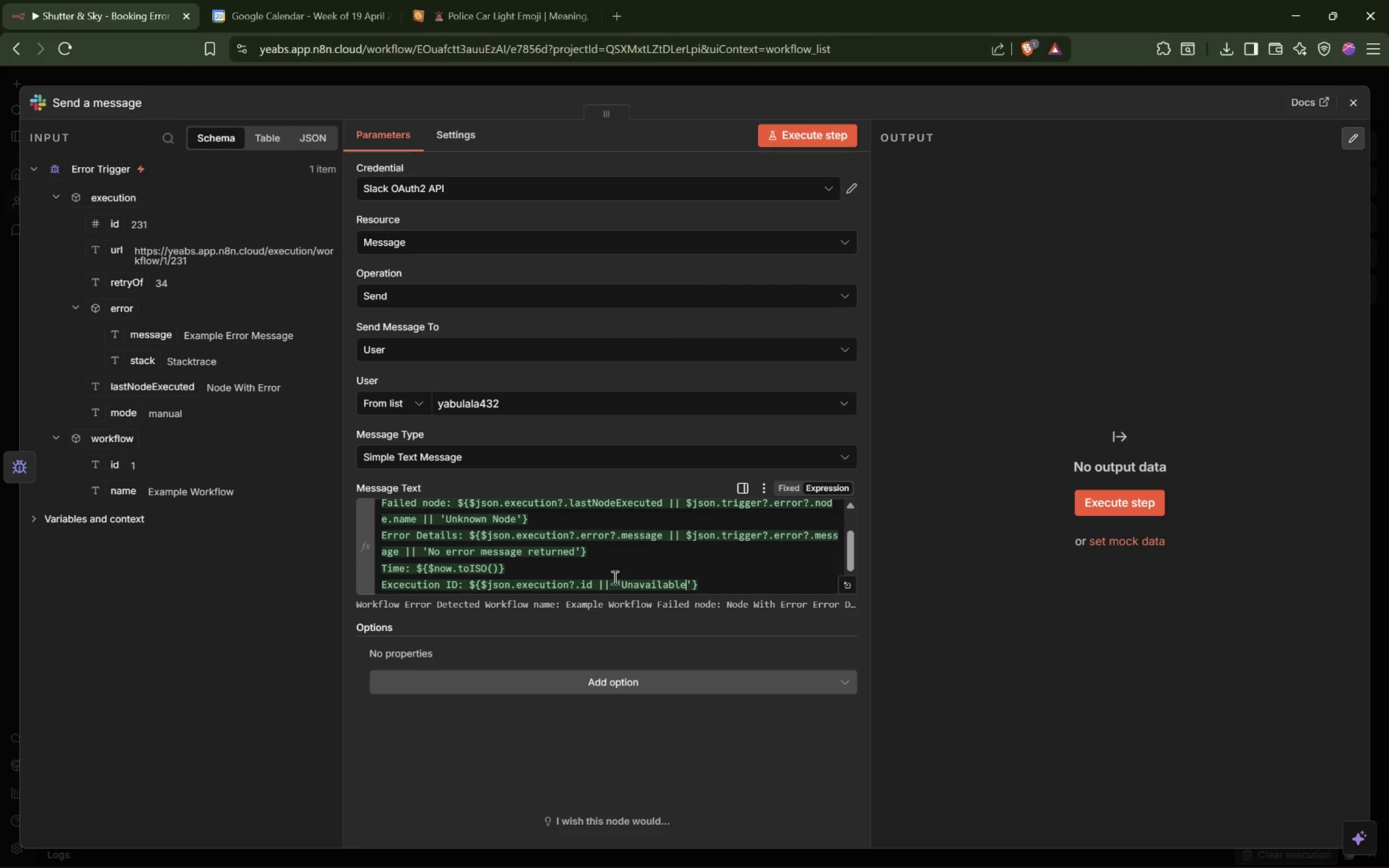 
wait(16.77)
 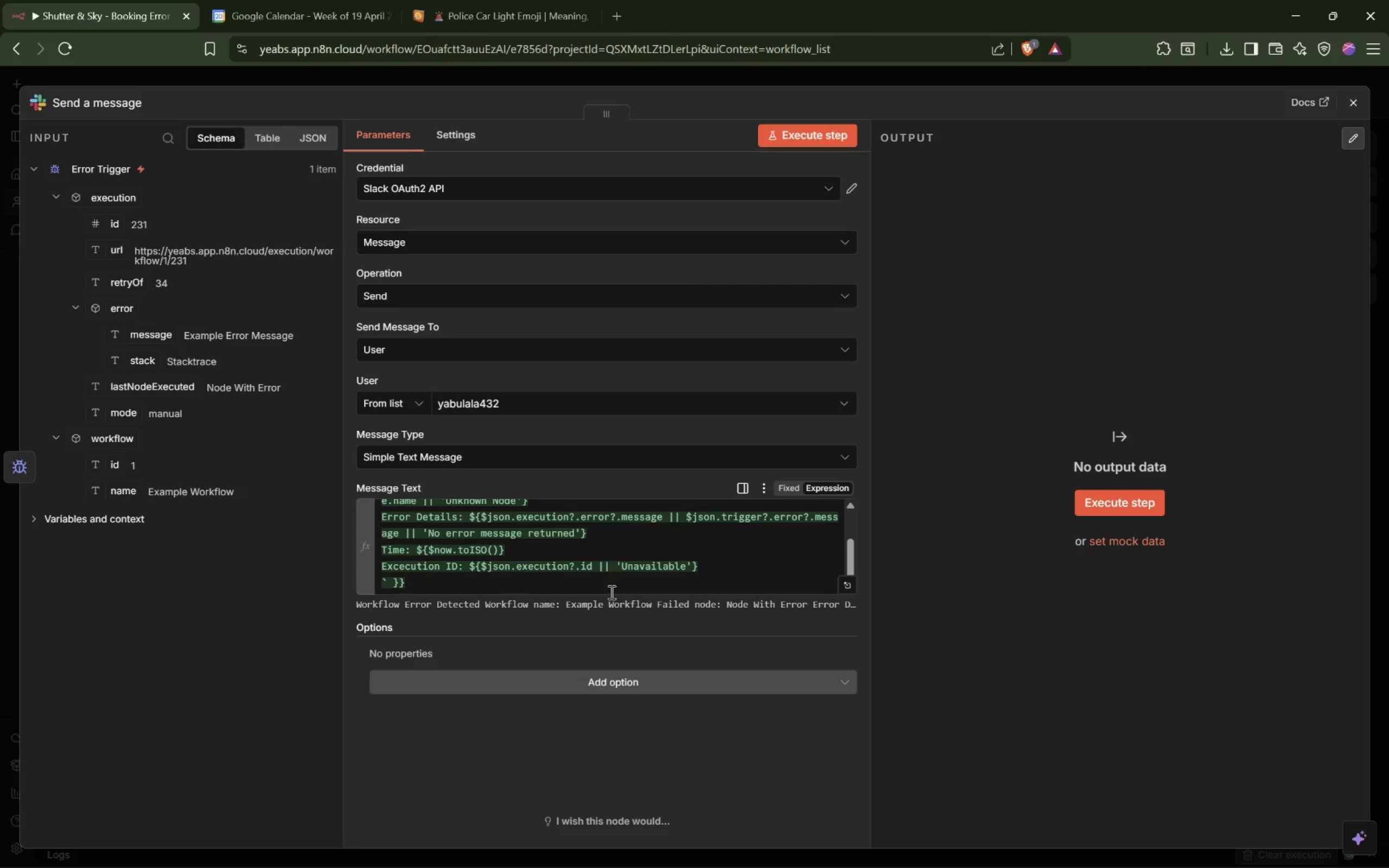 
left_click([882, 75])
 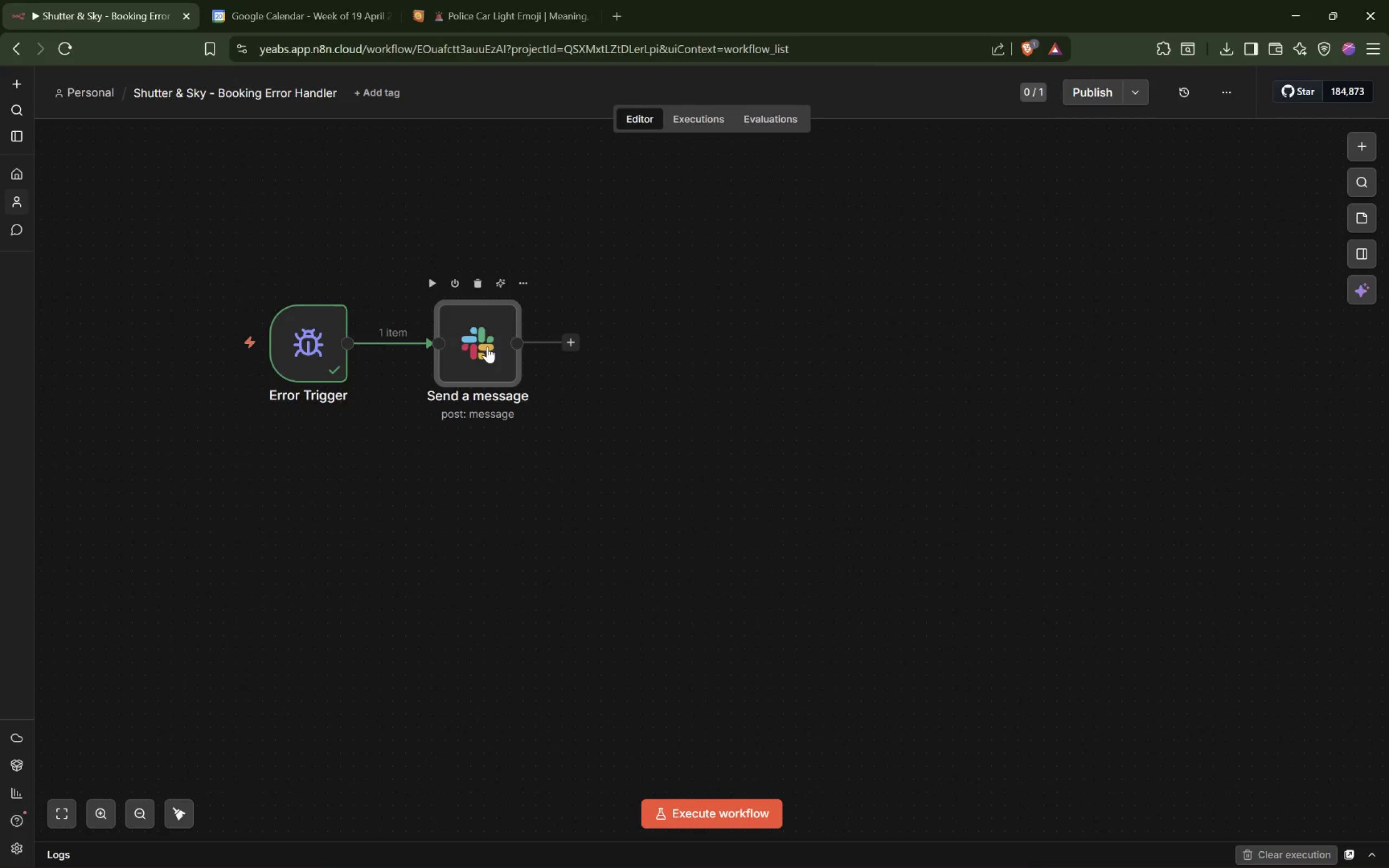 
left_click([436, 287])
 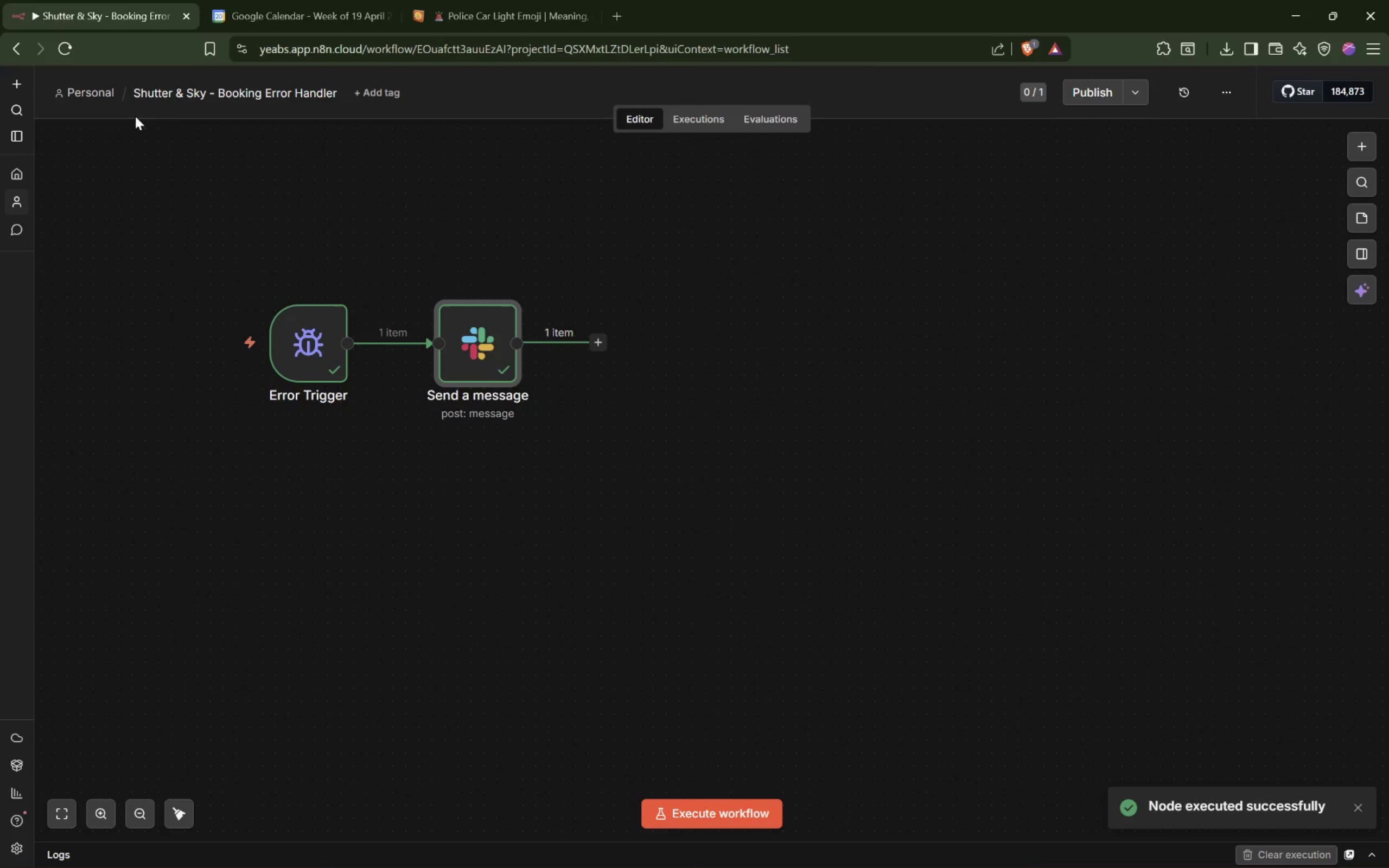 
left_click([81, 95])
 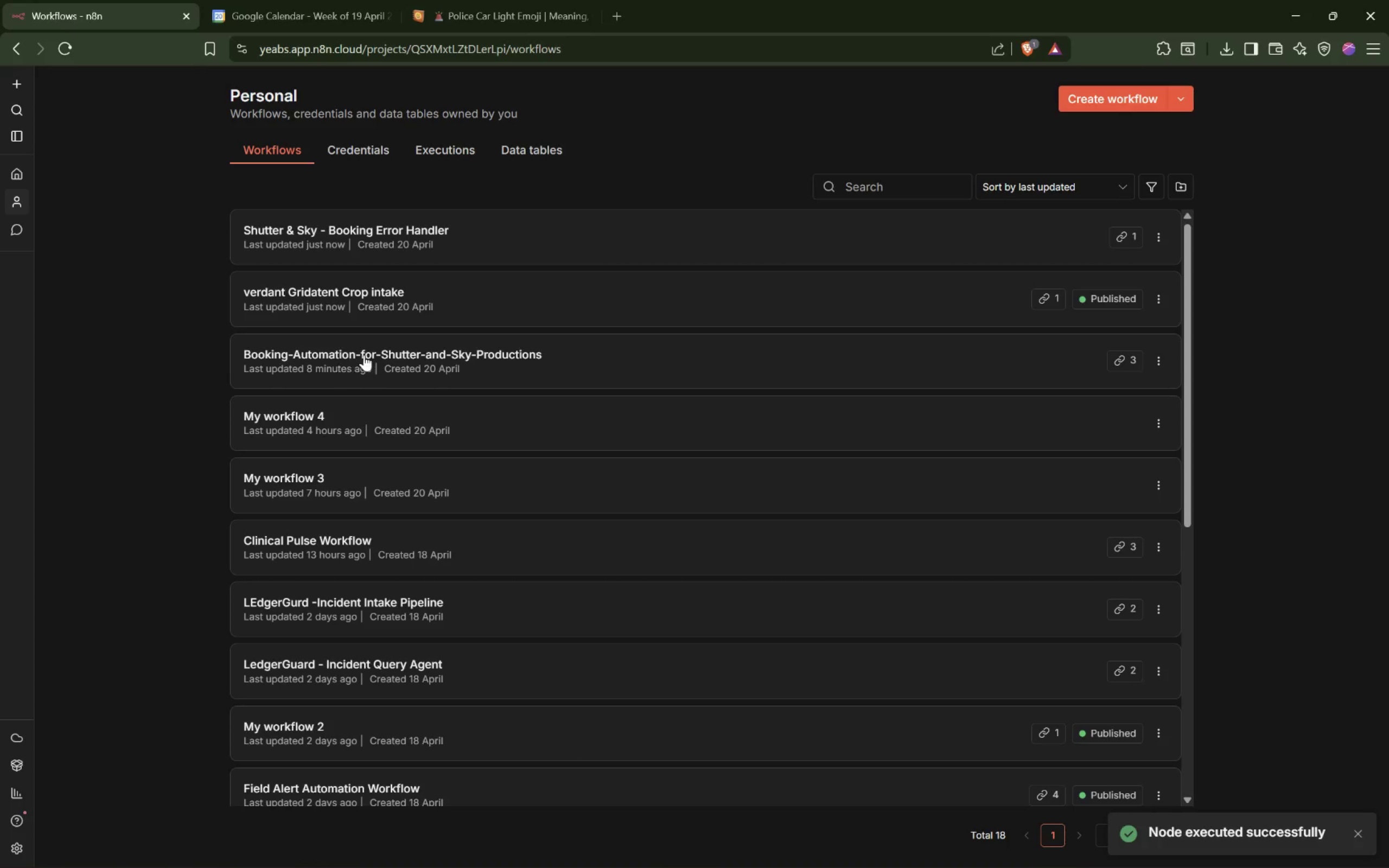 
wait(8.06)
 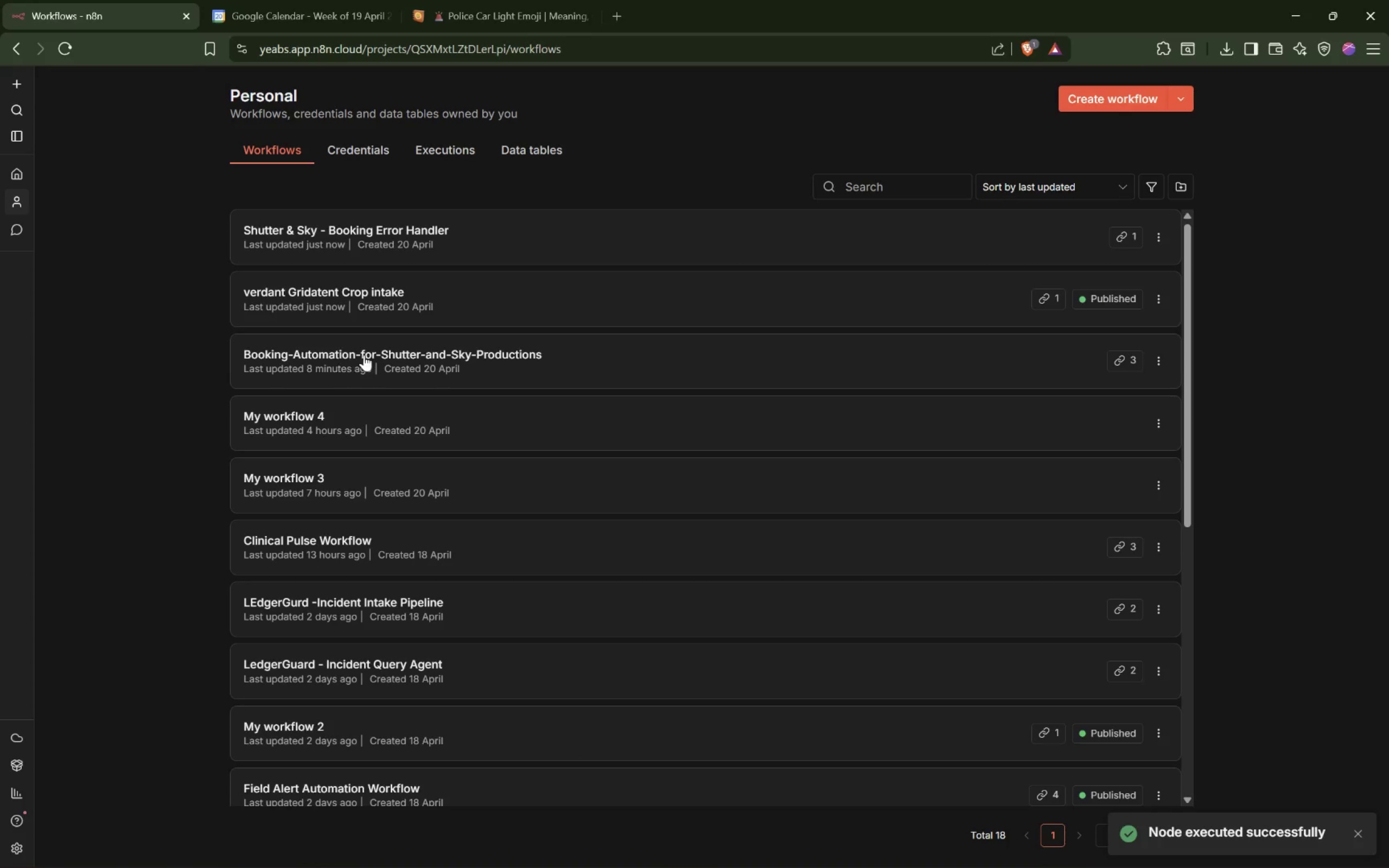 
hold_key(key=ShiftLeft, duration=0.92)
scroll: coordinate [486, 569], scroll_direction: down, amount: 1.0
 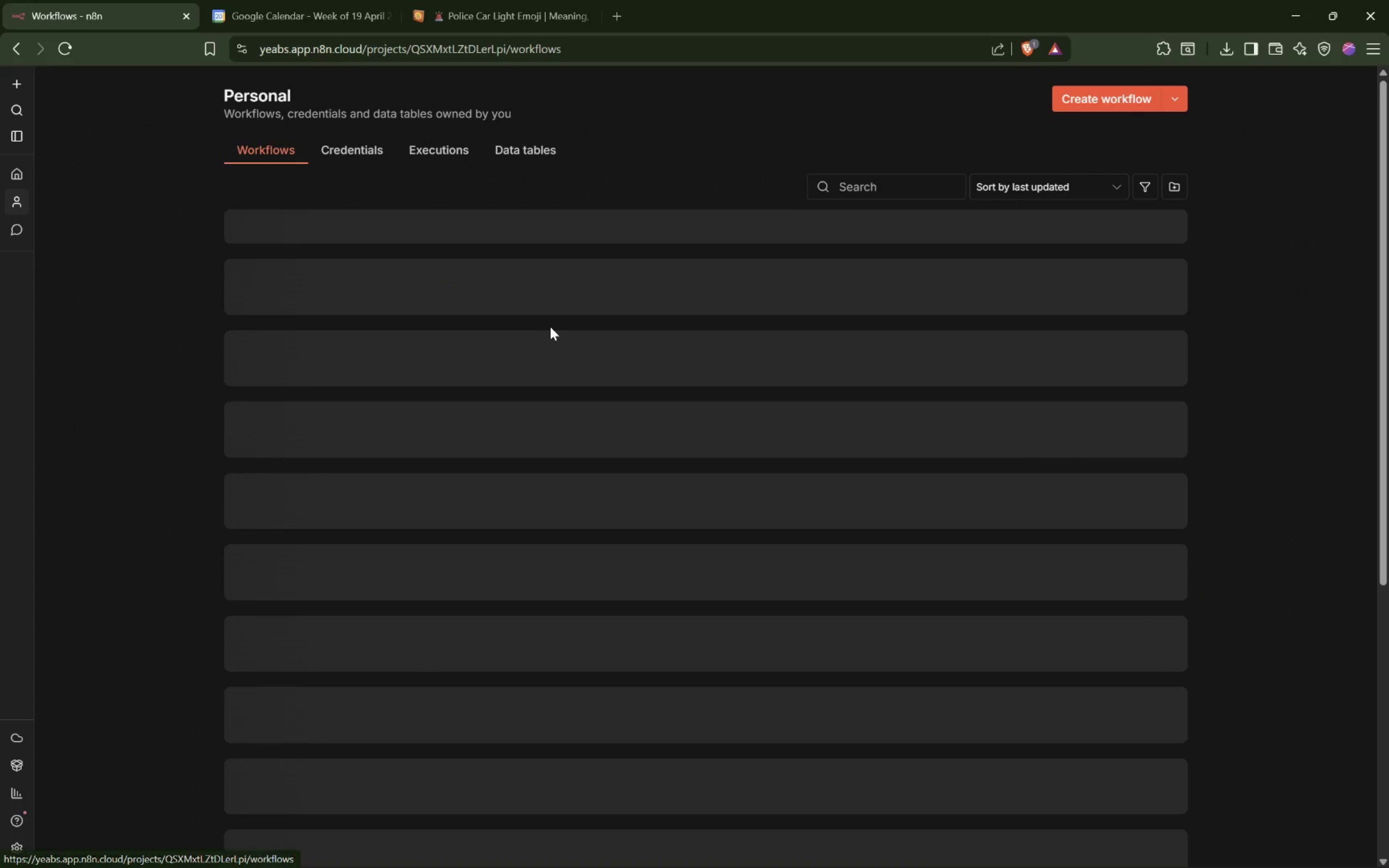 
wait(6.46)
 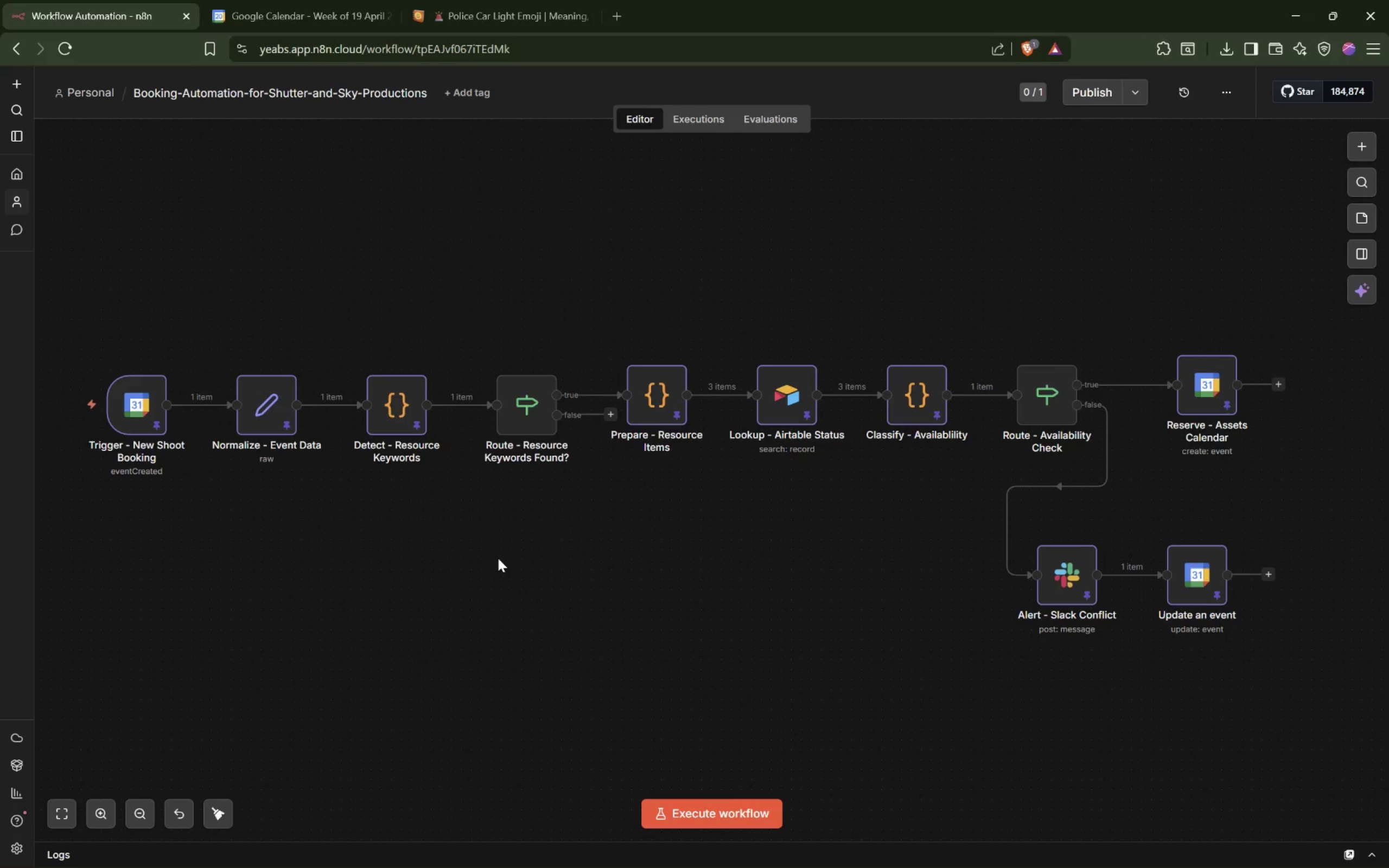 
left_click([1158, 359])
 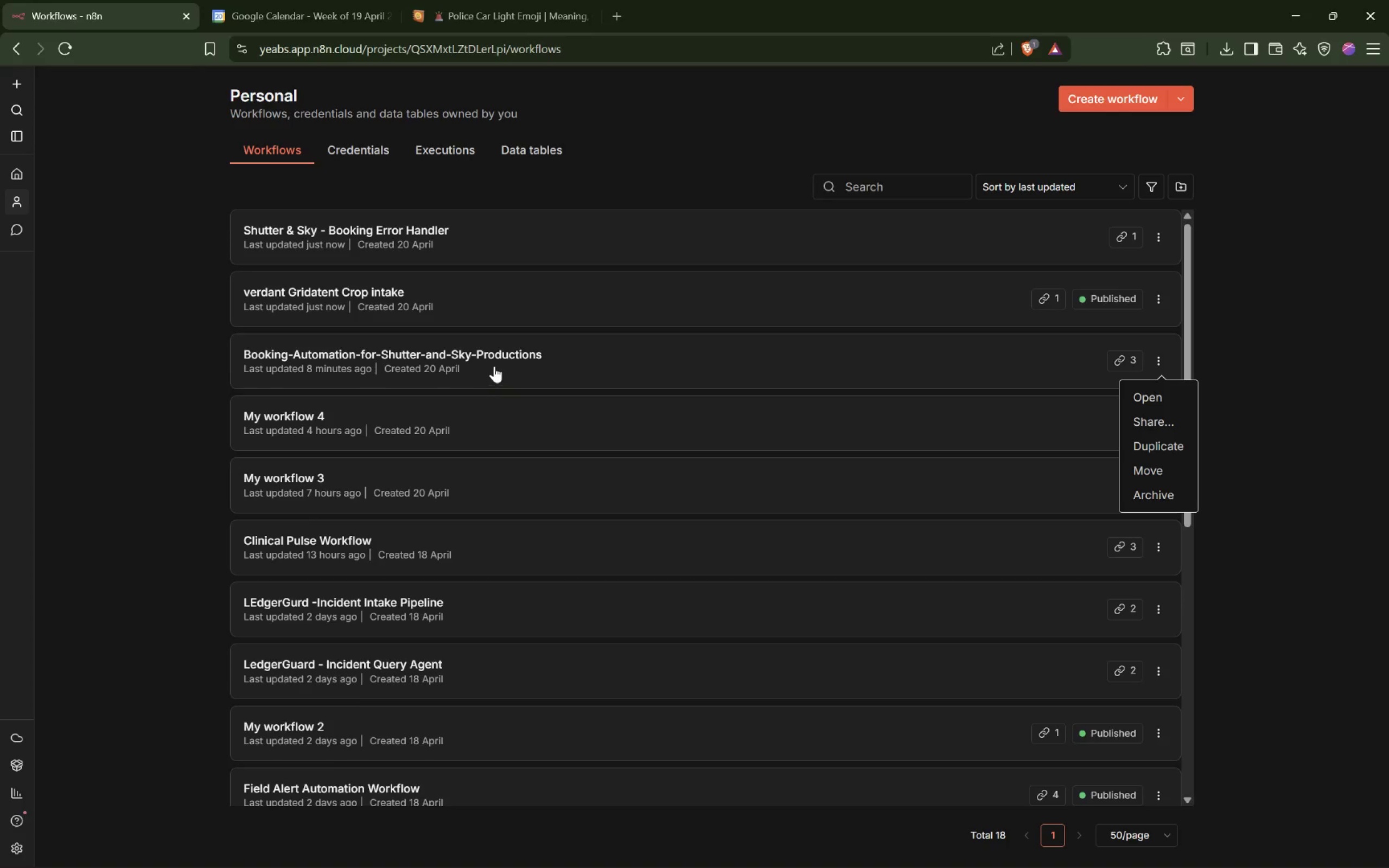 
wait(22.56)
 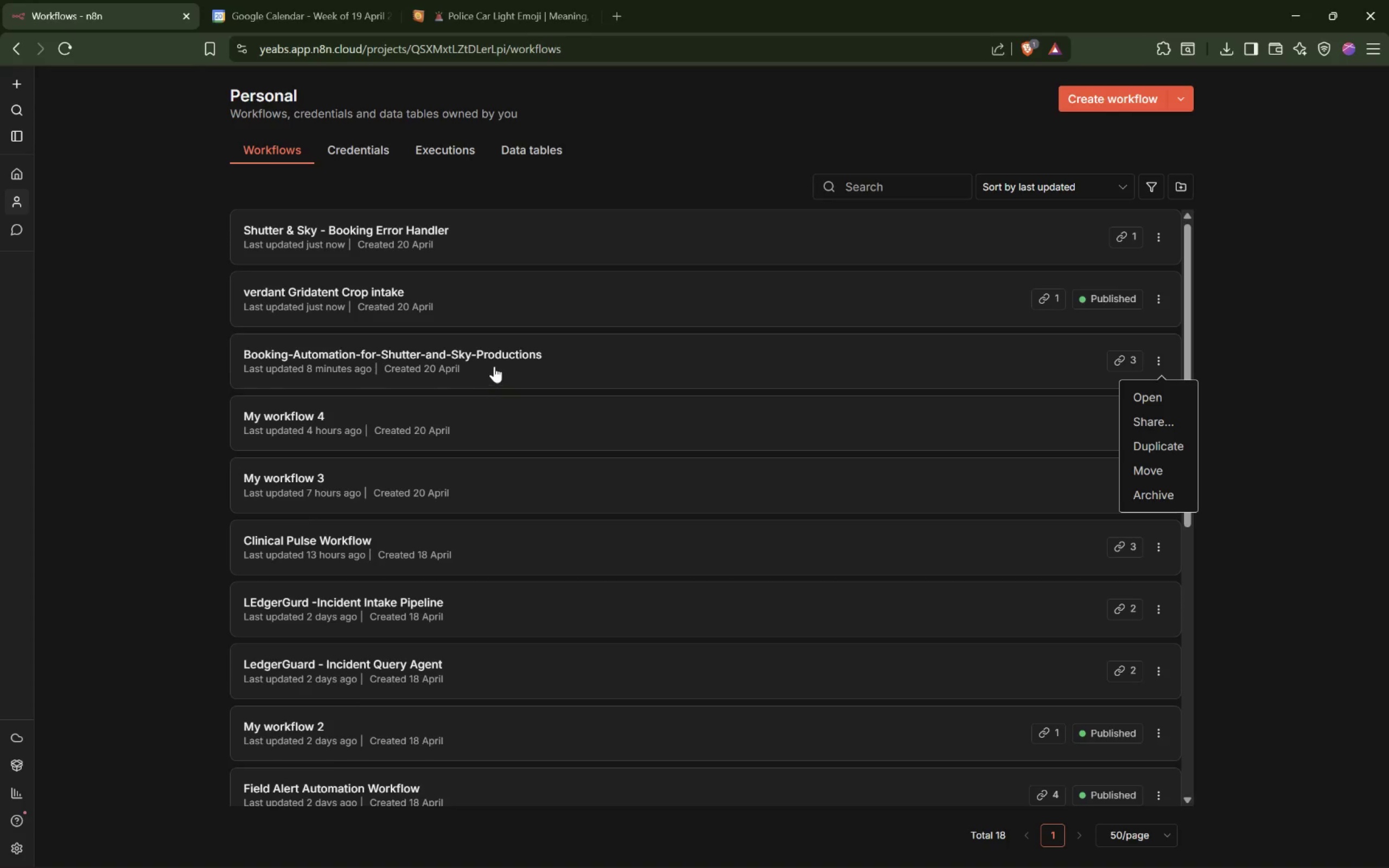 
left_click([407, 341])
 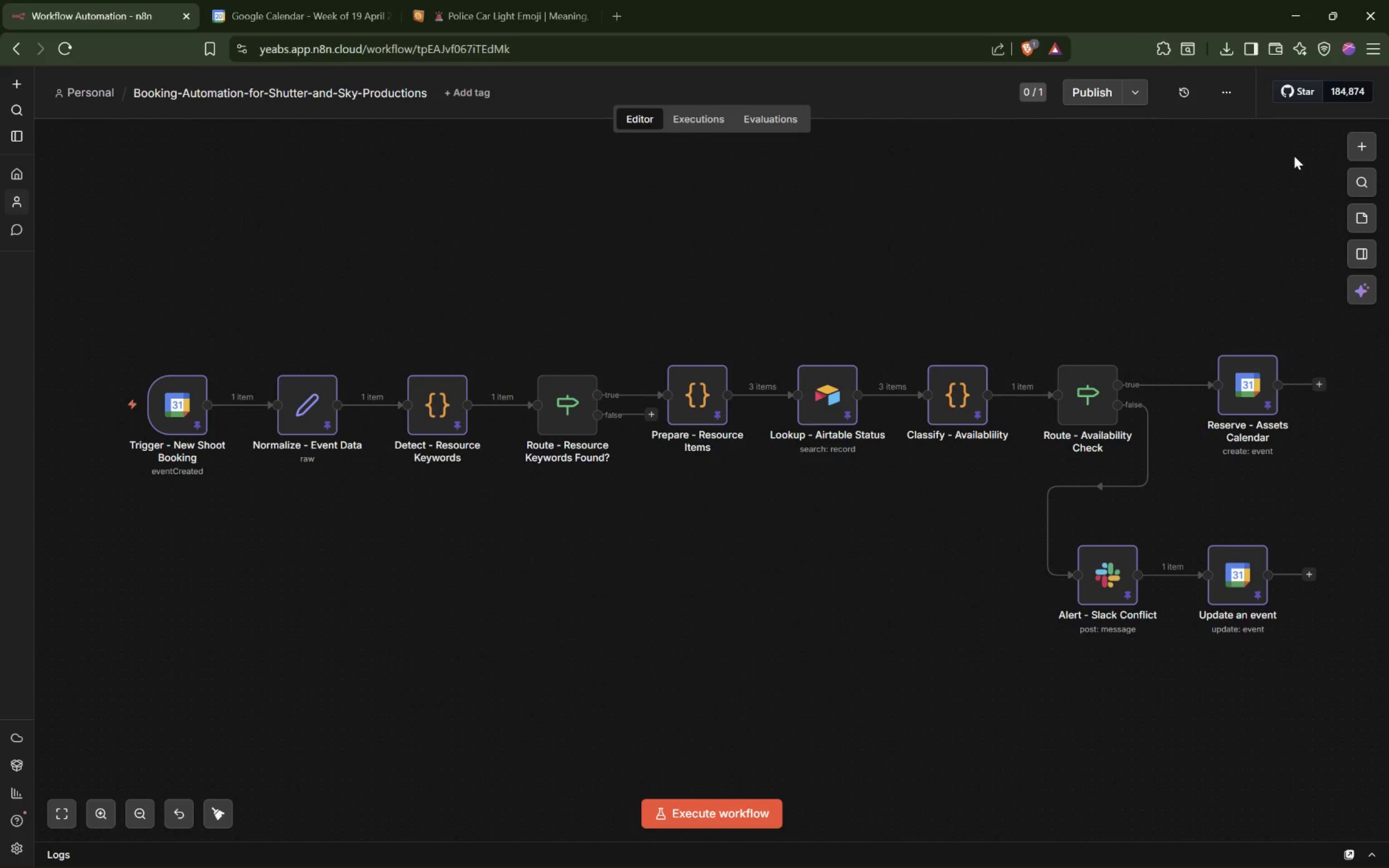 
mouse_move([1224, 109])
 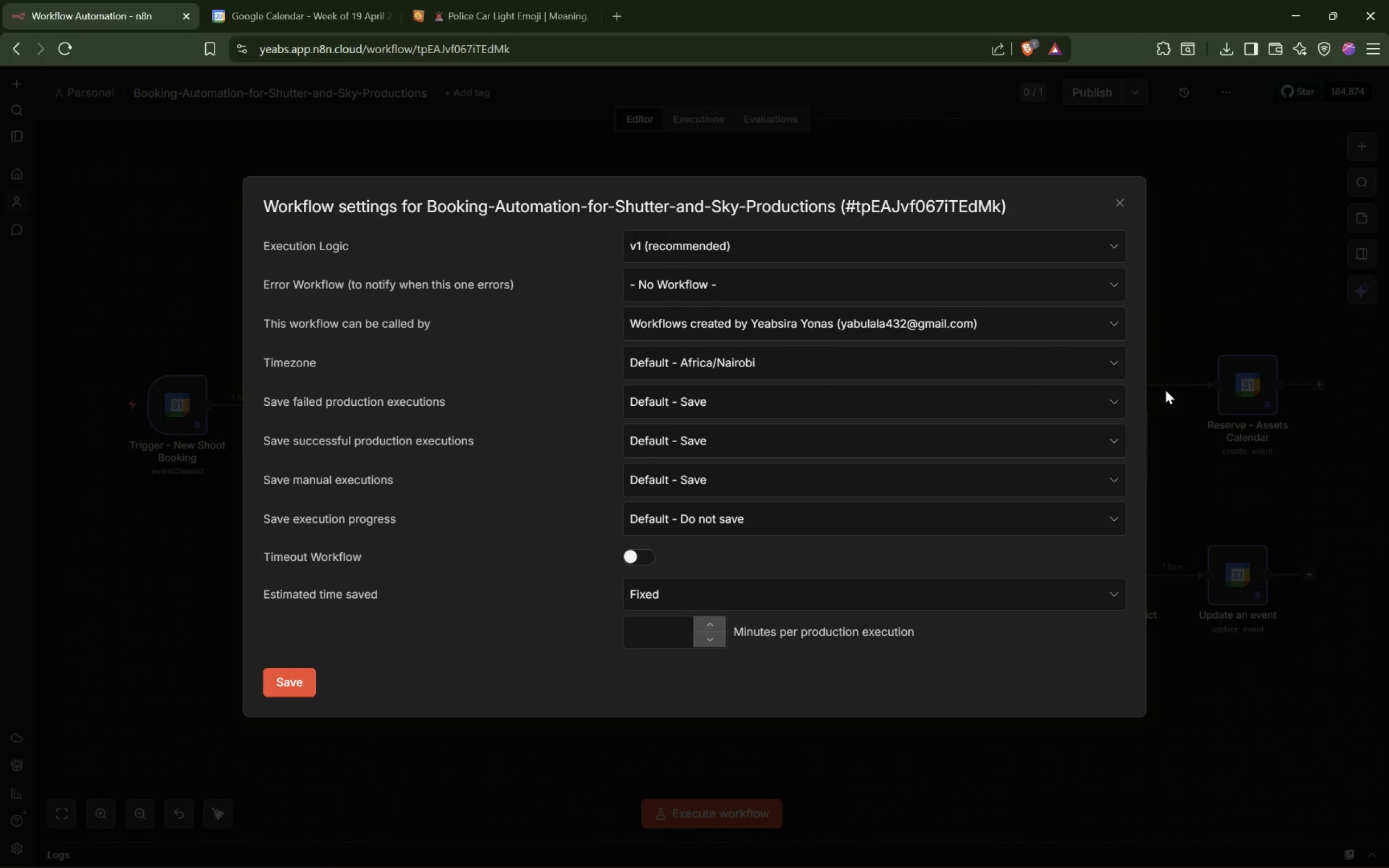 
wait(10.07)
 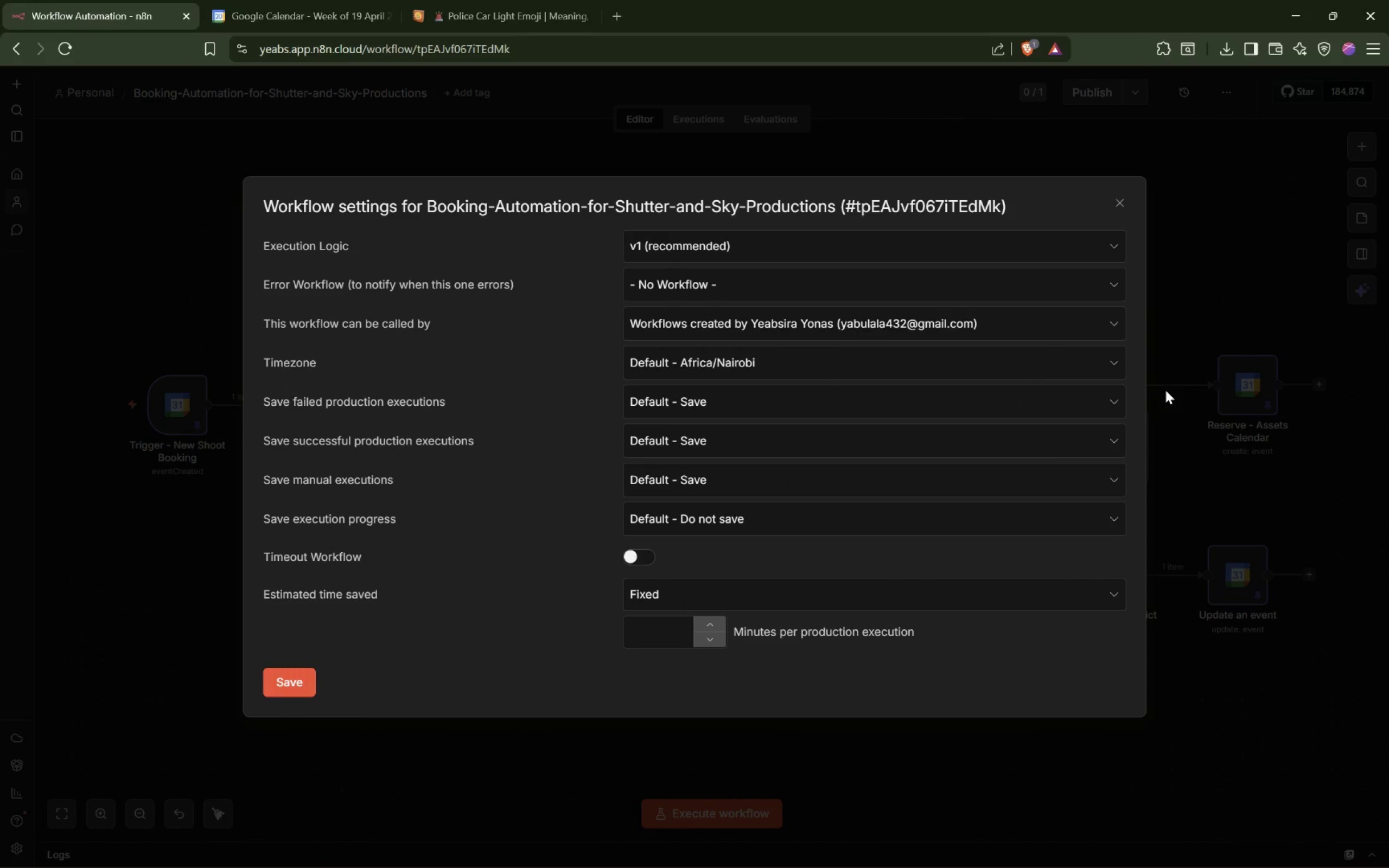 
left_click([823, 316])
 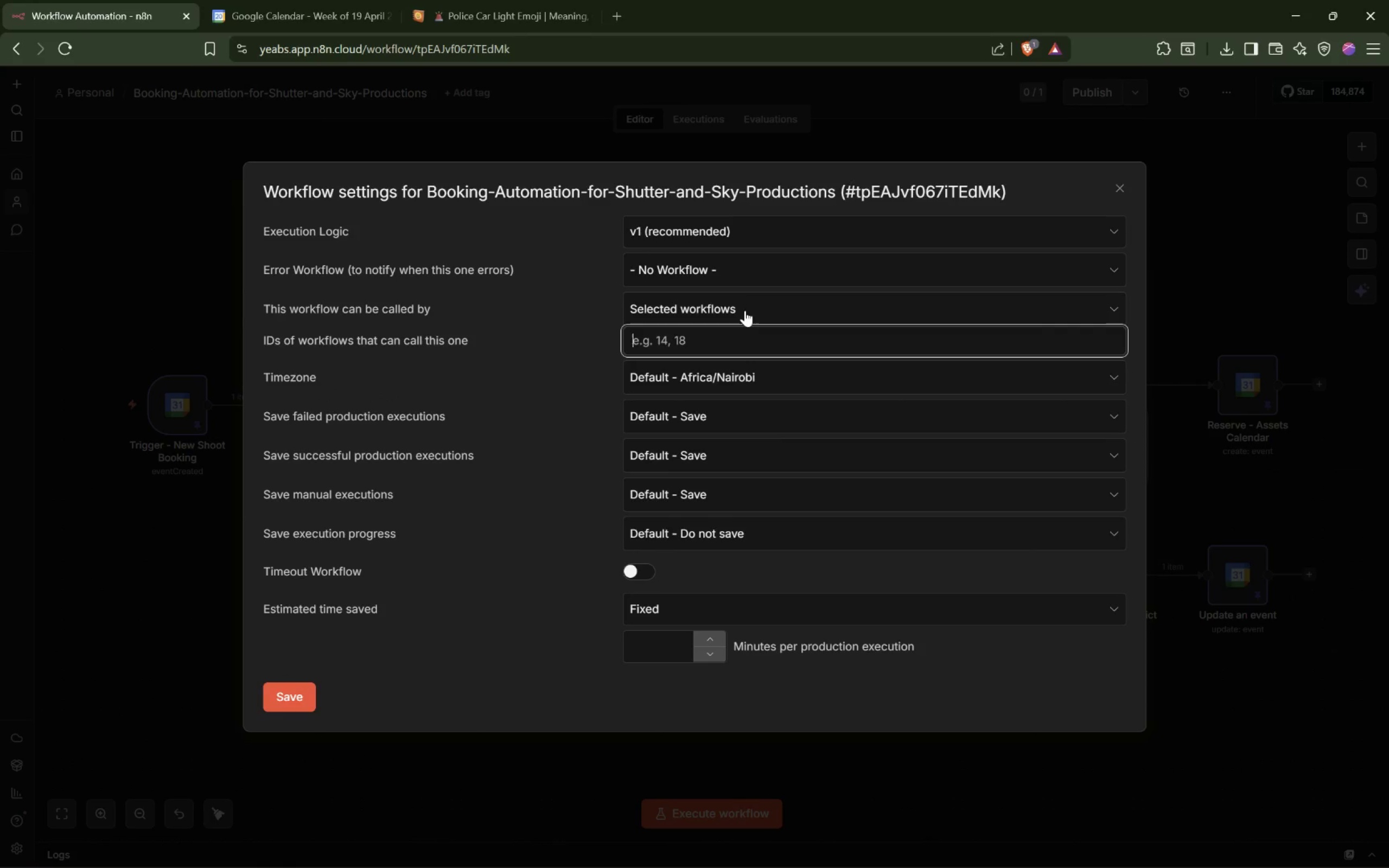 
wait(7.97)
 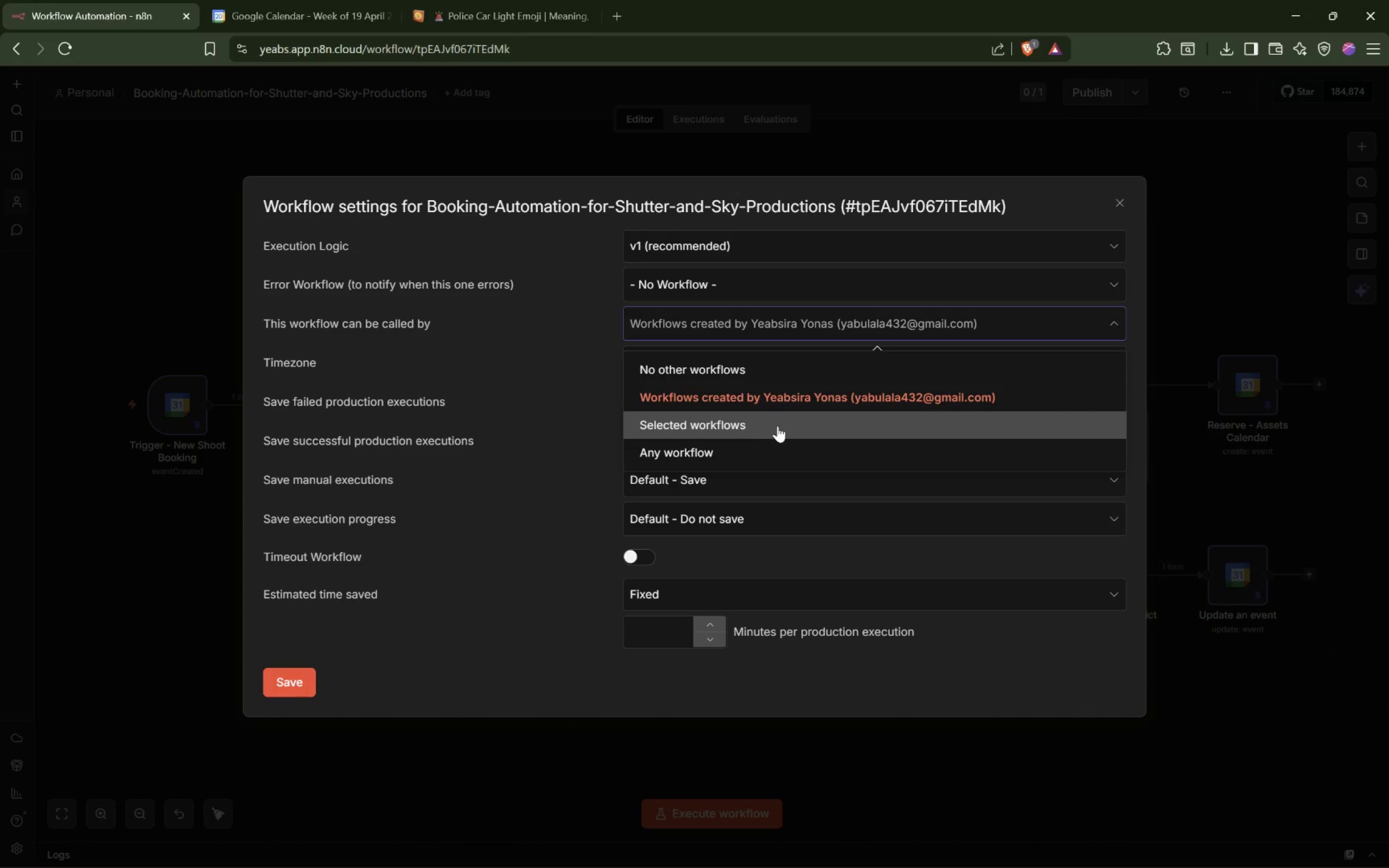 
left_click([756, 303])
 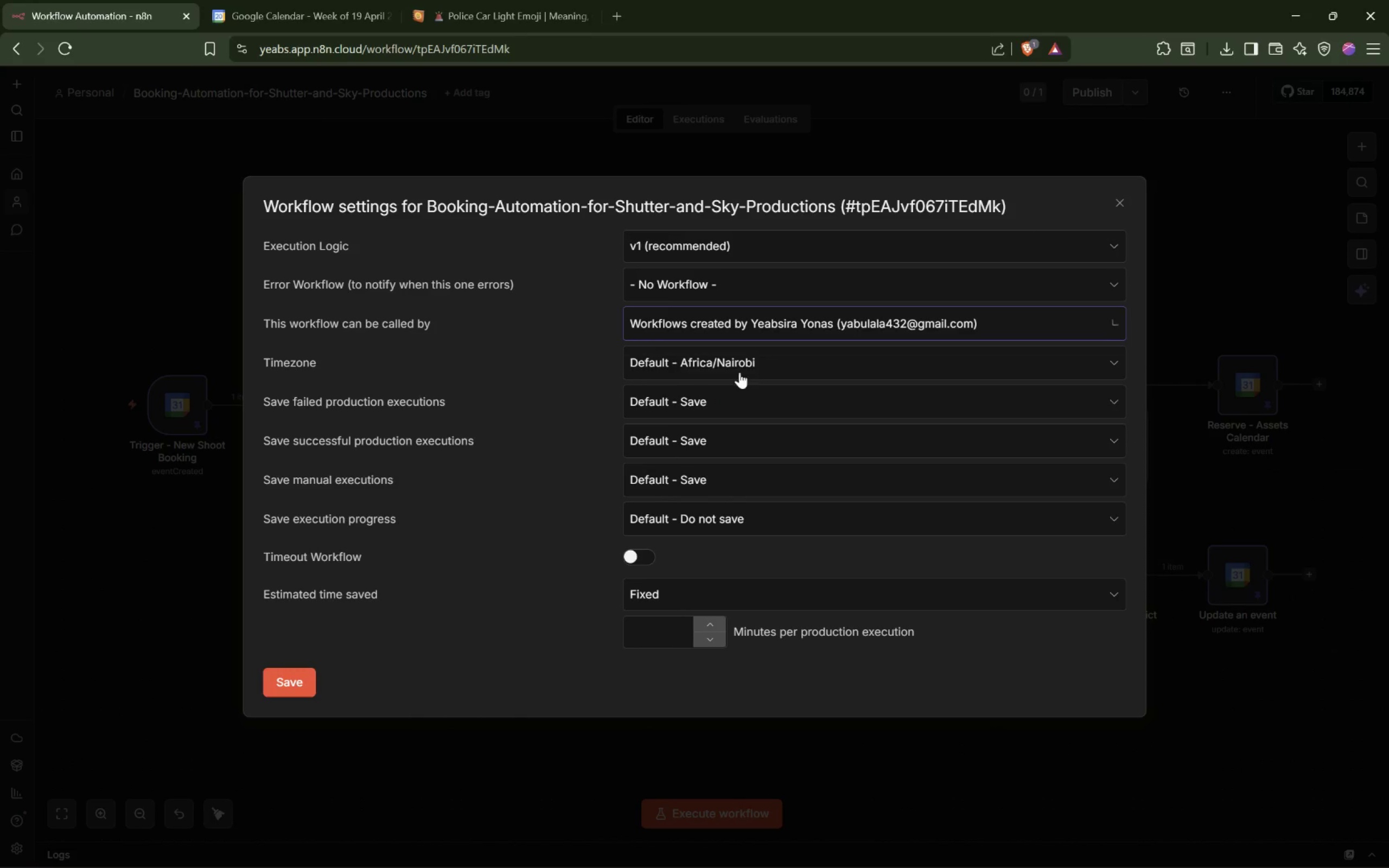 
left_click_drag(start_coordinate=[754, 276], to_coordinate=[757, 276])
 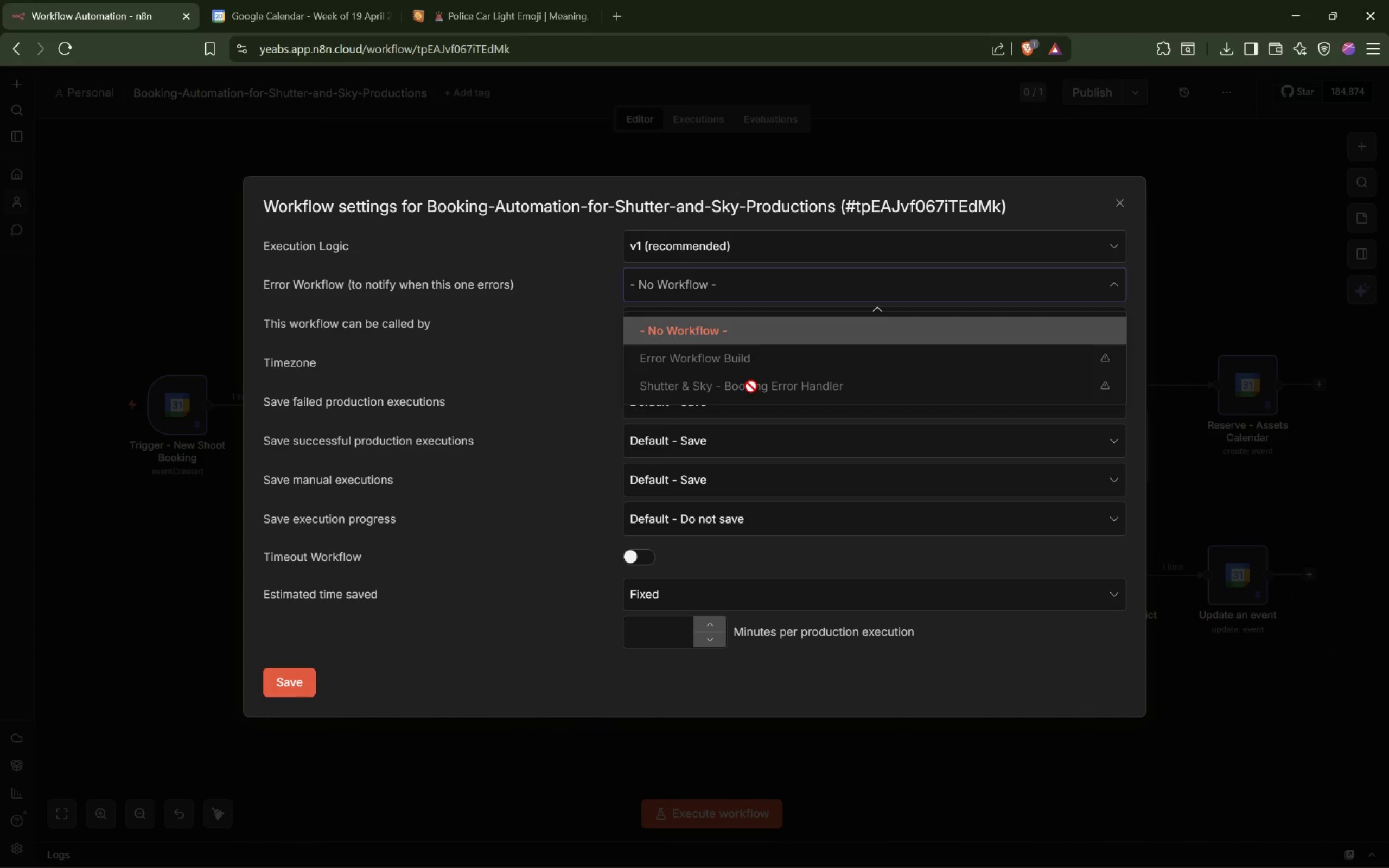 
left_click([755, 389])
 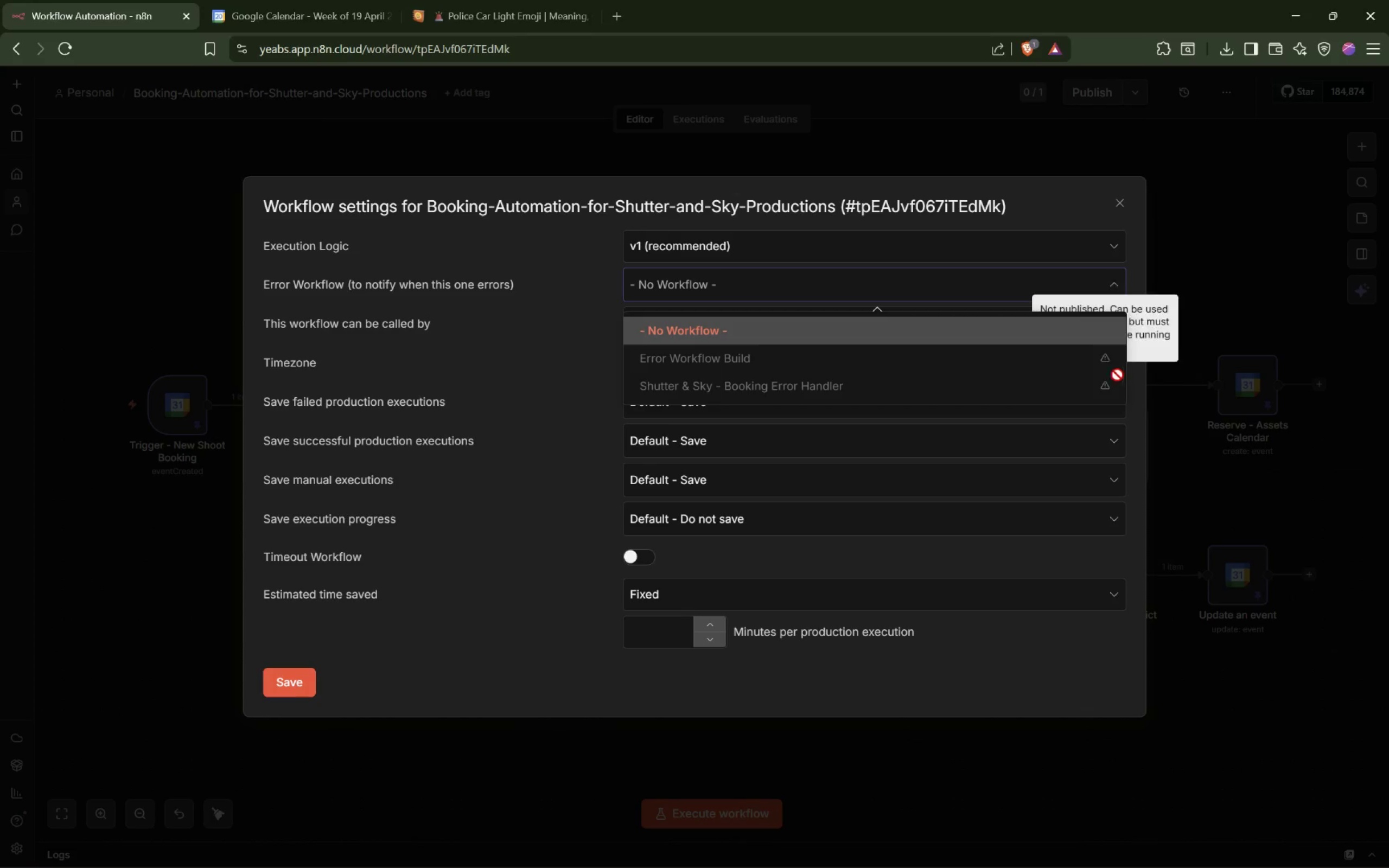 
mouse_move([1112, 386])
 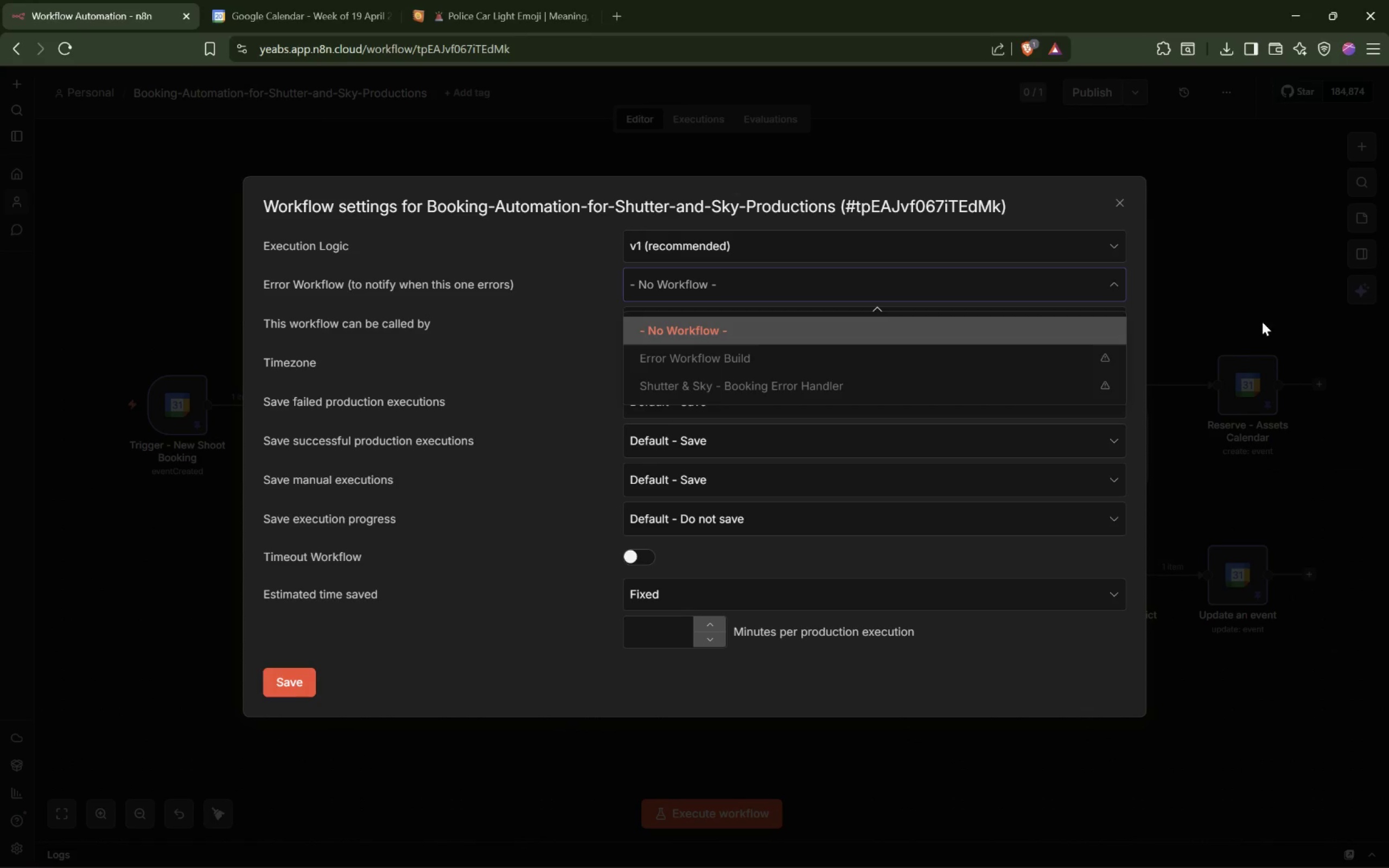 
left_click([1262, 322])
 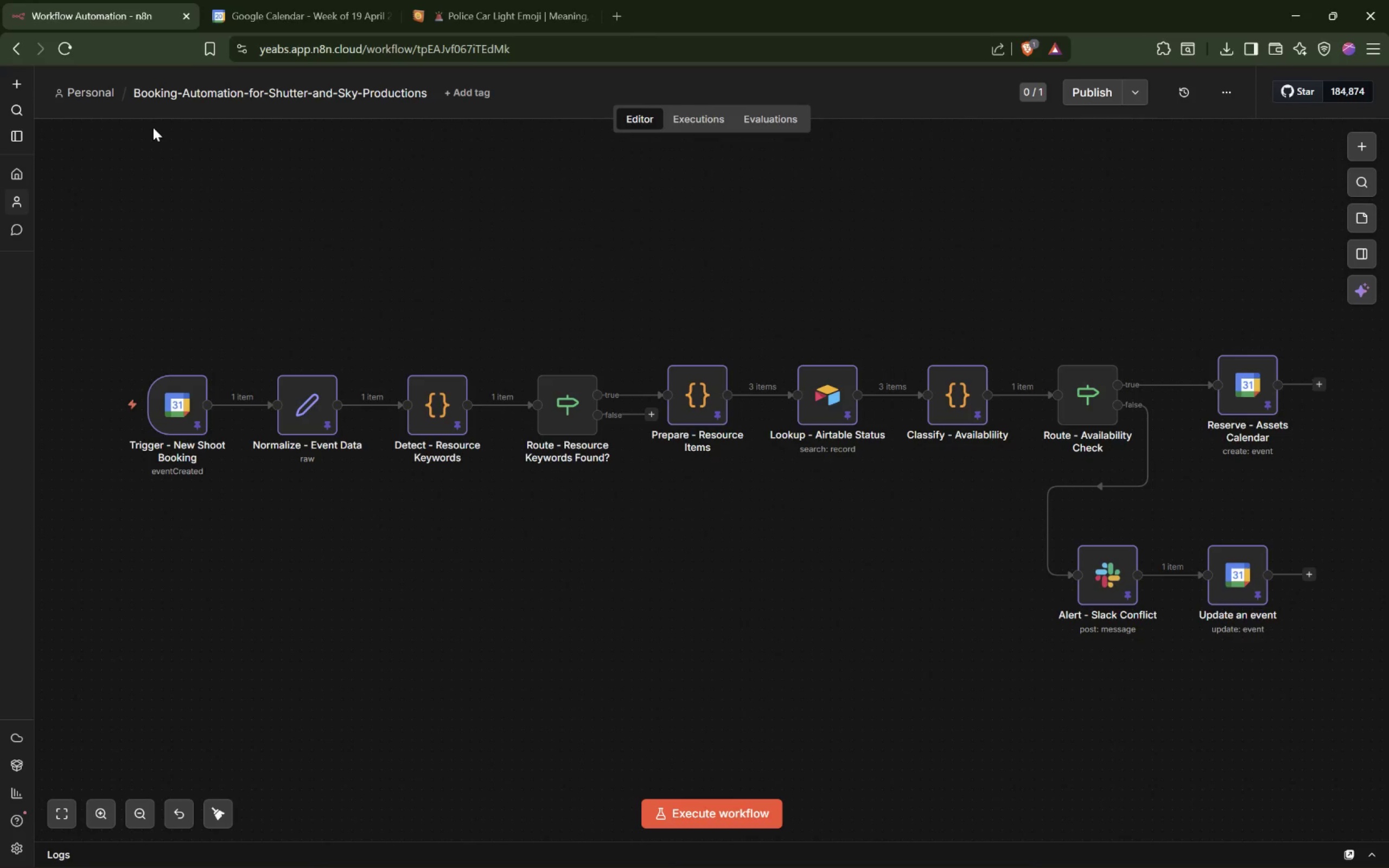 
left_click([91, 101])
 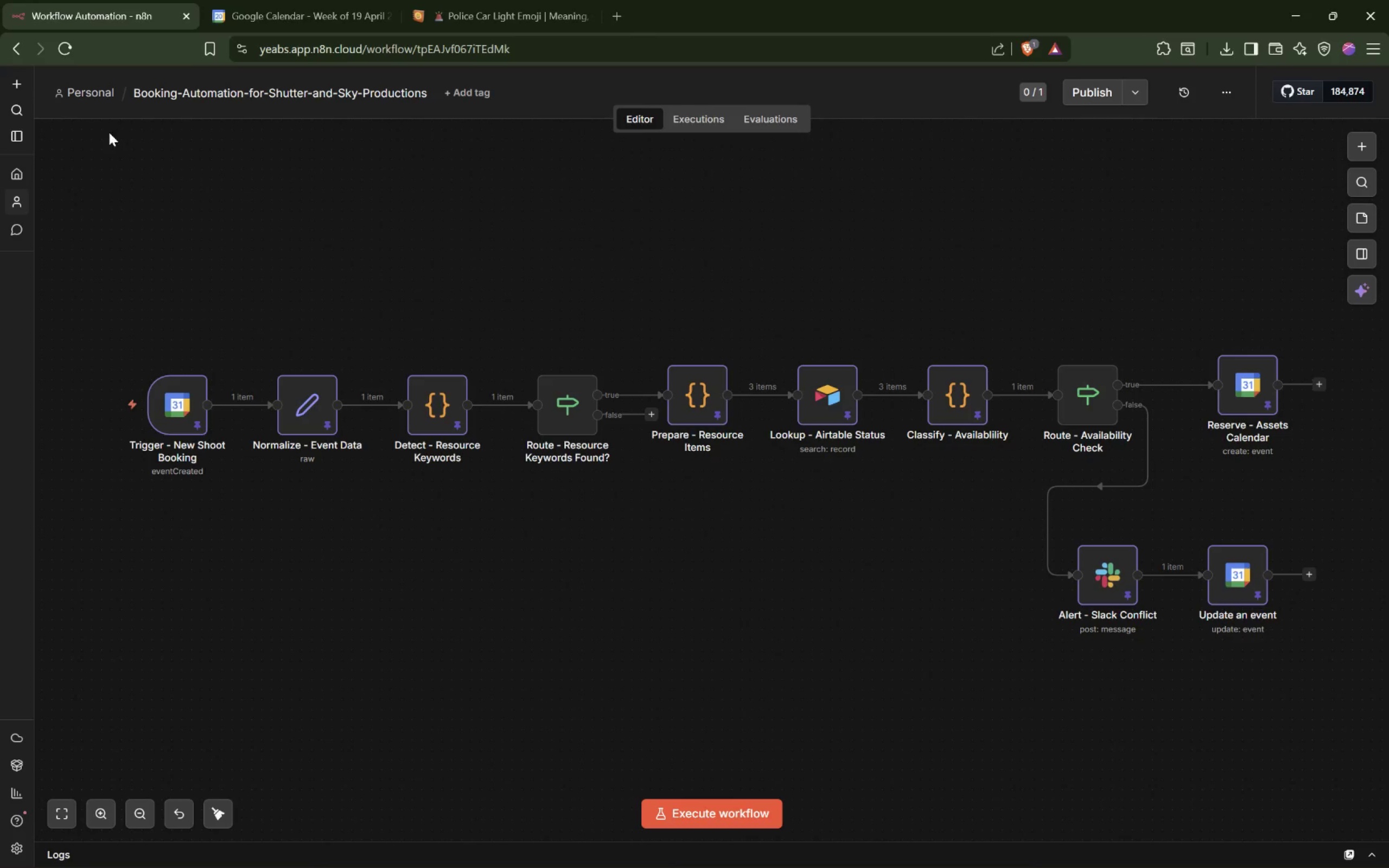 
left_click([90, 92])
 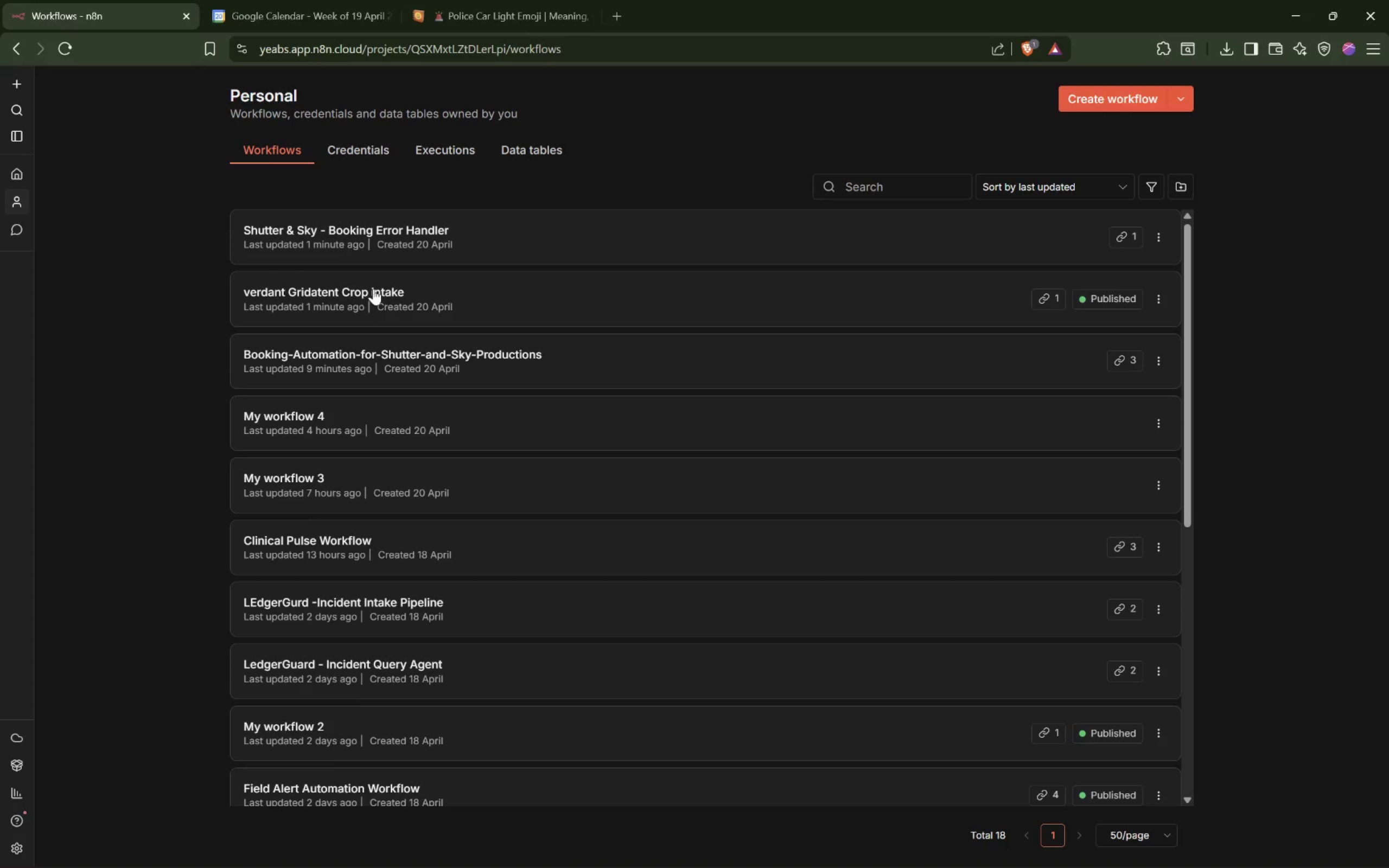 
left_click([379, 236])
 